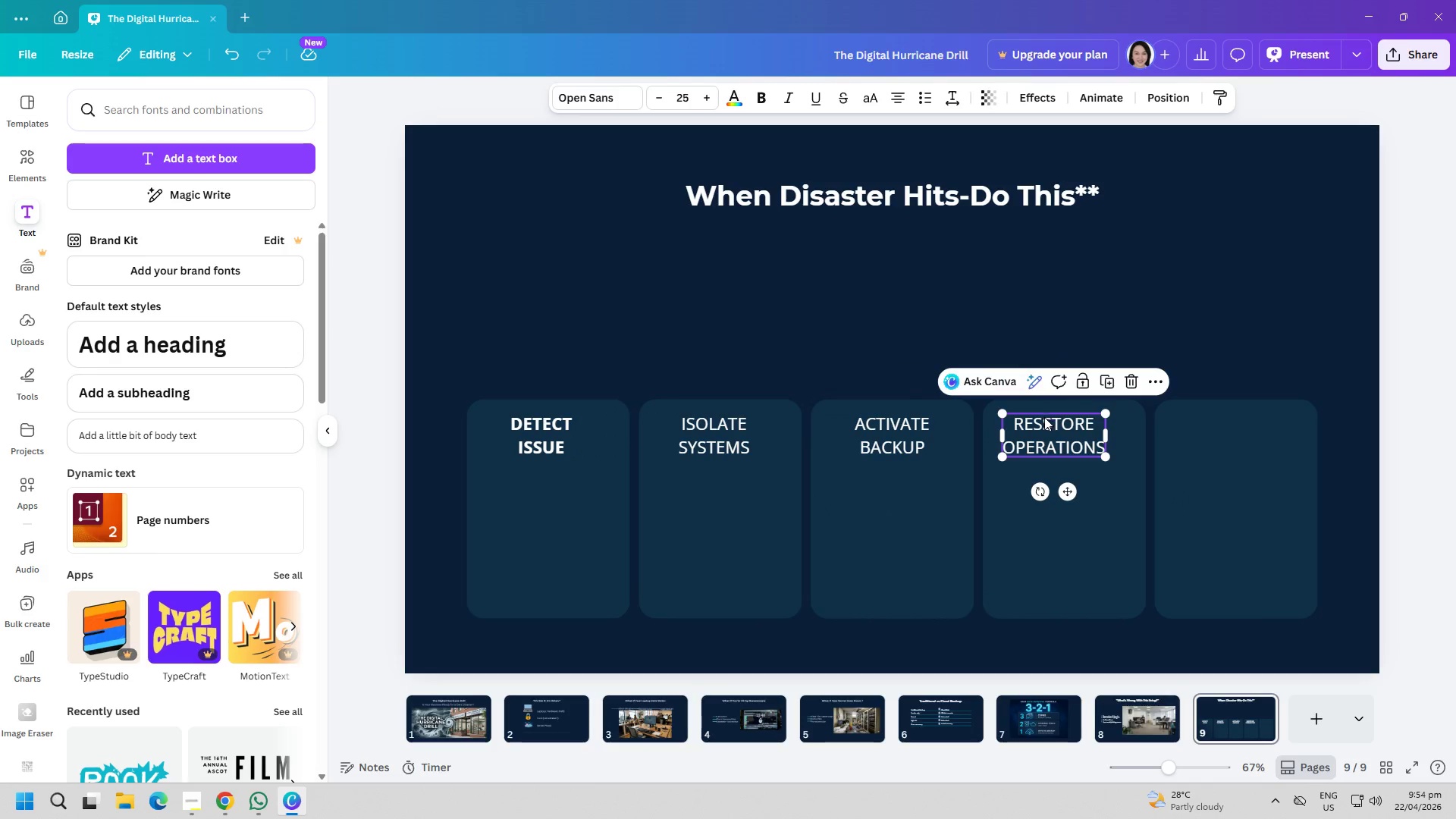 
left_click([1044, 419])
 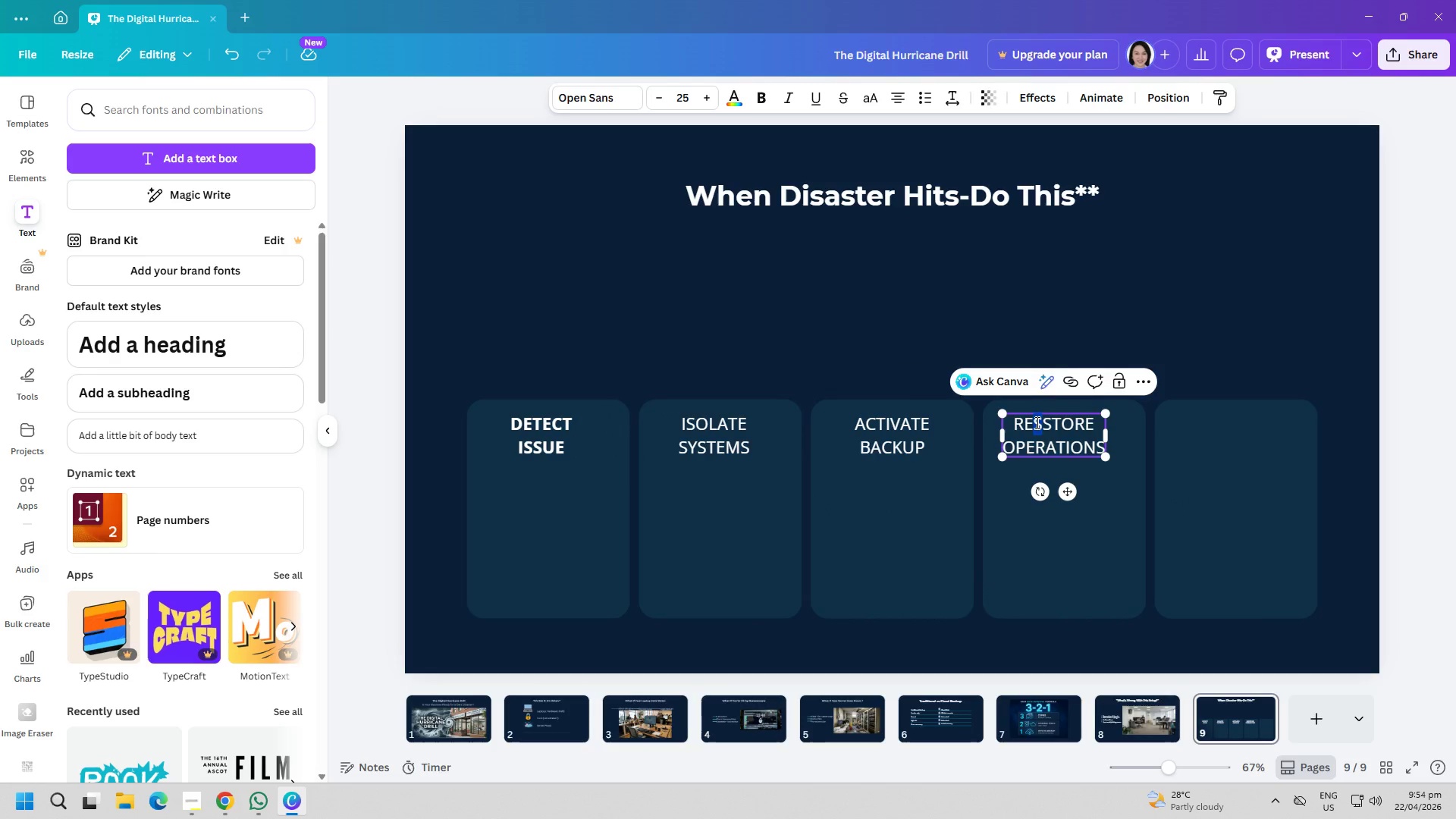 
key(Backspace)
 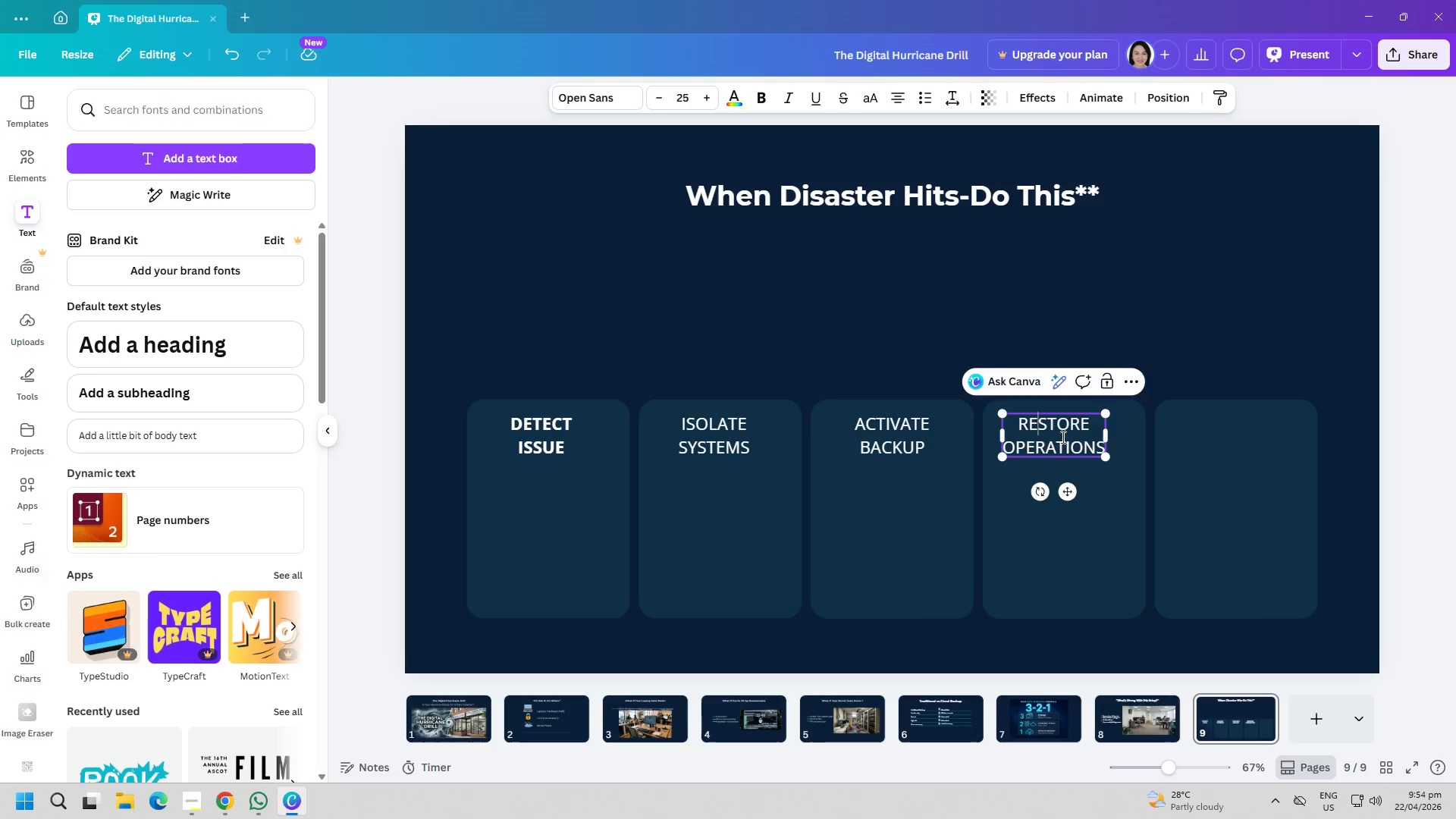 
left_click([855, 315])
 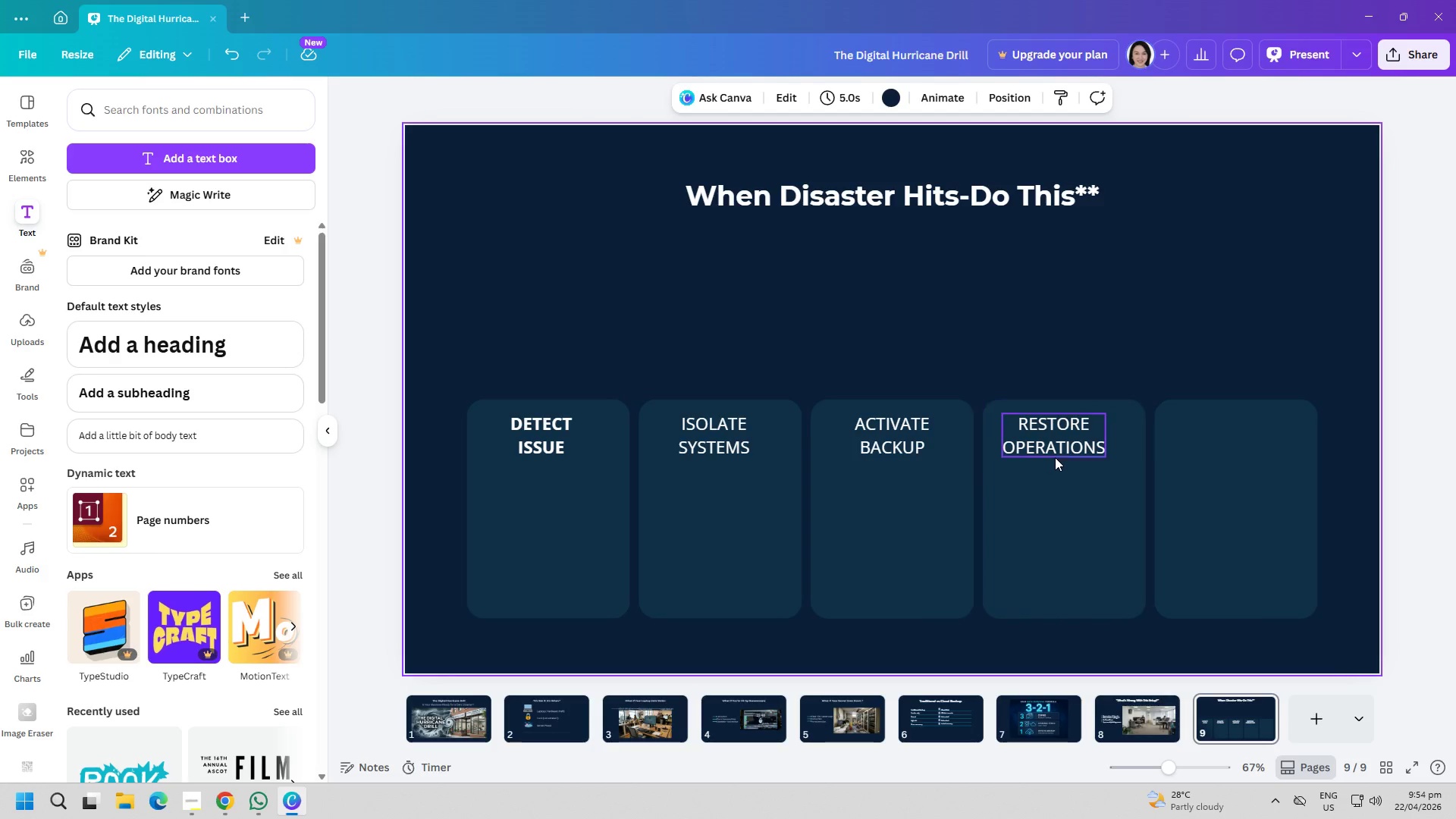 
left_click_drag(start_coordinate=[1055, 452], to_coordinate=[1065, 448])
 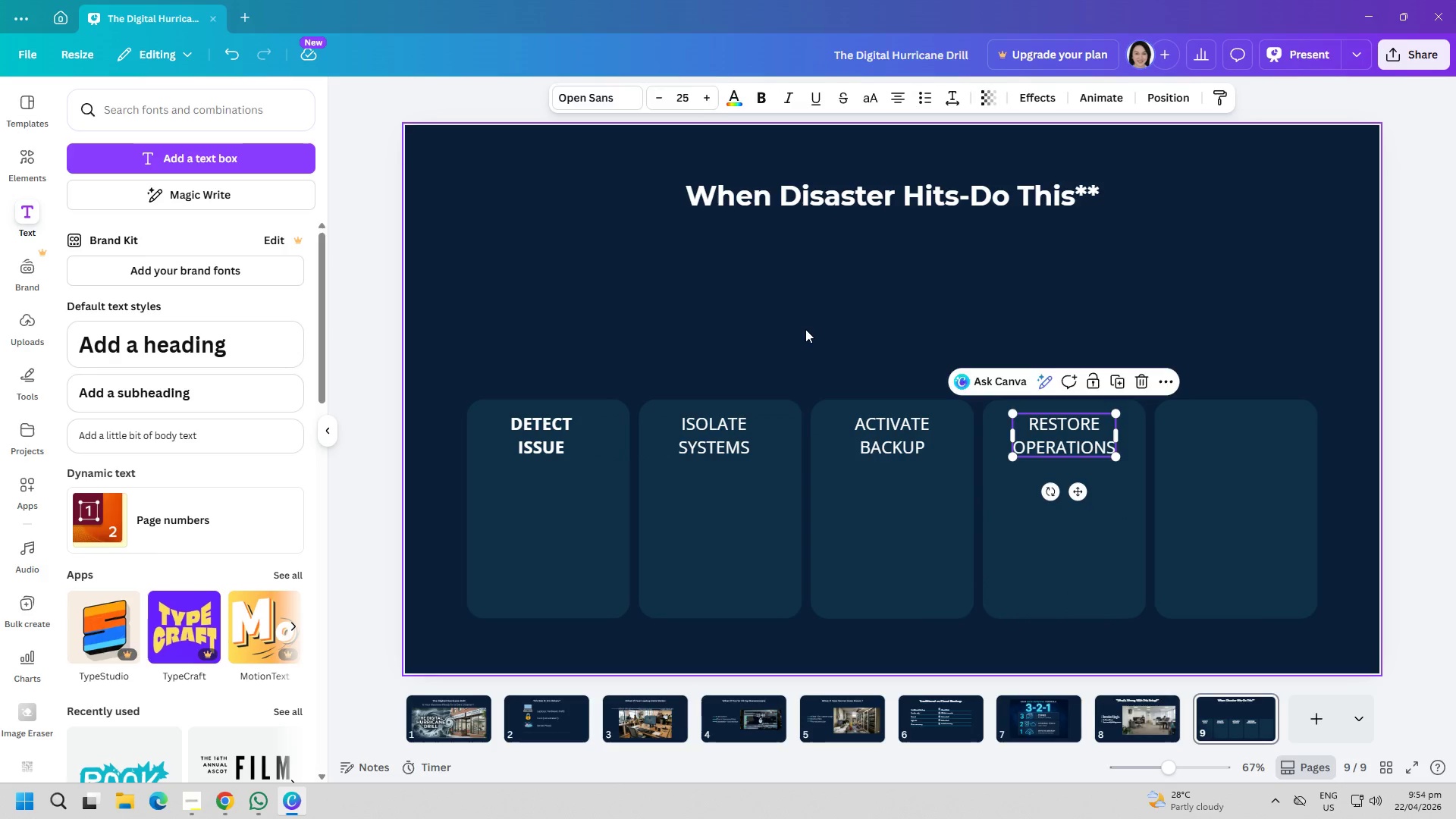 
left_click([801, 328])
 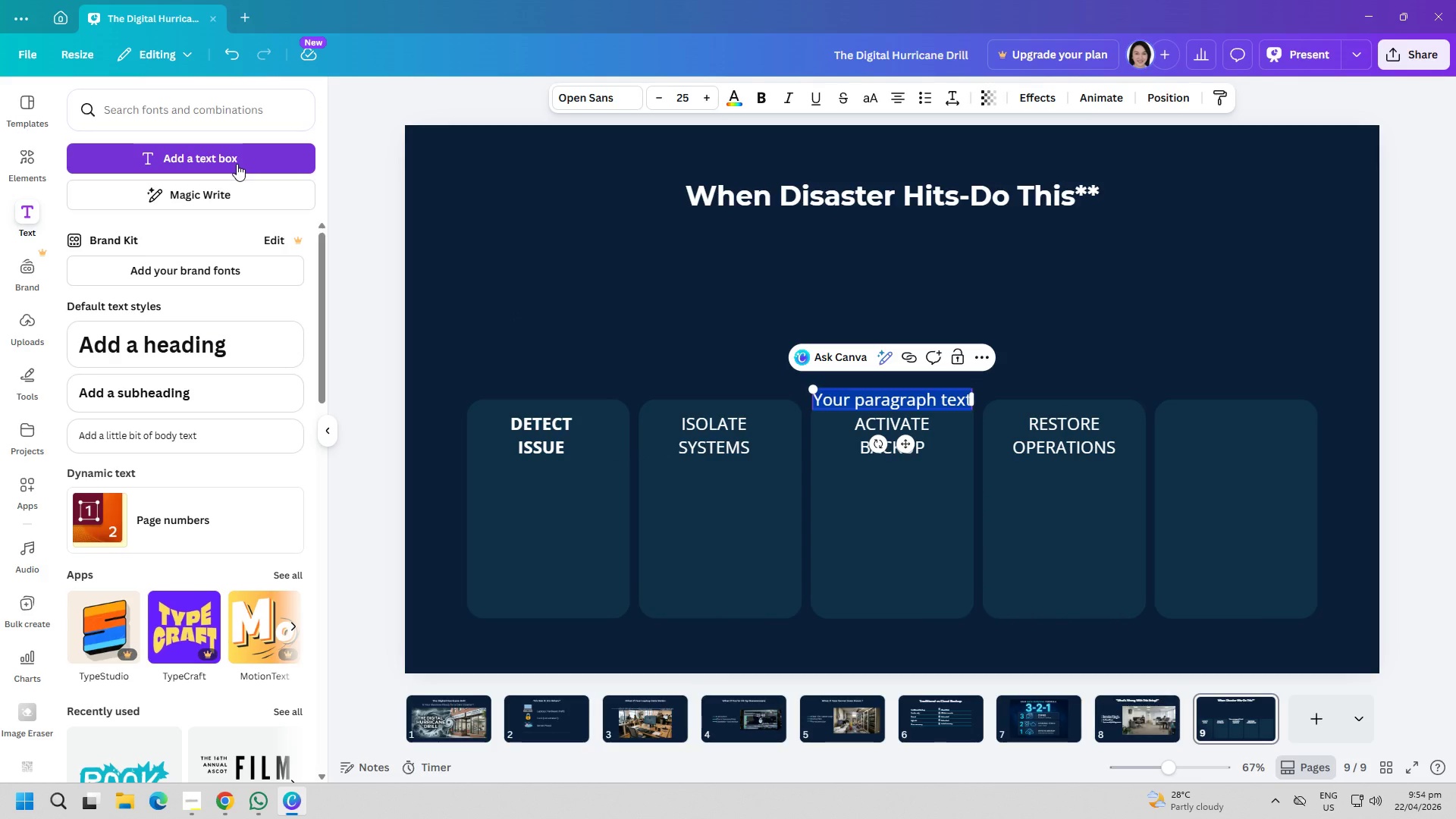 
type(rE)
key(Backspace)
key(Backspace)
type(re)
key(Backspace)
key(Backspace)
type(REVIEW +)
 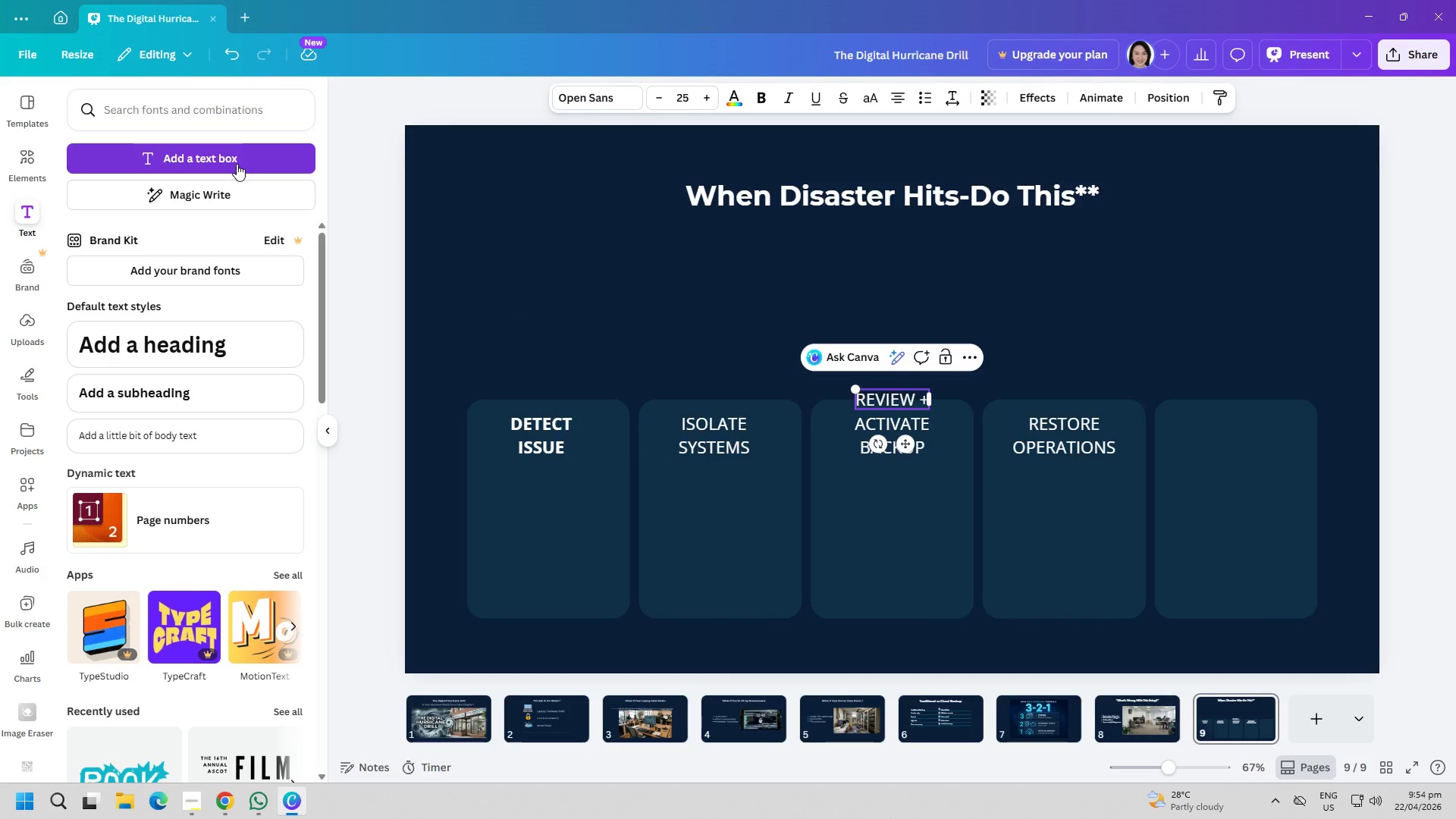 
key(Enter)
 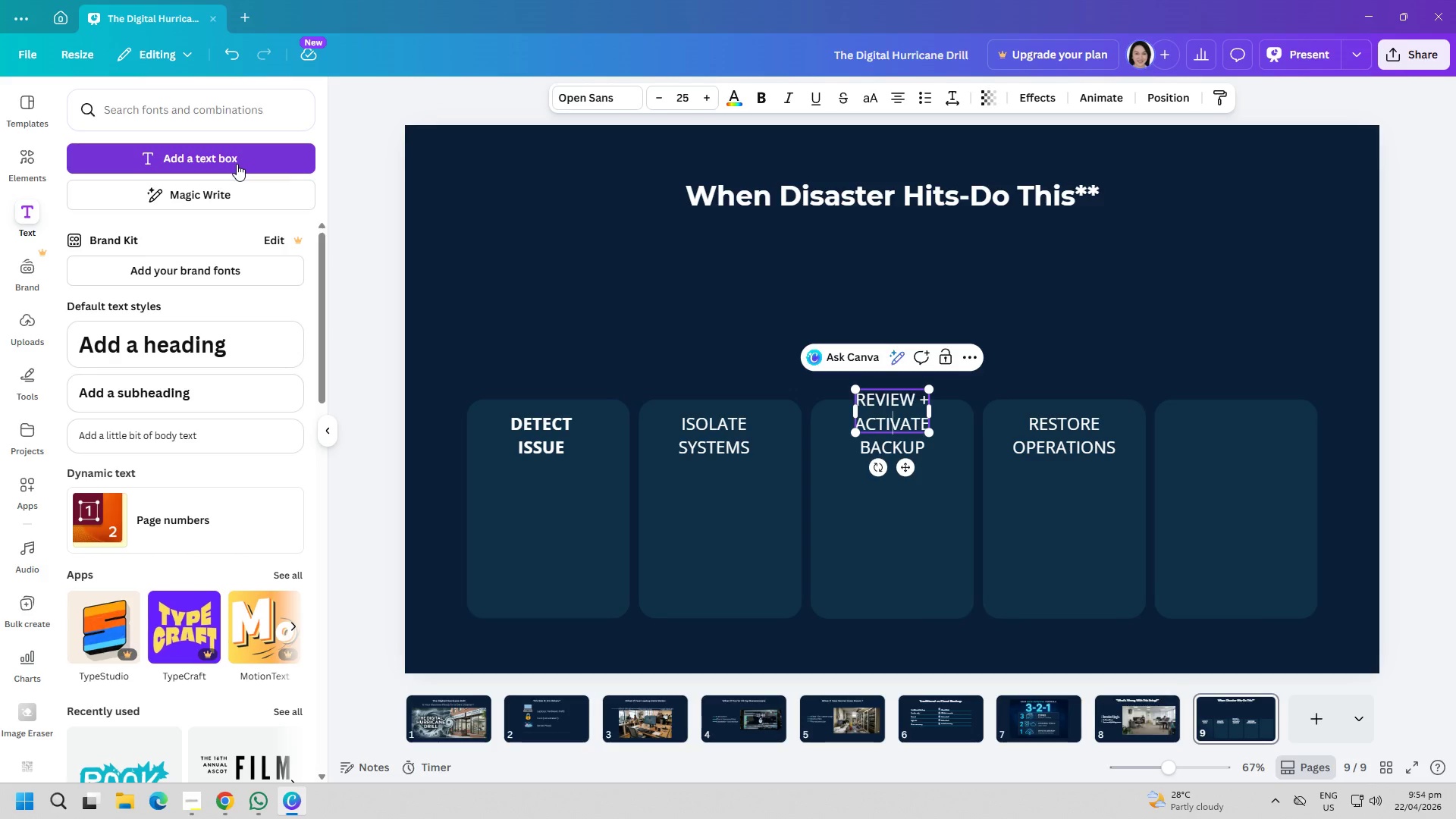 
type(IMPROVE)
 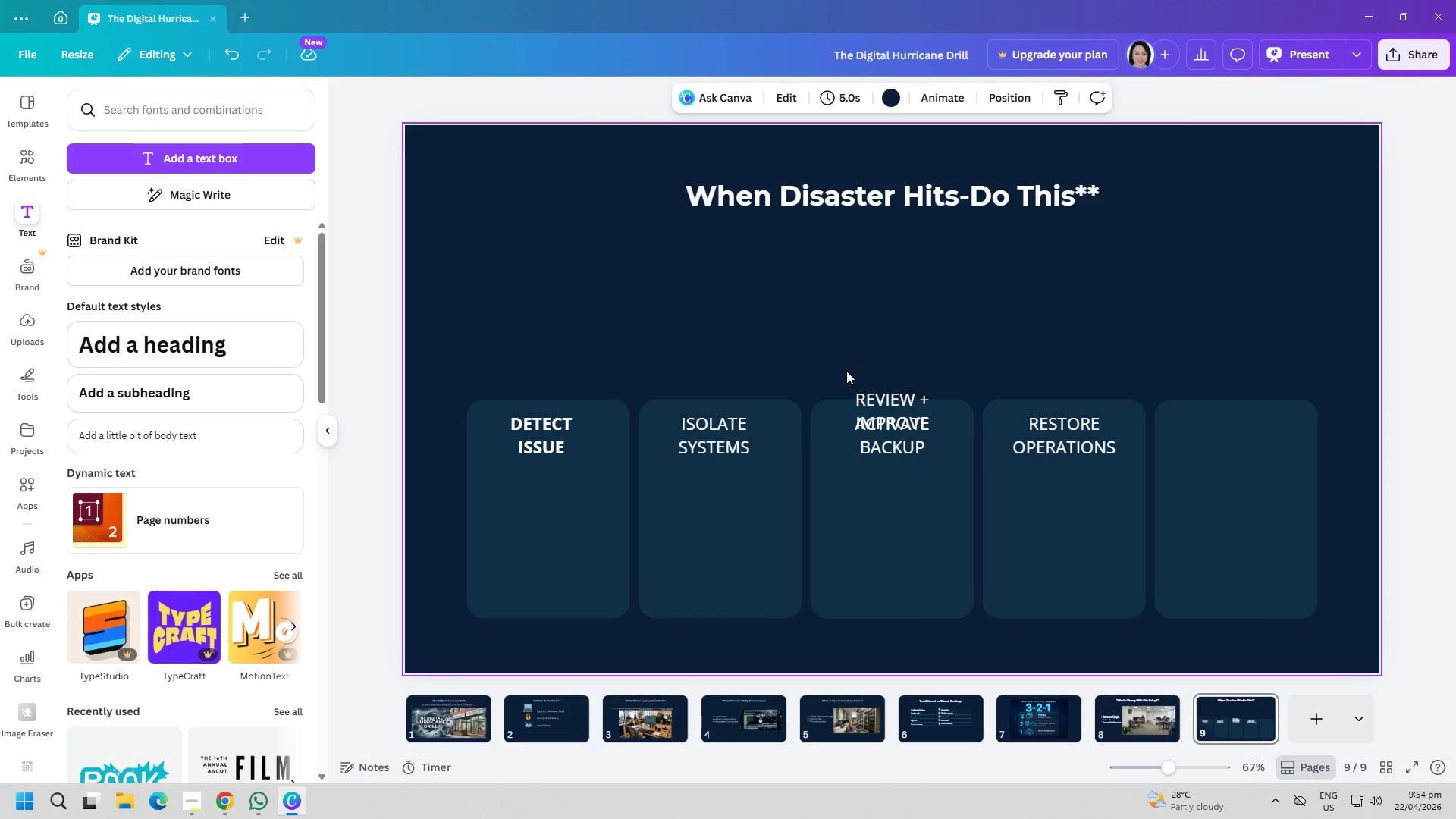 
left_click_drag(start_coordinate=[885, 402], to_coordinate=[1228, 428])
 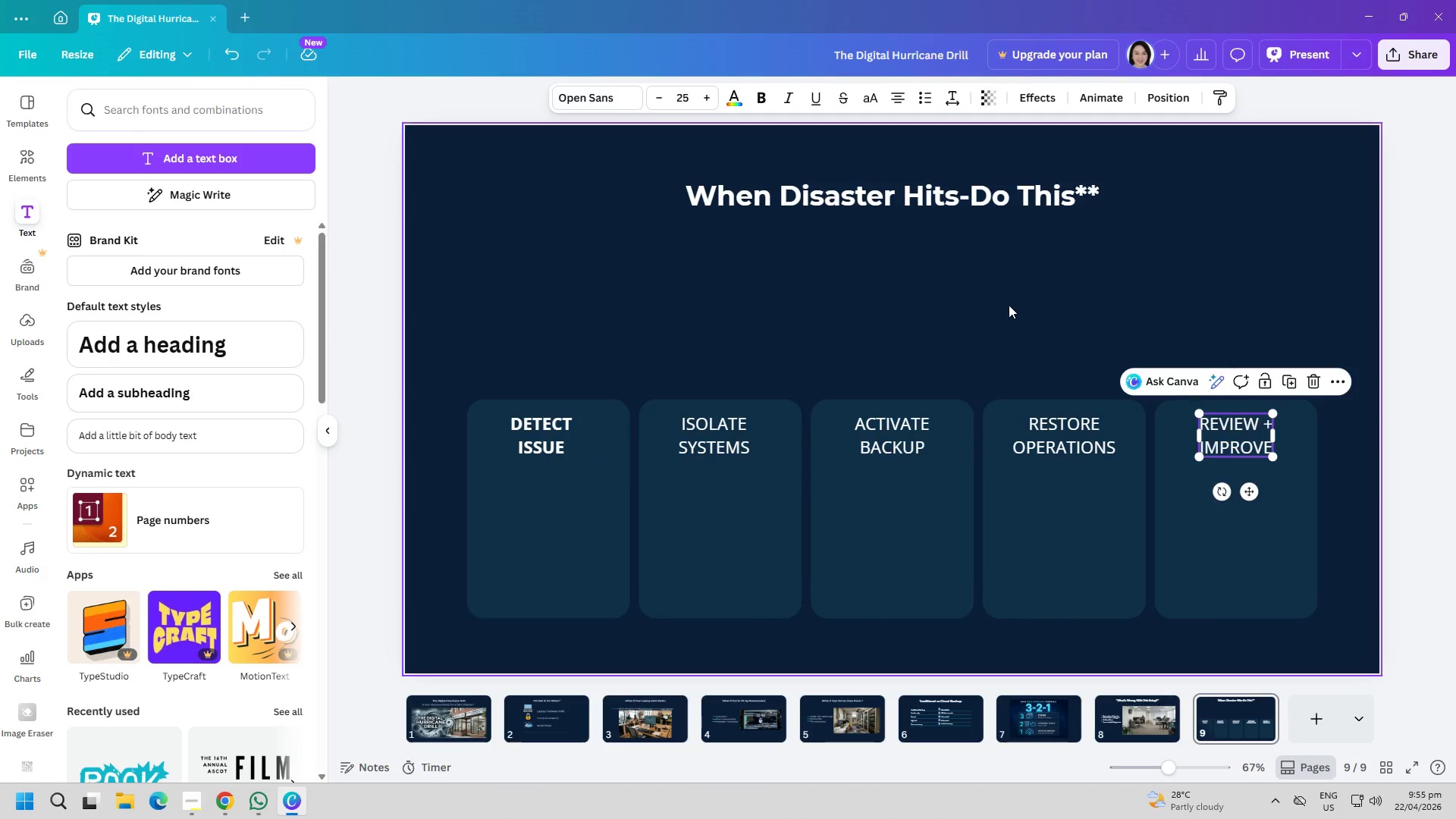 
left_click([1009, 305])
 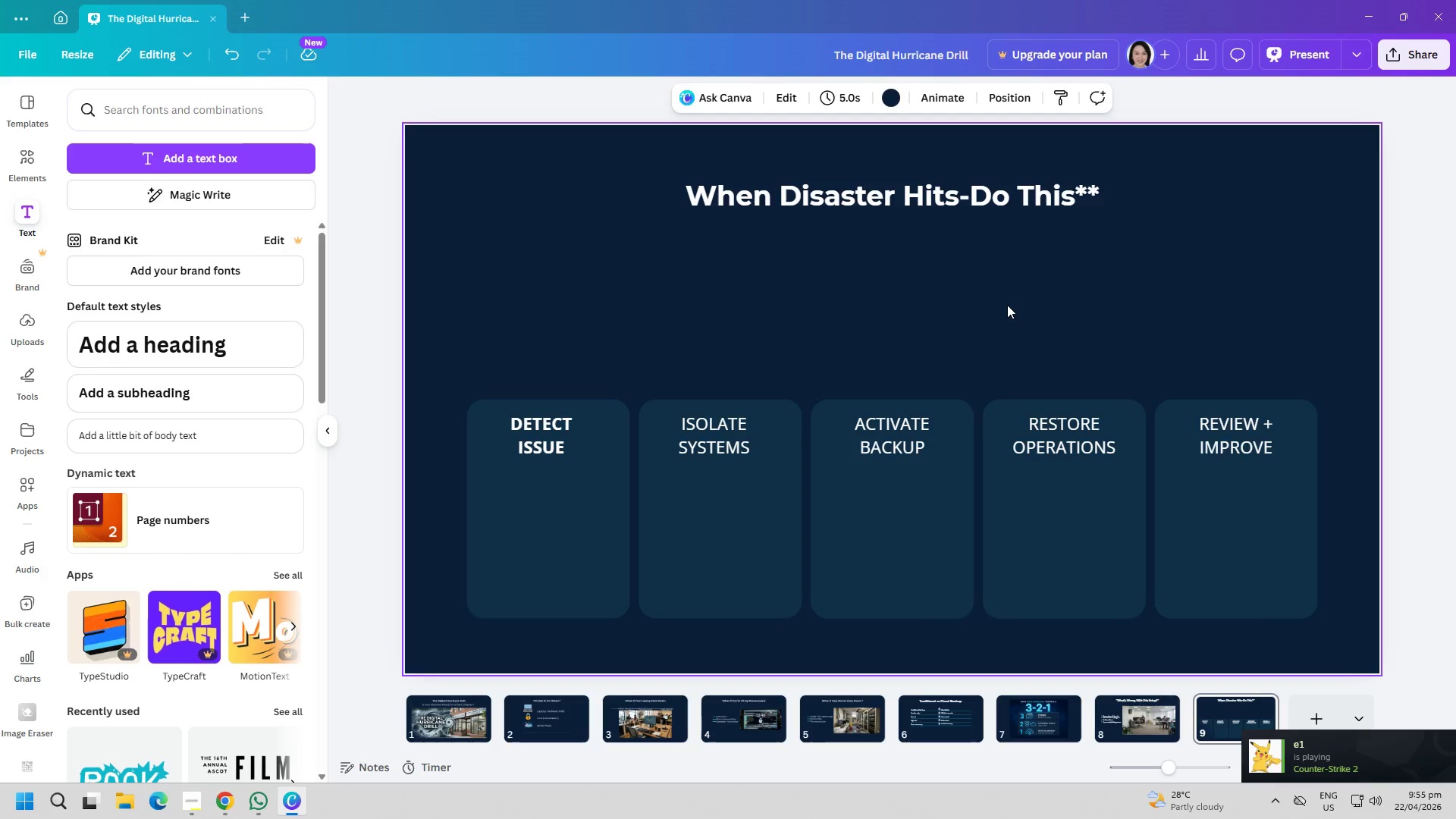 
wait(6.69)
 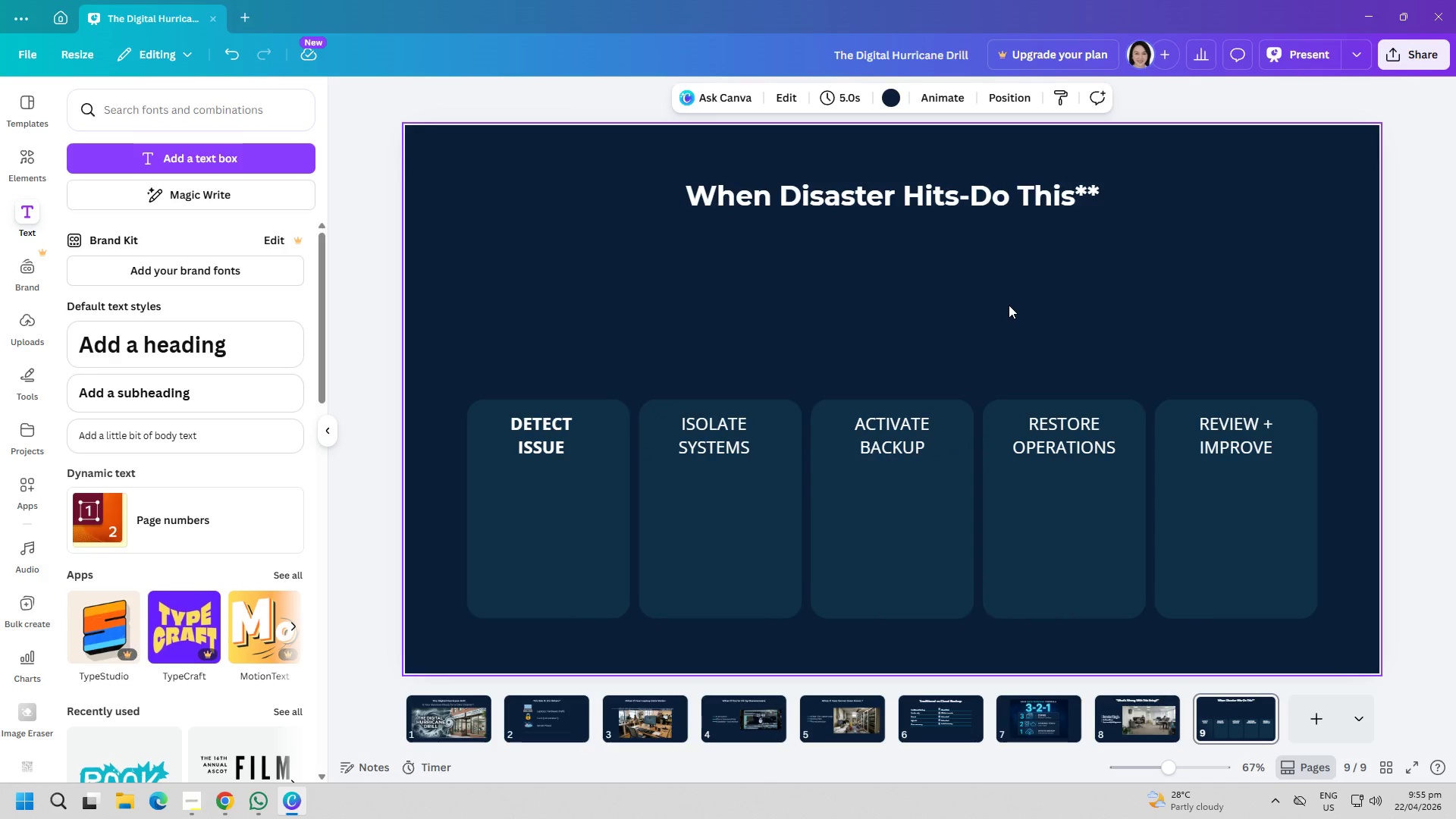 
left_click([258, 167])
 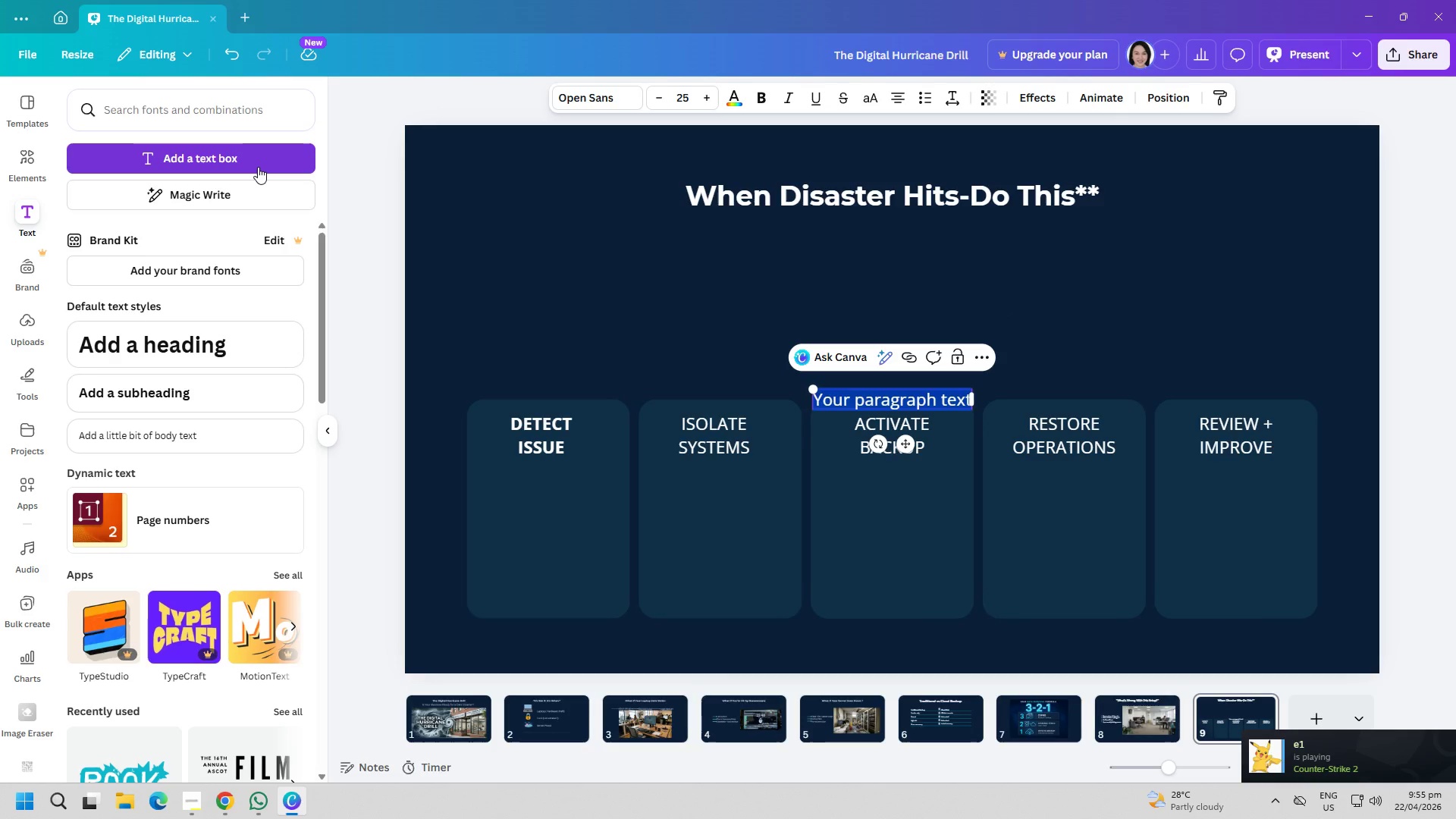 
type(eAR)
key(Backspace)
key(Backspace)
key(Backspace)
type(Early dectection,)
 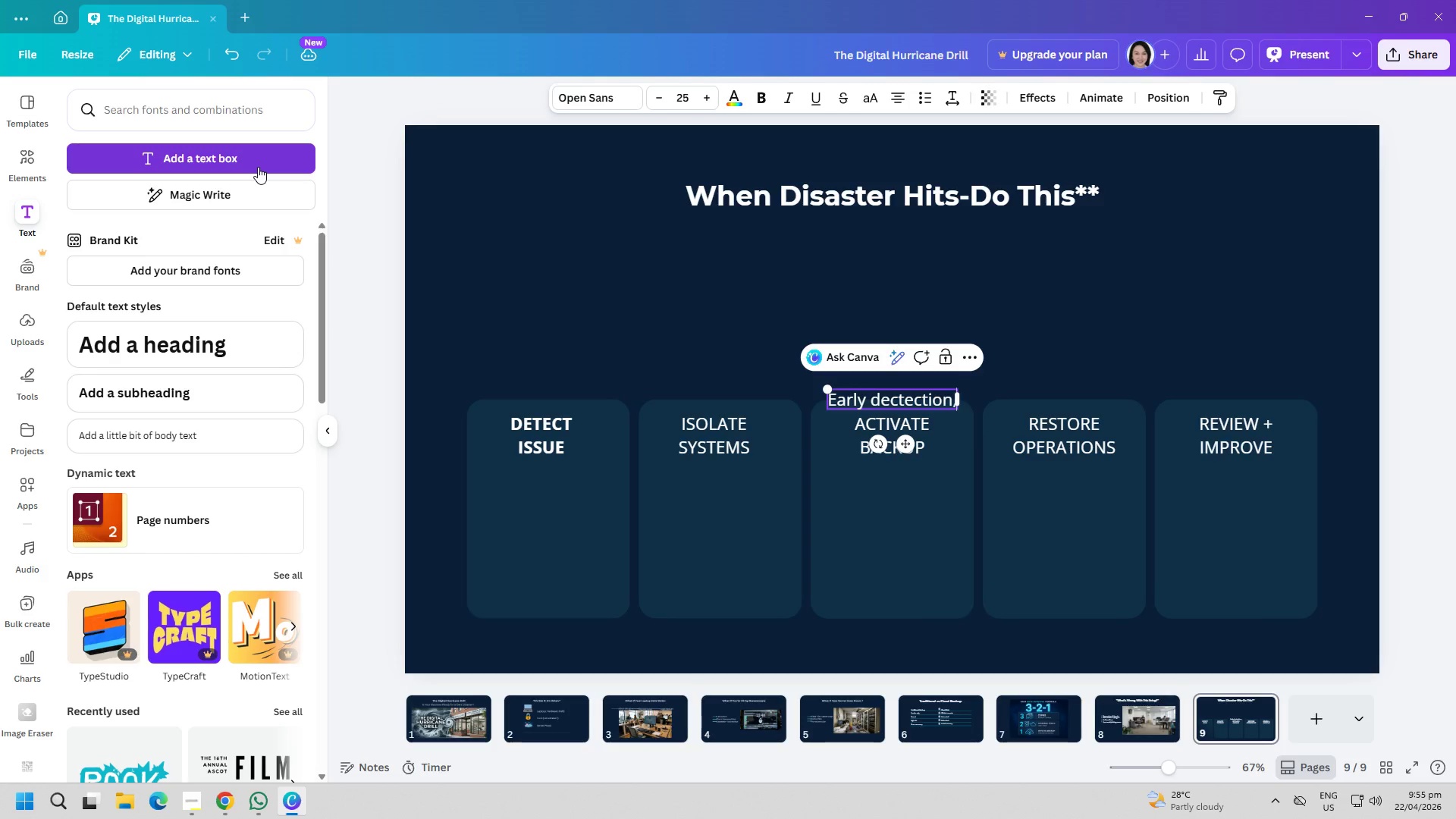 
key(Enter)
 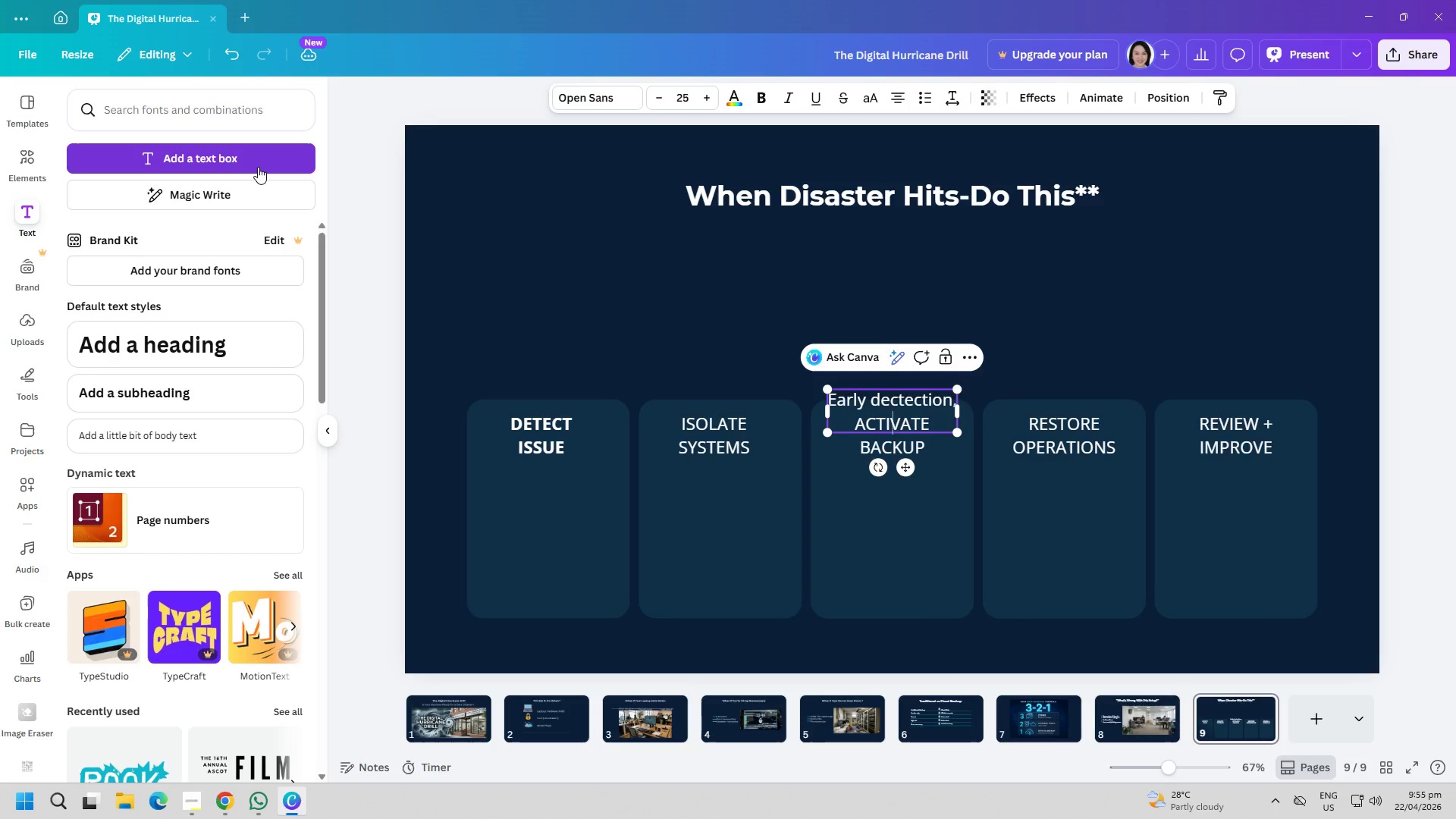 
type(mon)
 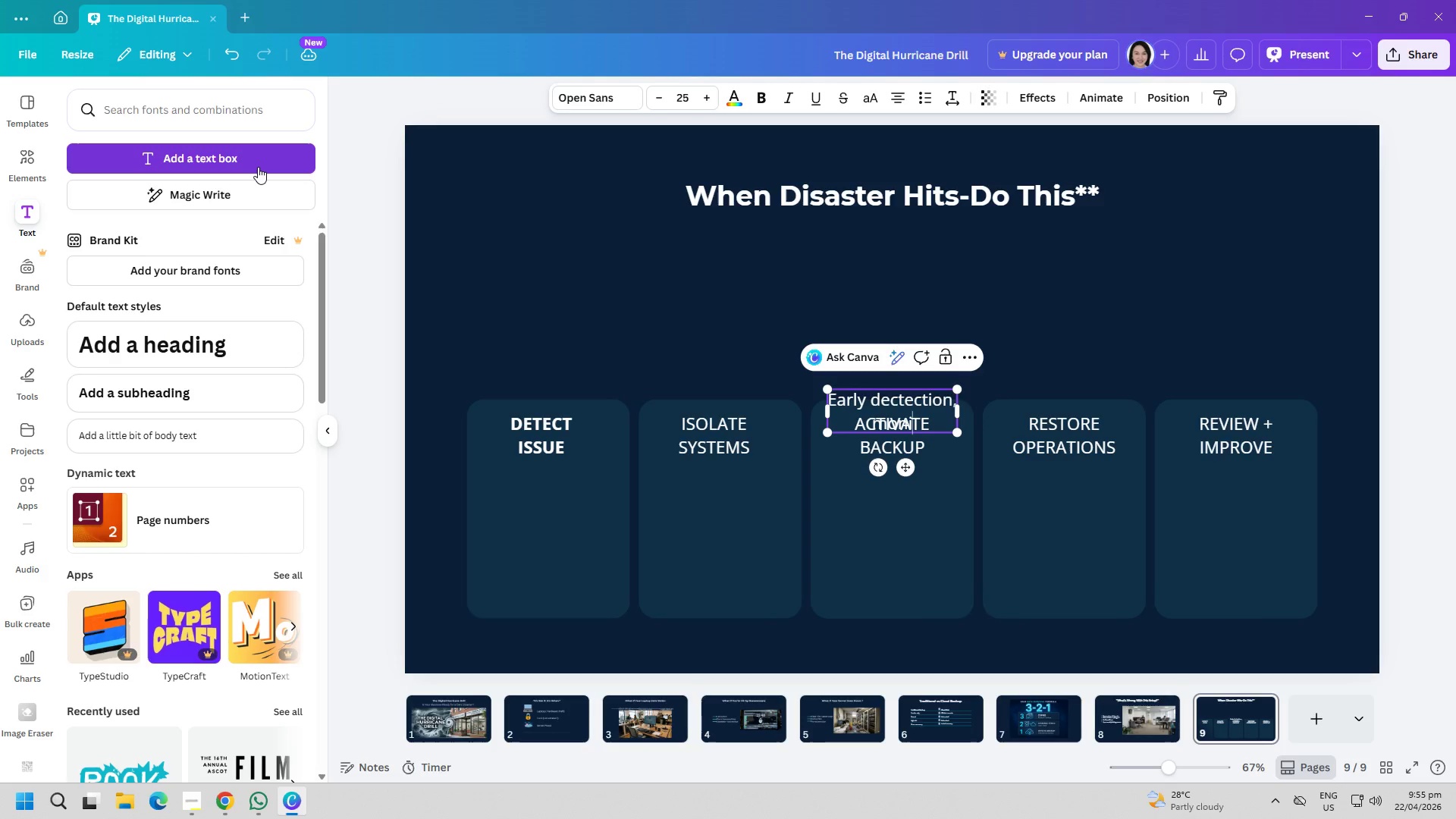 
hold_key(key=I, duration=5.27)
 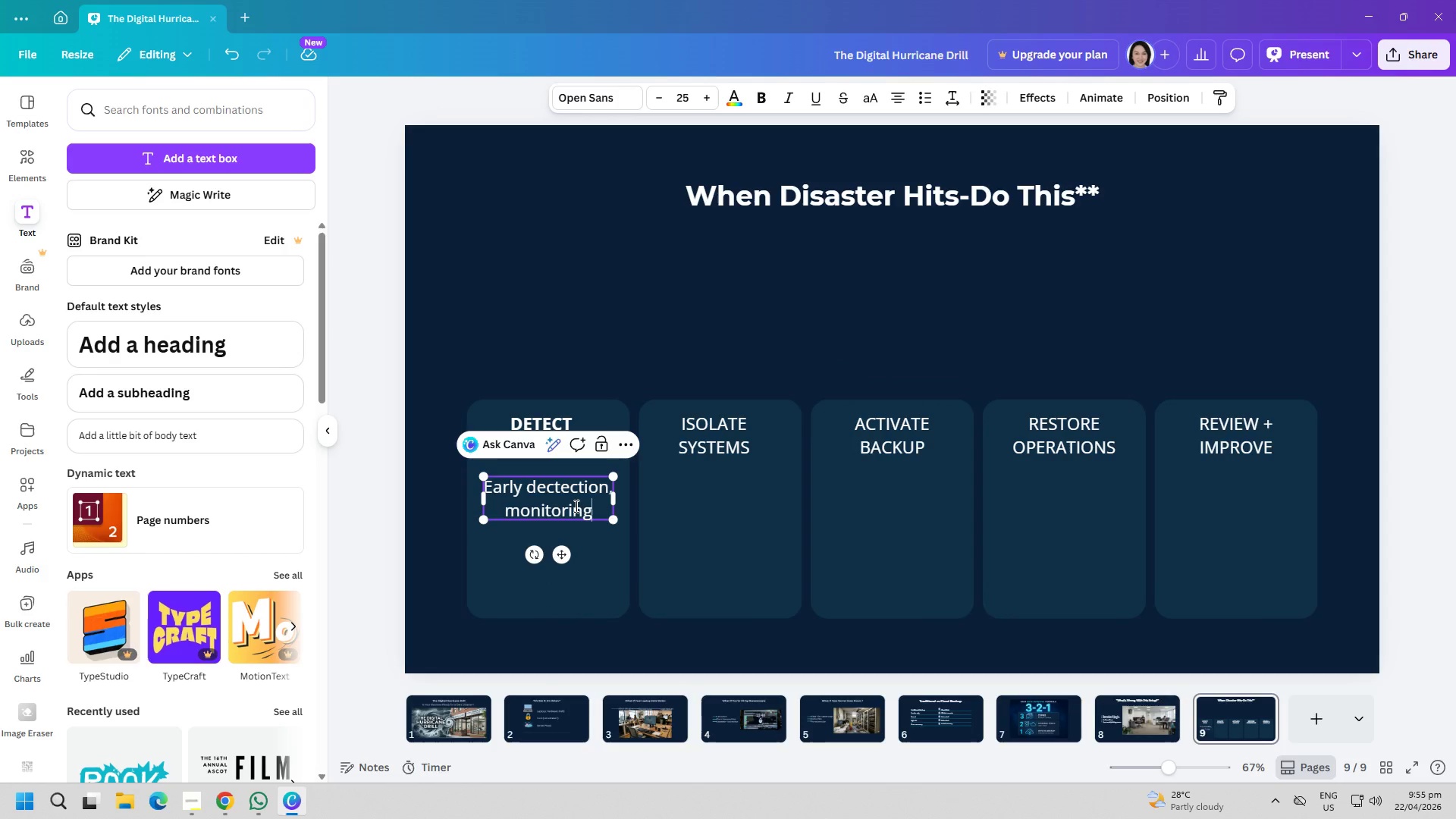 
left_click([694, 262])
 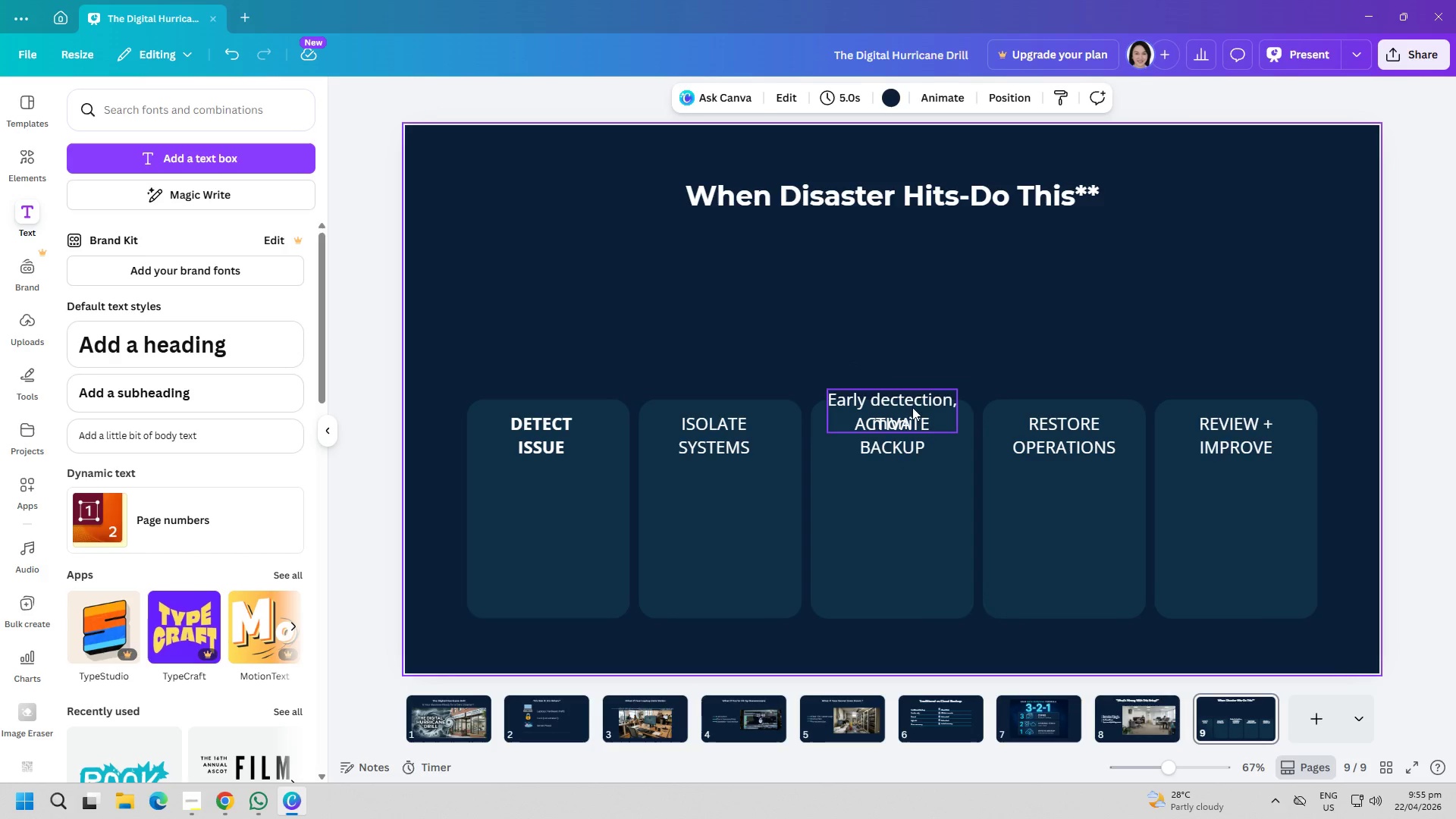 
left_click_drag(start_coordinate=[919, 397], to_coordinate=[577, 485])
 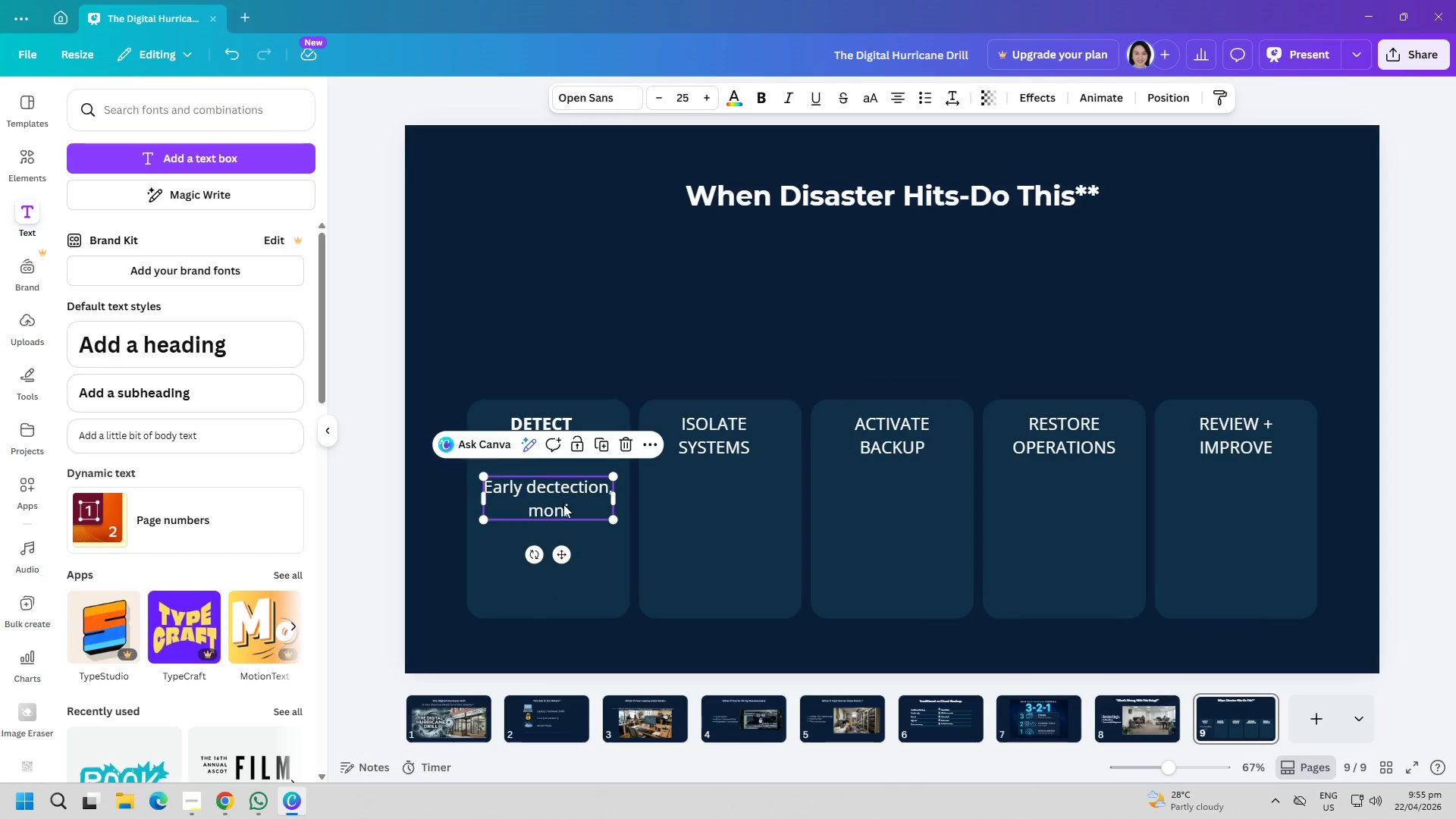 
left_click([564, 504])
 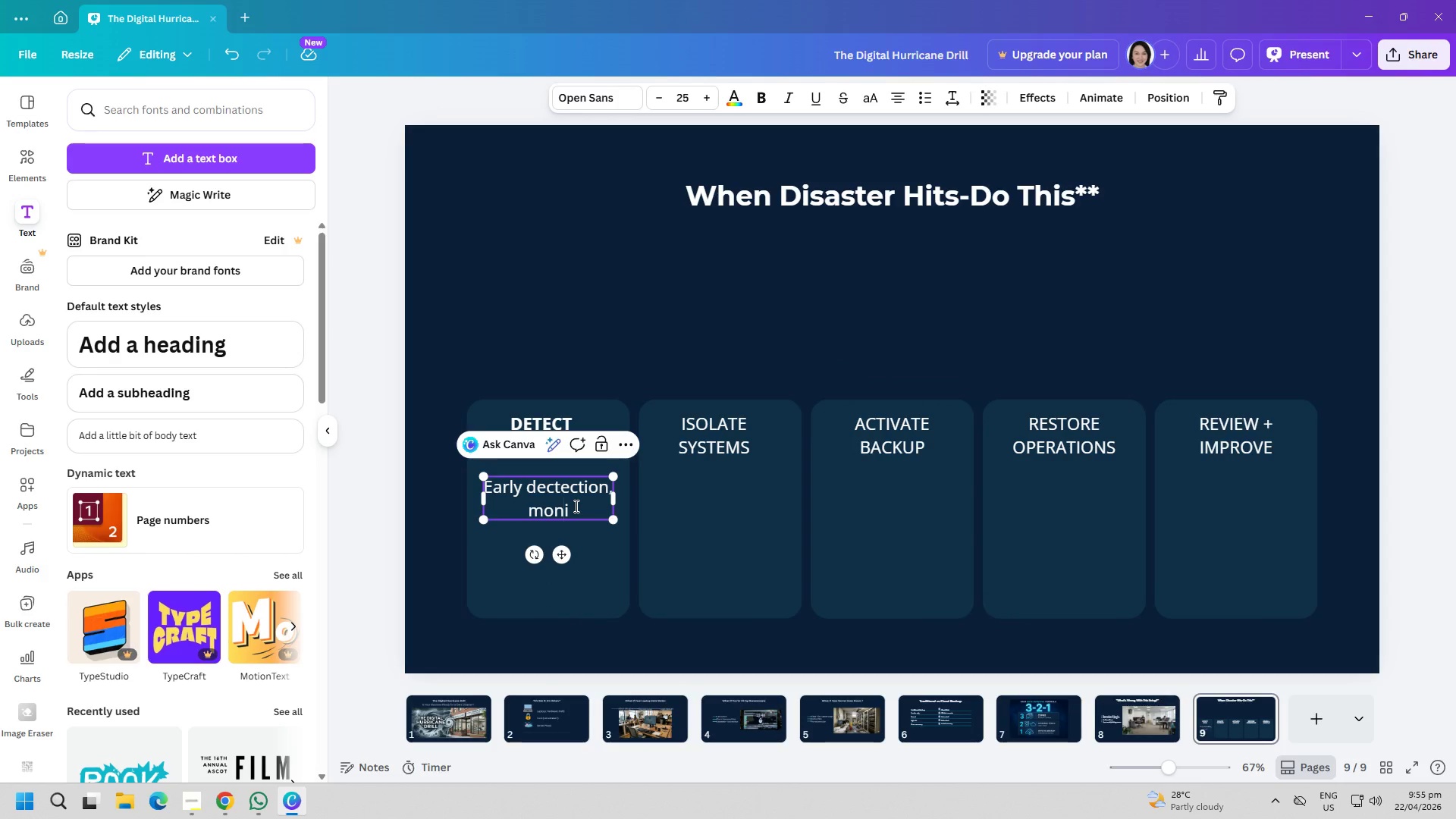 
type(torng tools.)
 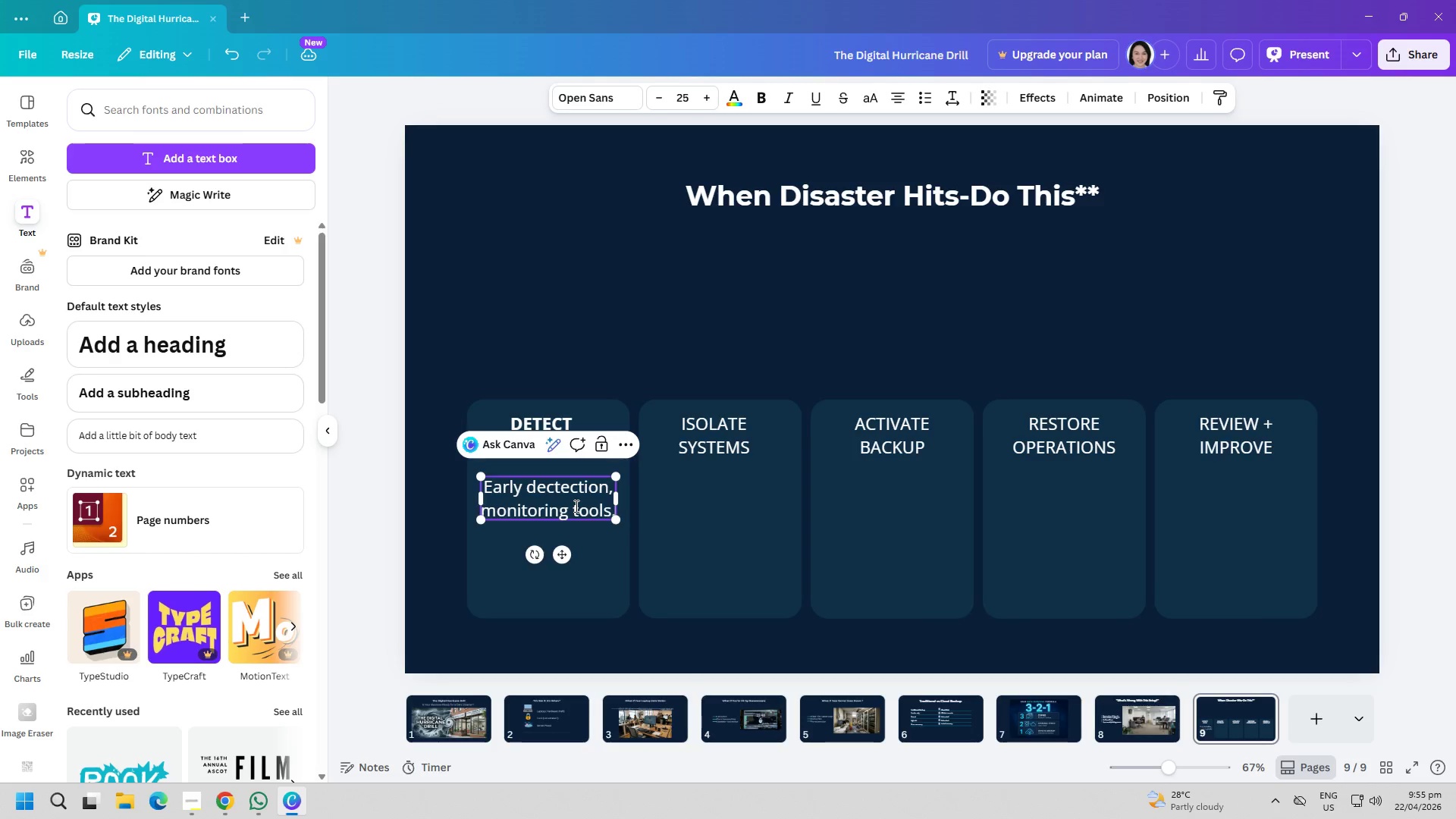 
key(Enter)
 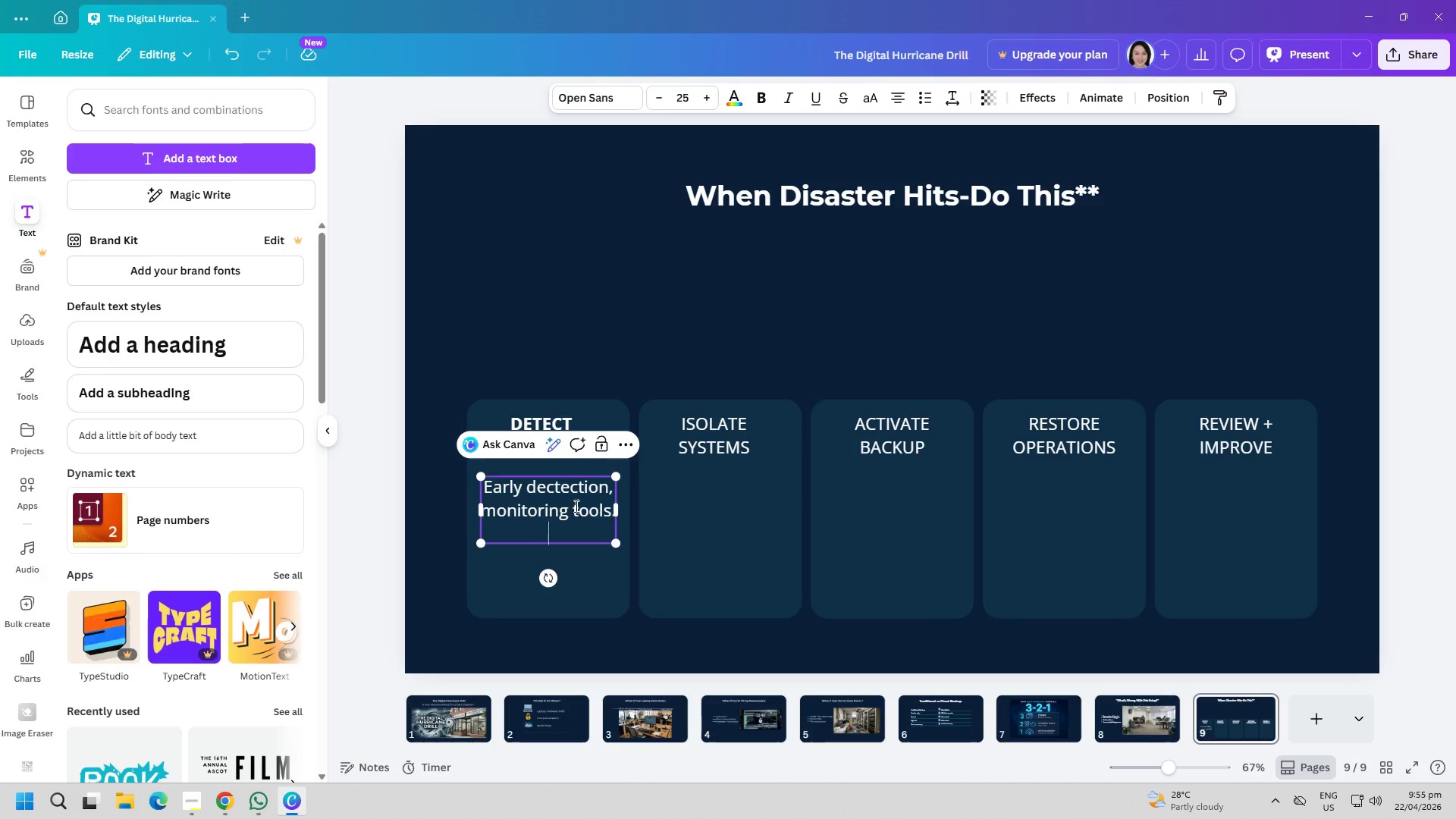 
type(and alerts.)
 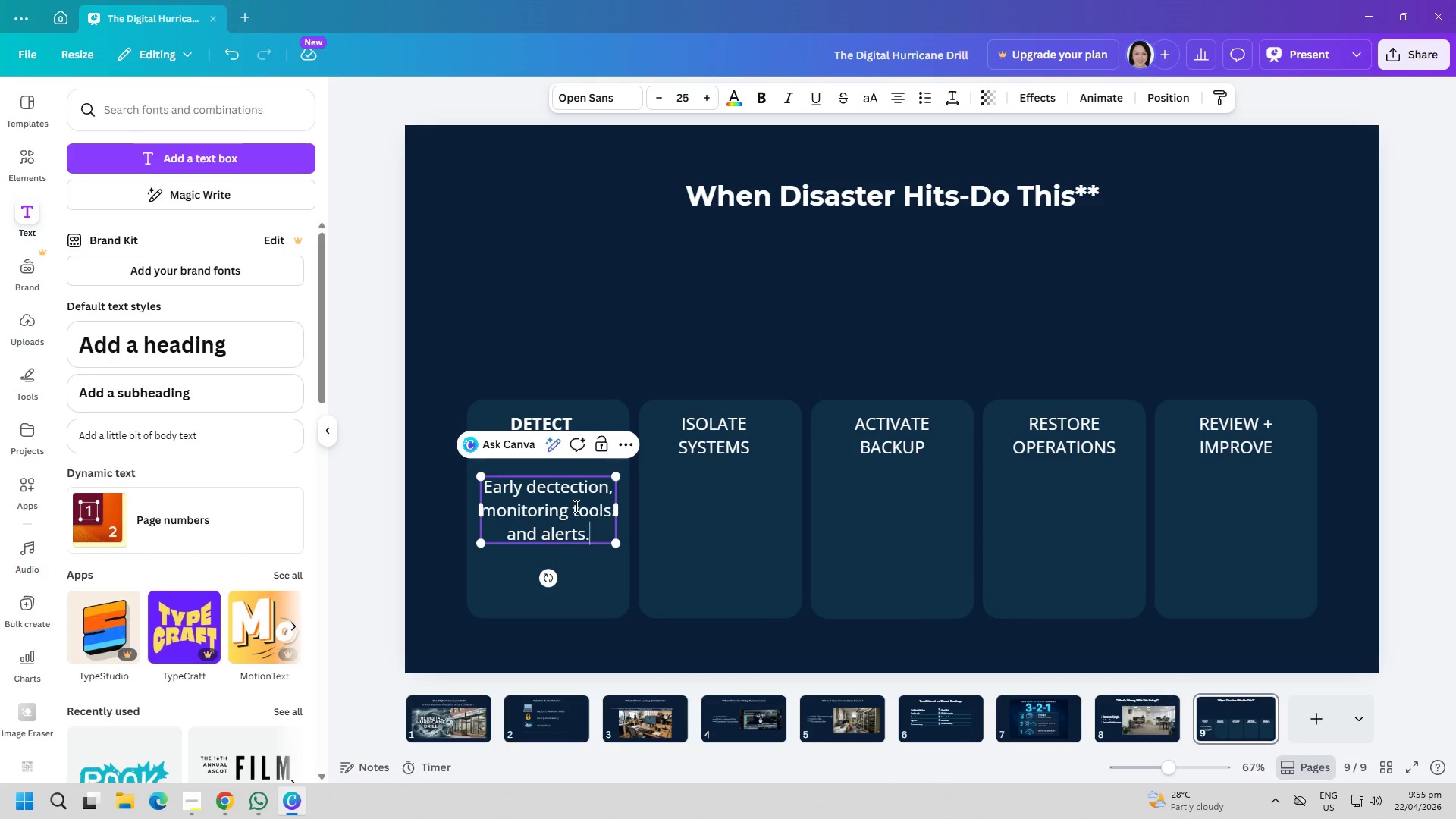 
key(Control+ControlLeft)
 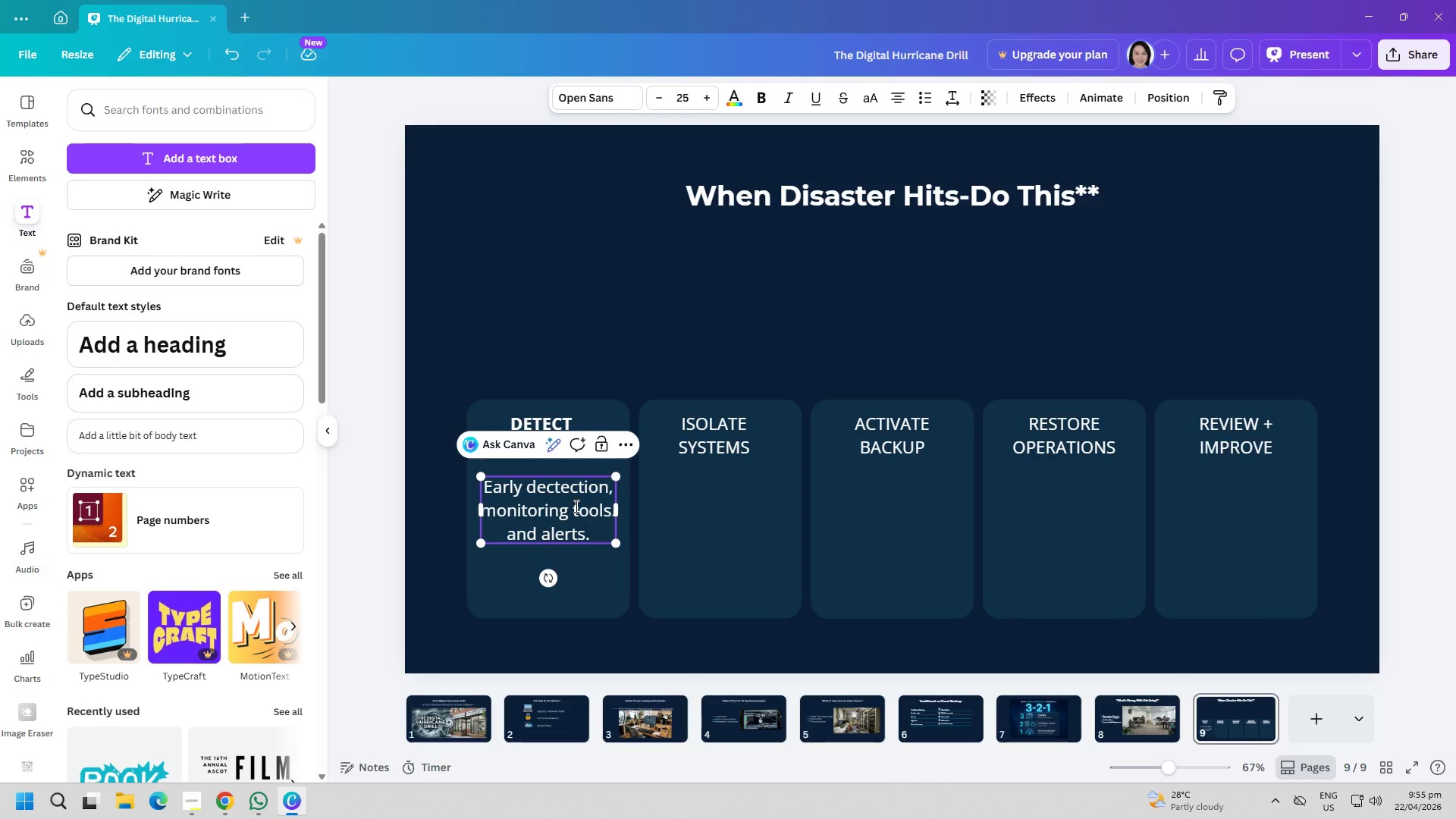 
key(Control+A)
 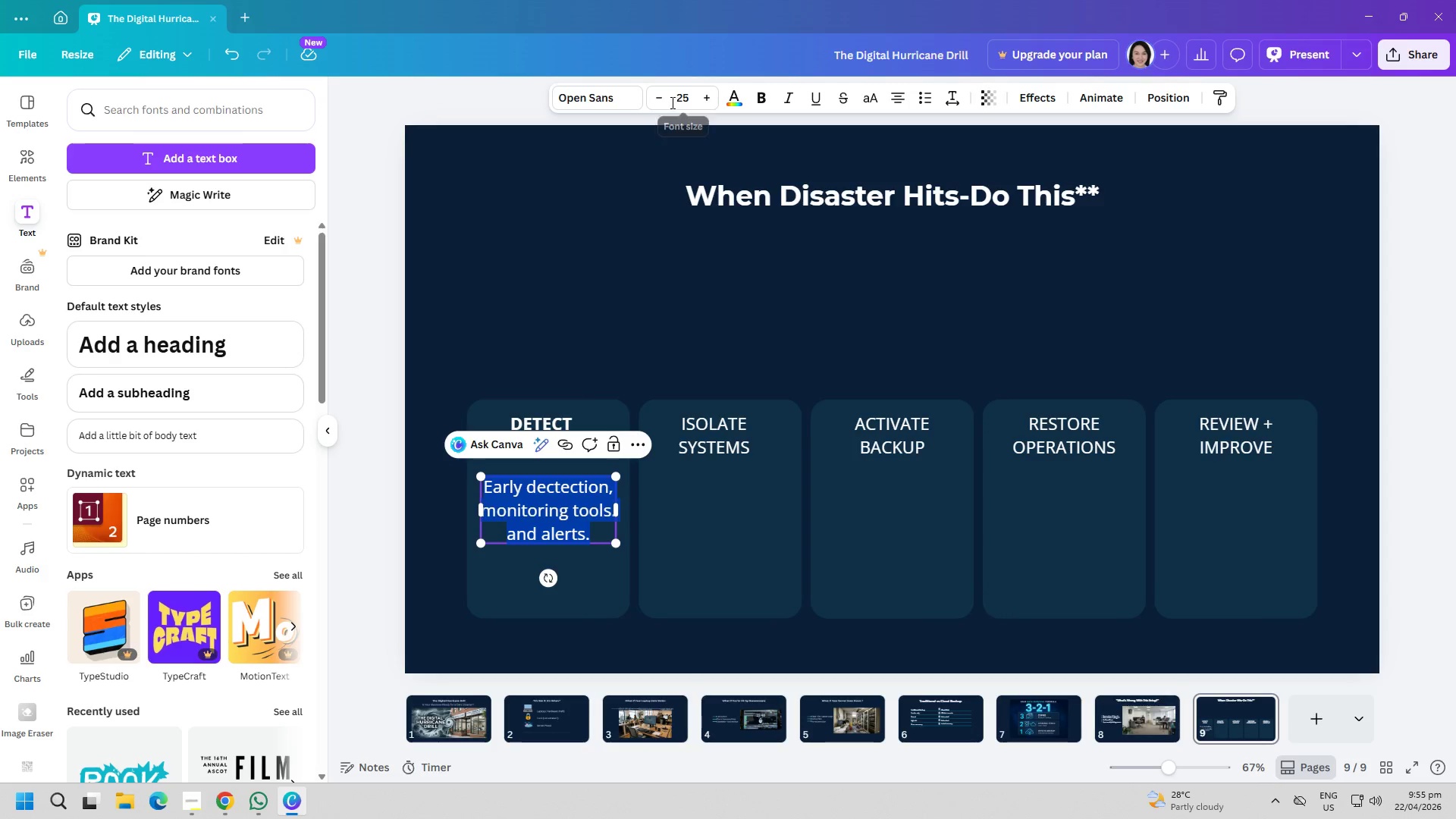 
double_click([664, 102])
 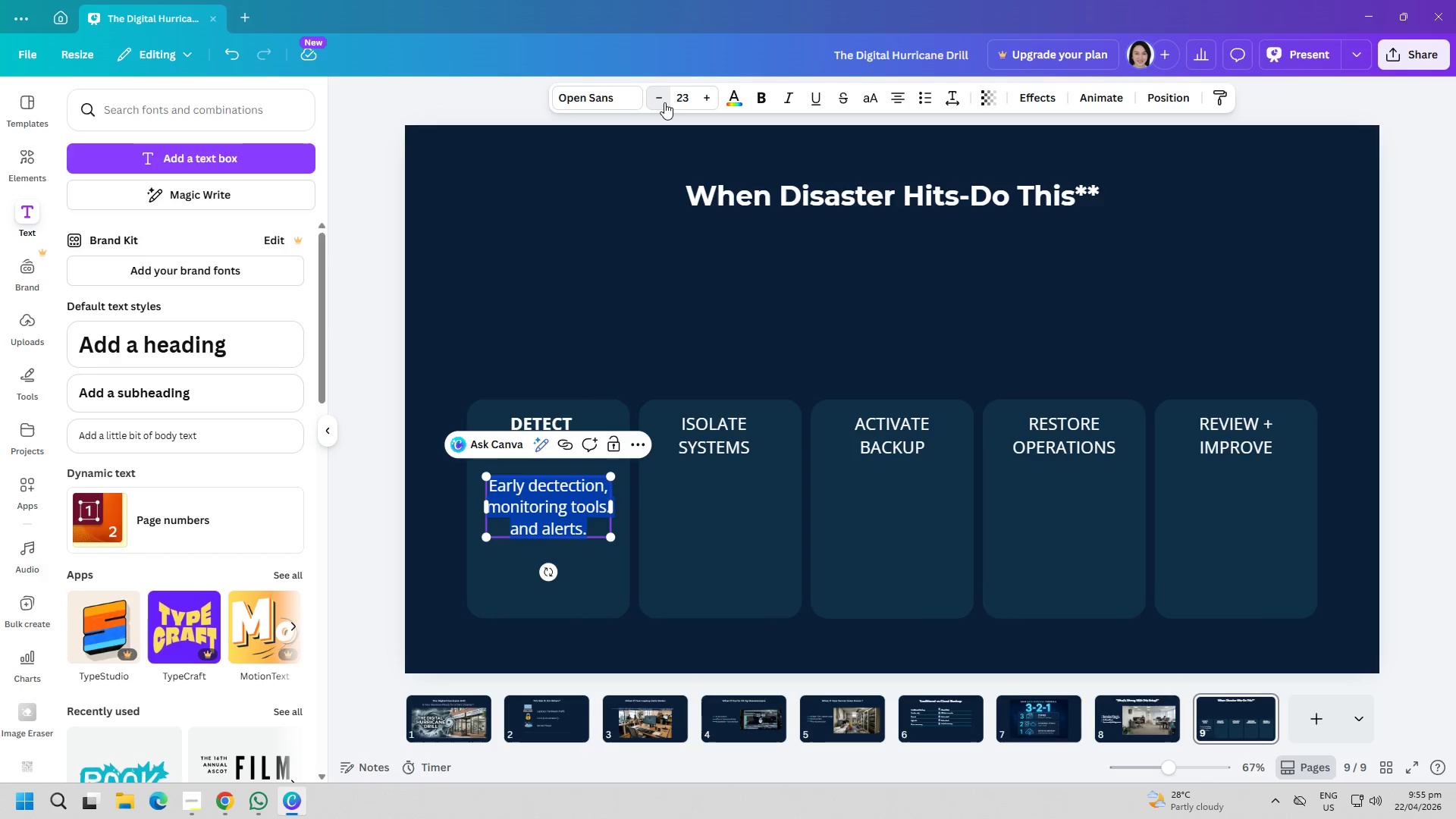 
triple_click([664, 102])
 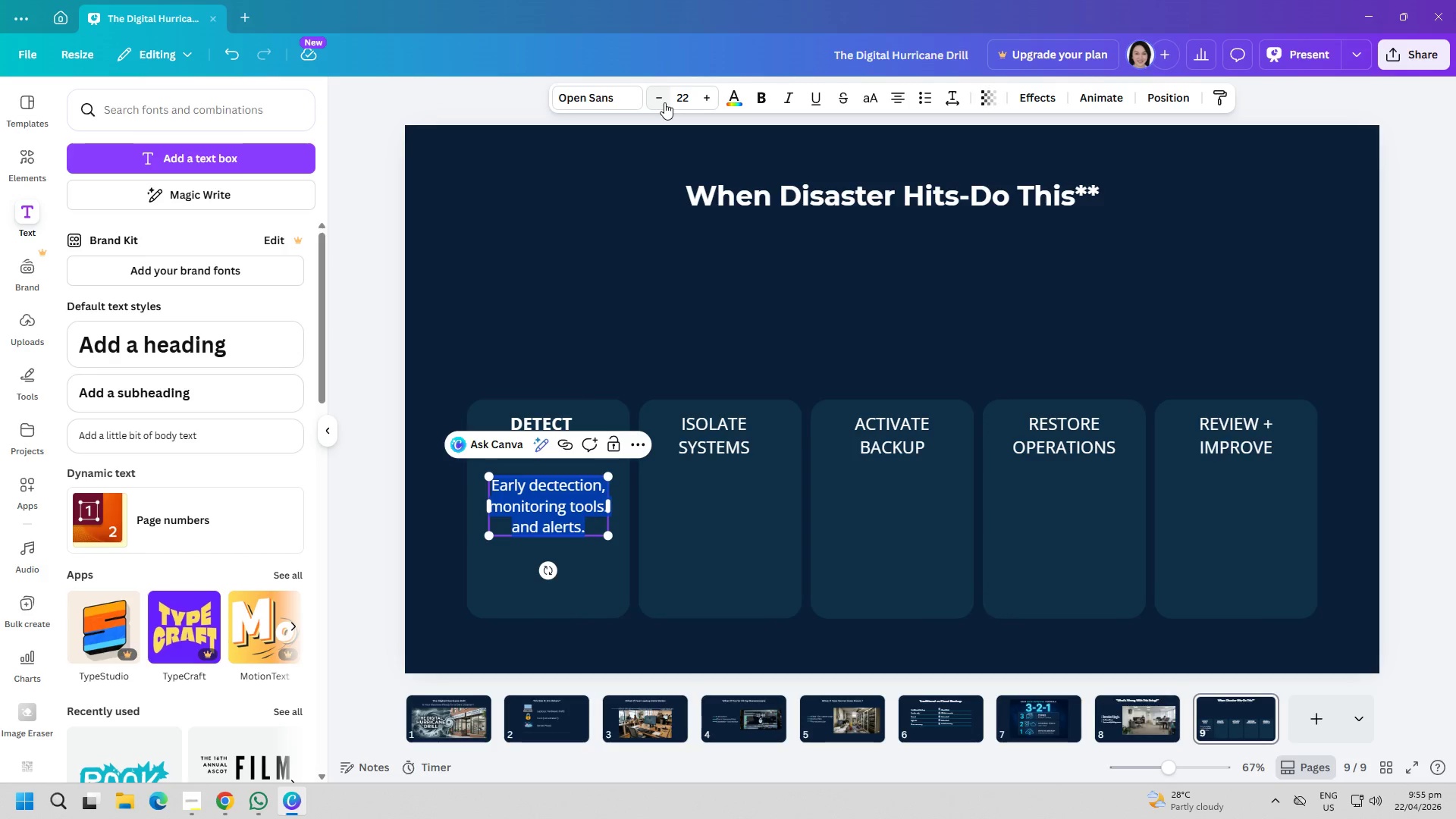 
left_click([664, 102])
 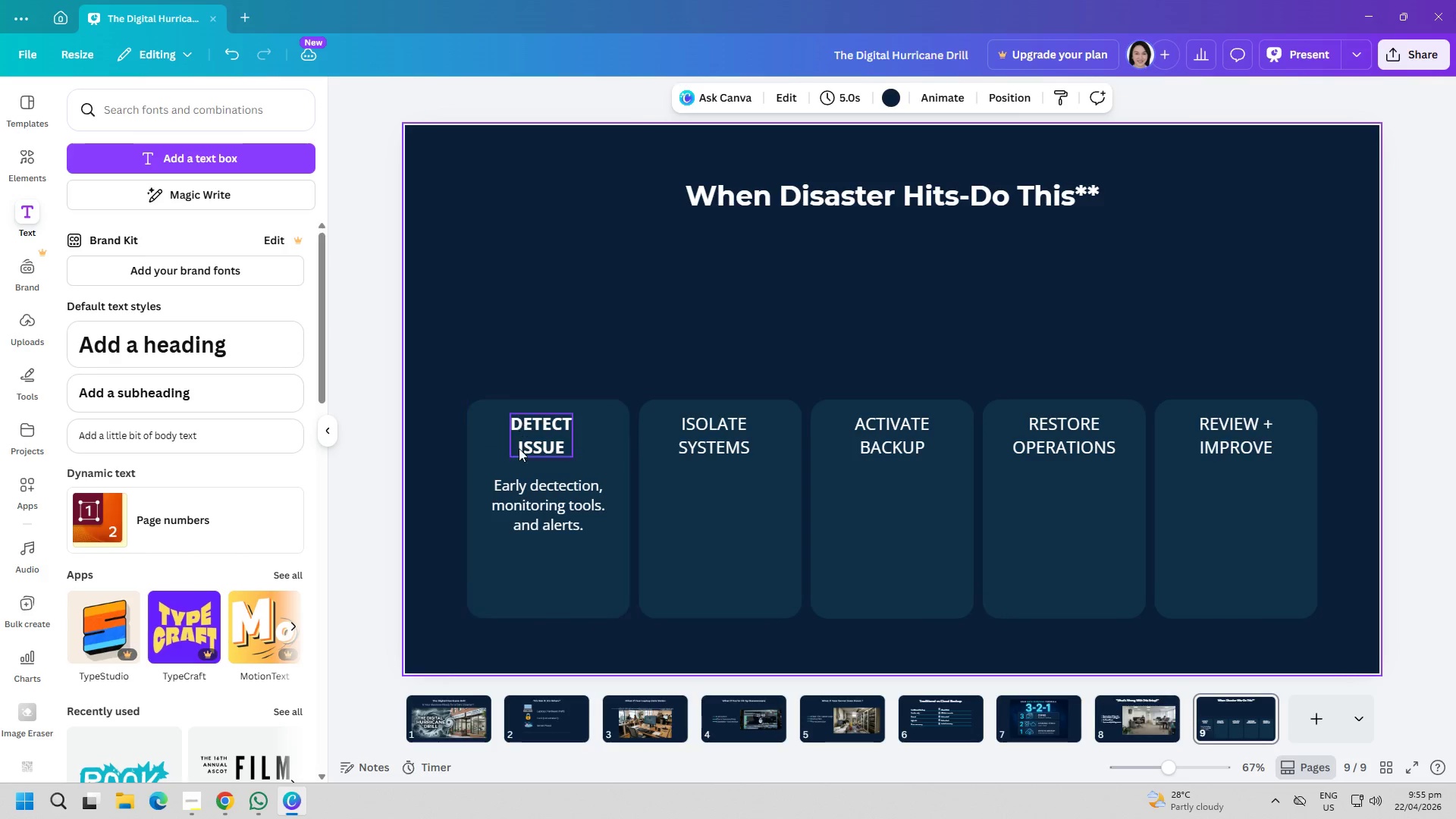 
left_click_drag(start_coordinate=[527, 507], to_coordinate=[520, 507])
 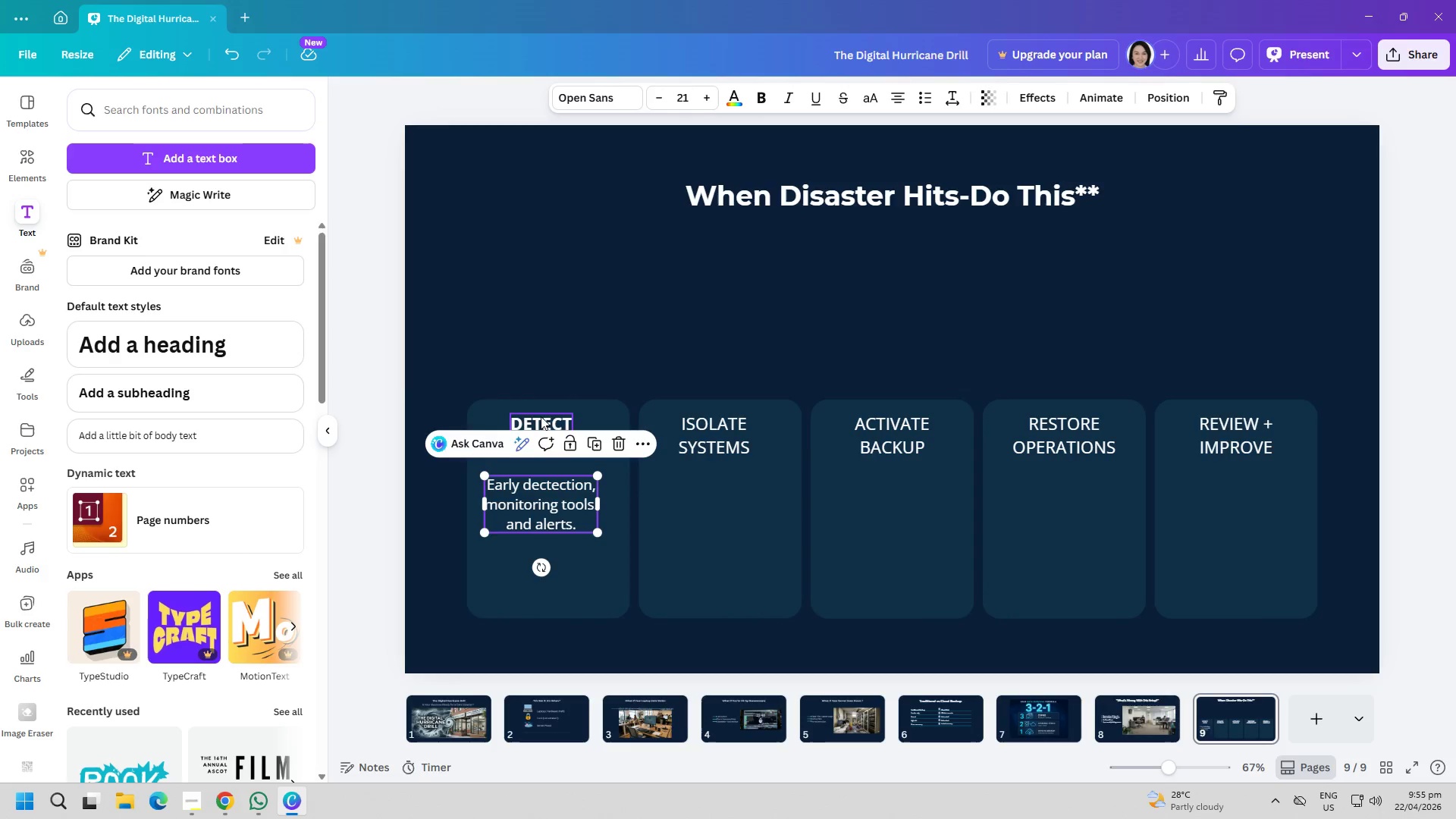 
left_click([542, 416])
 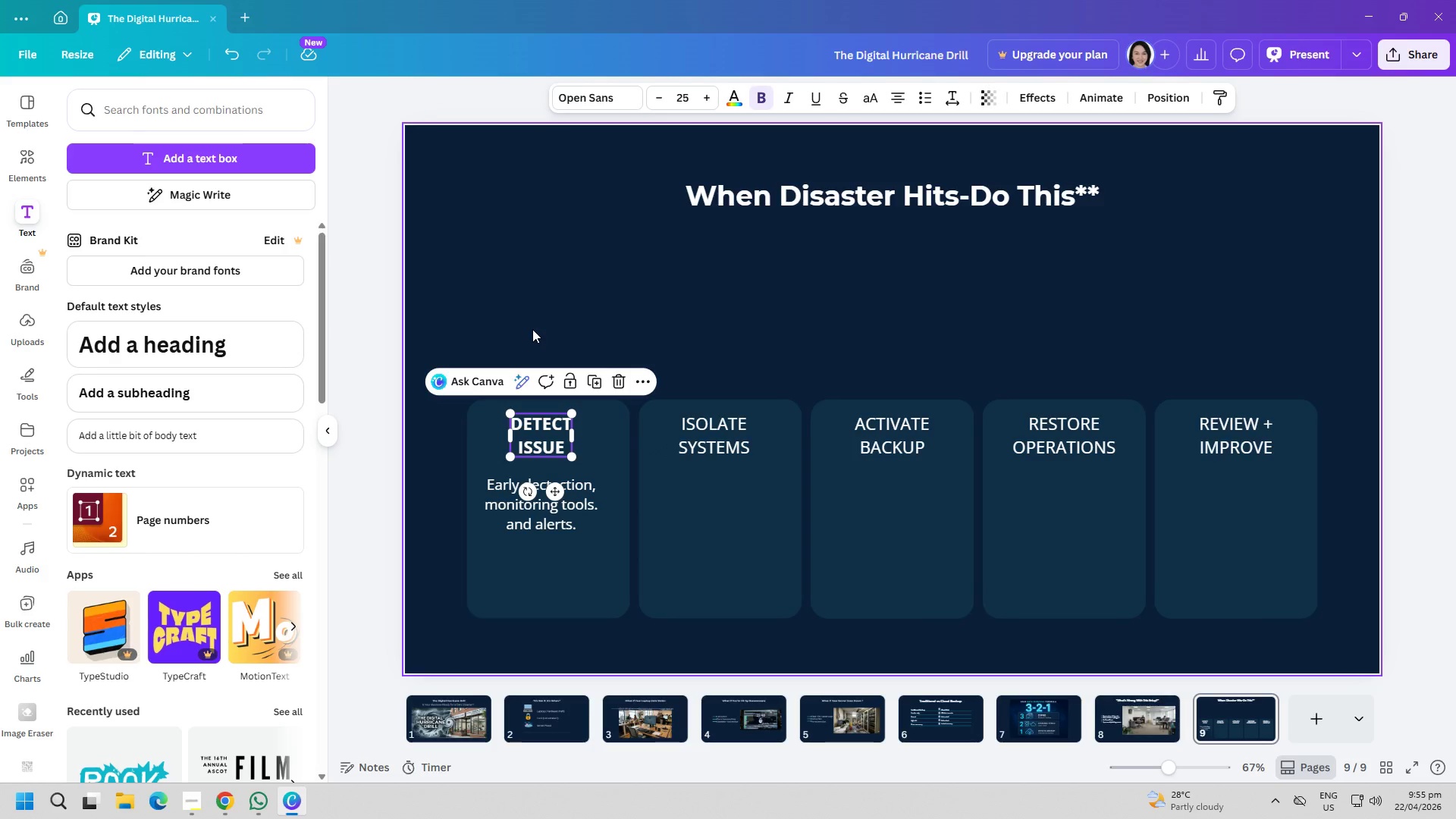 
left_click([532, 324])
 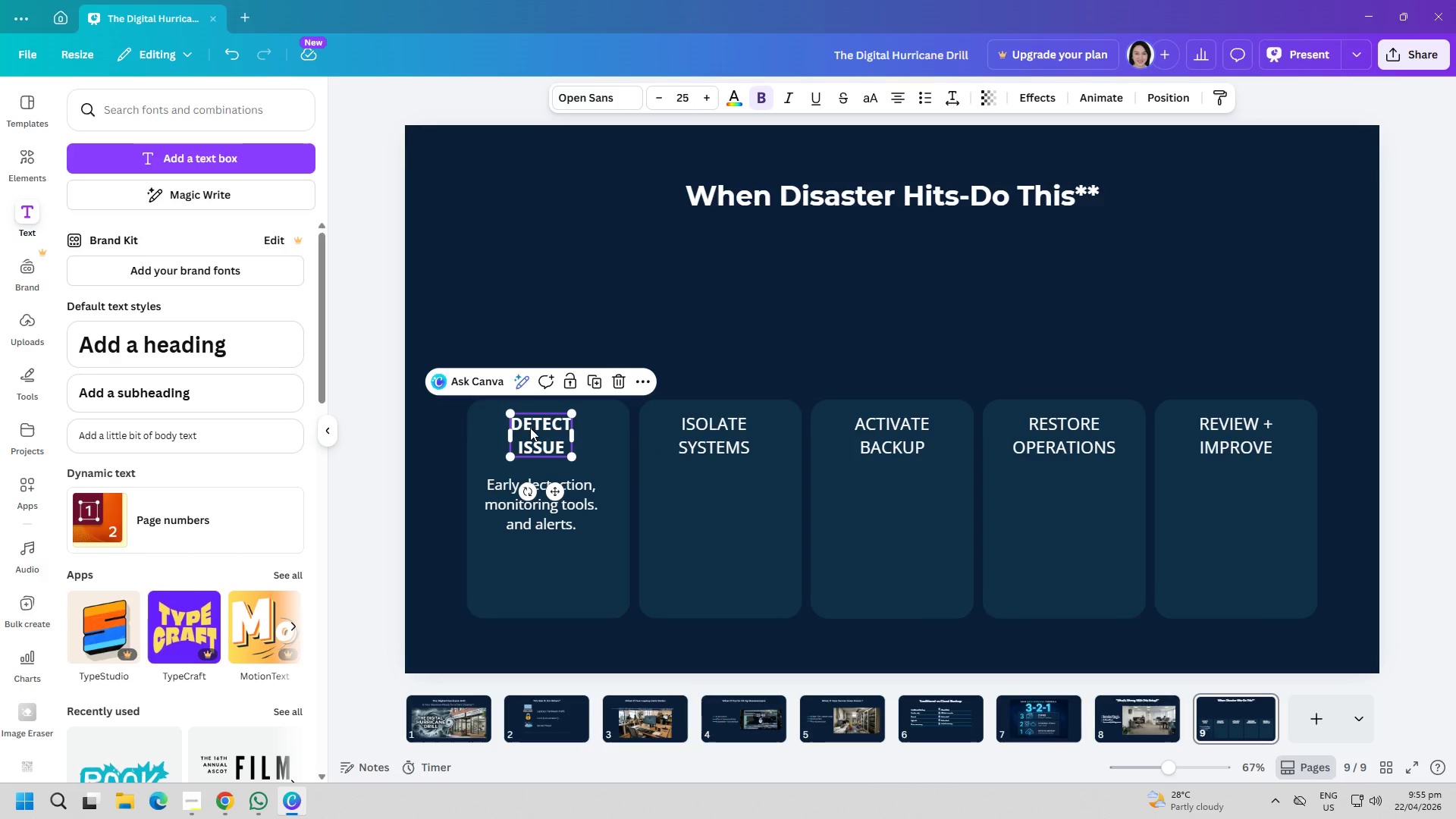 
double_click([532, 510])
 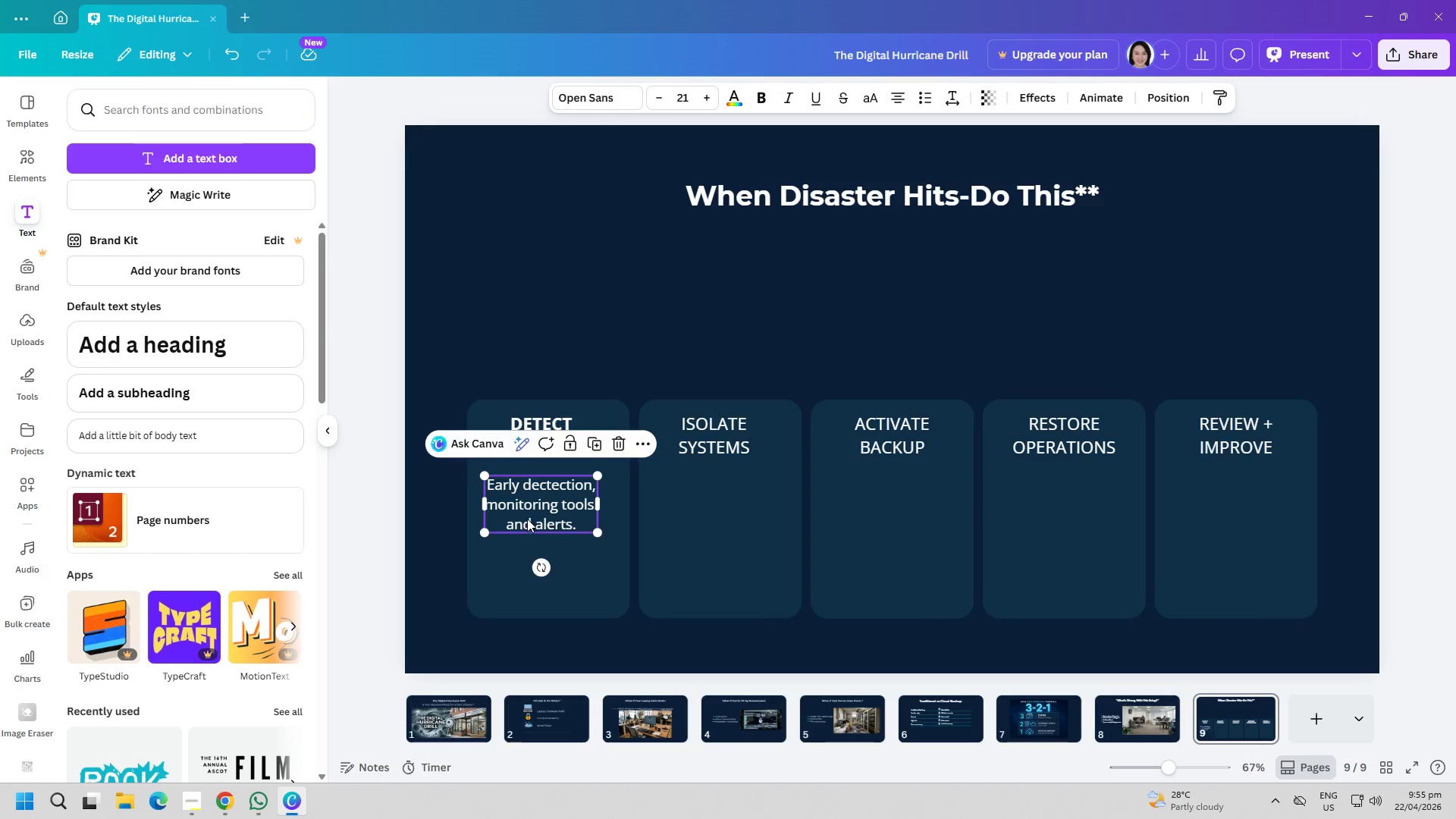 
left_click_drag(start_coordinate=[530, 515], to_coordinate=[532, 532])
 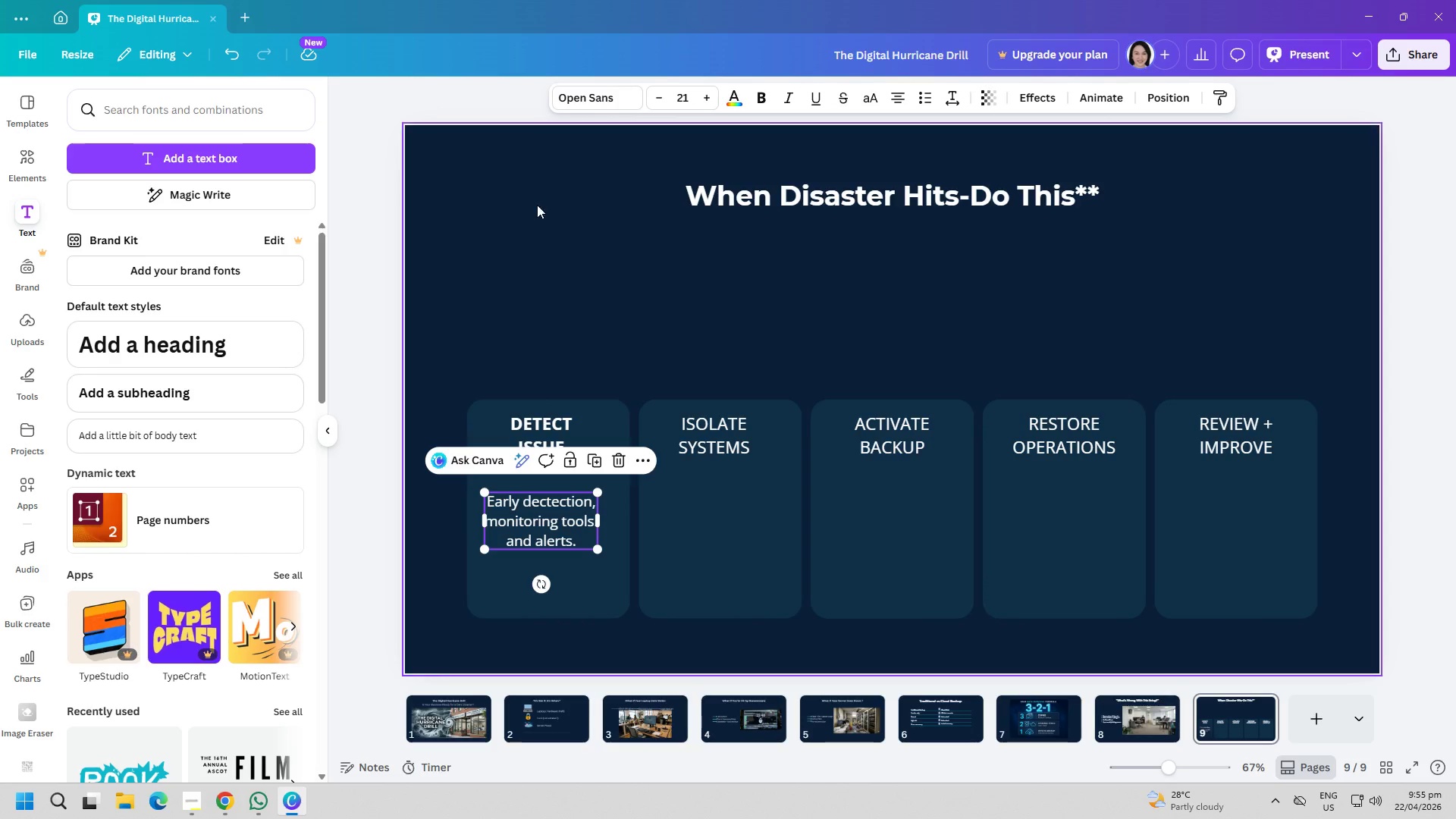 
left_click([578, 198])
 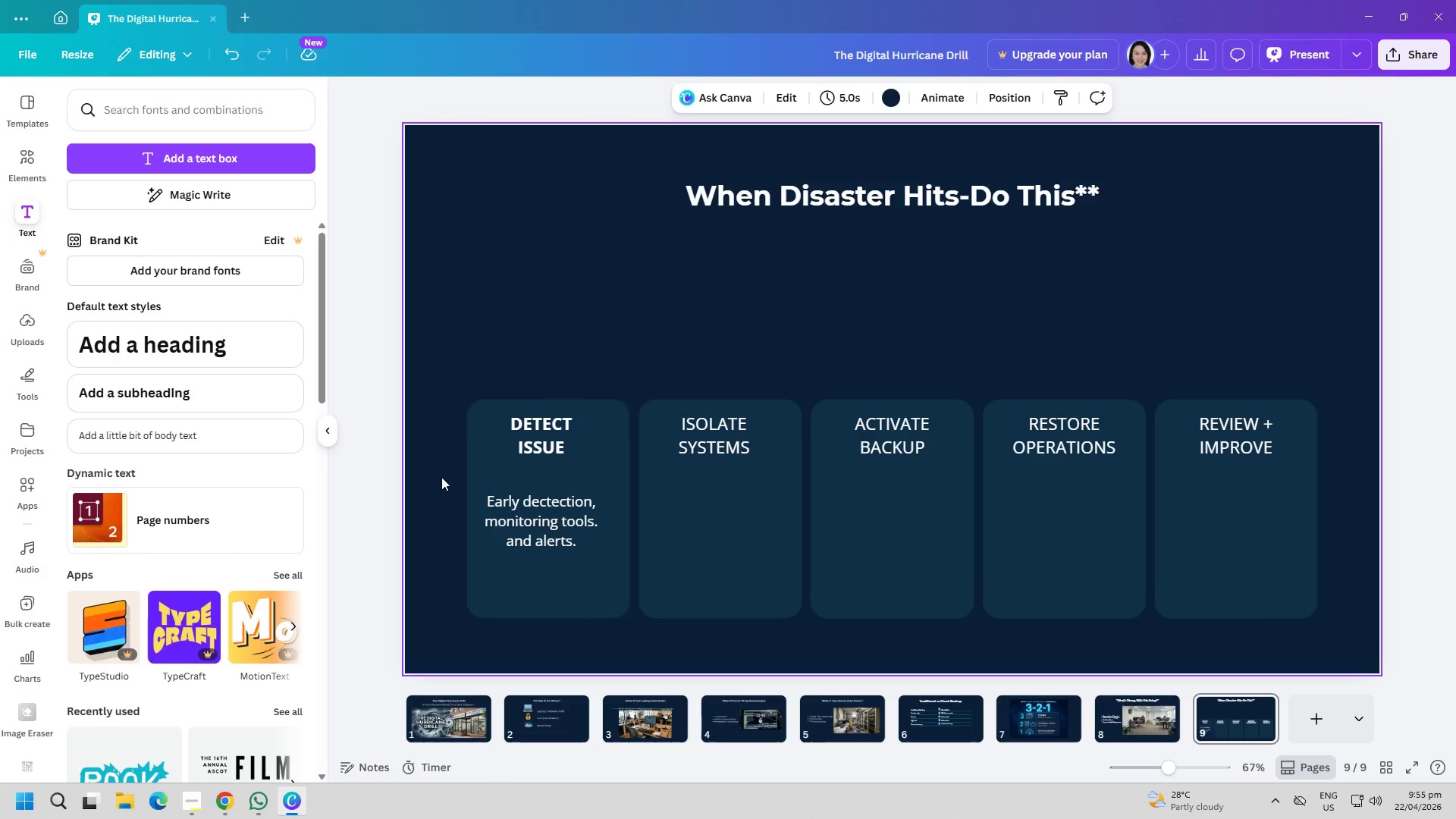 
left_click_drag(start_coordinate=[526, 508], to_coordinate=[530, 508])
 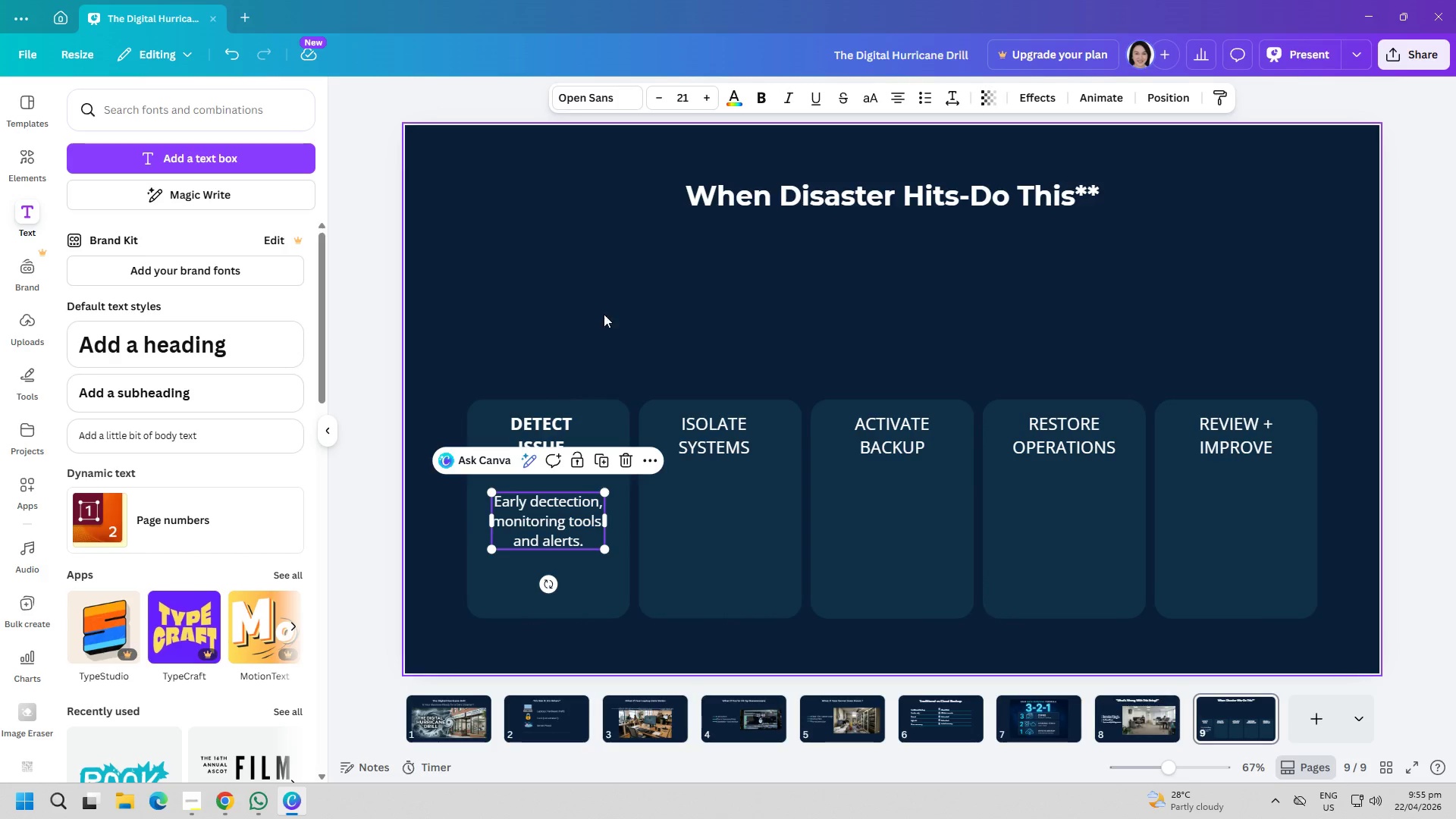 
left_click([646, 261])
 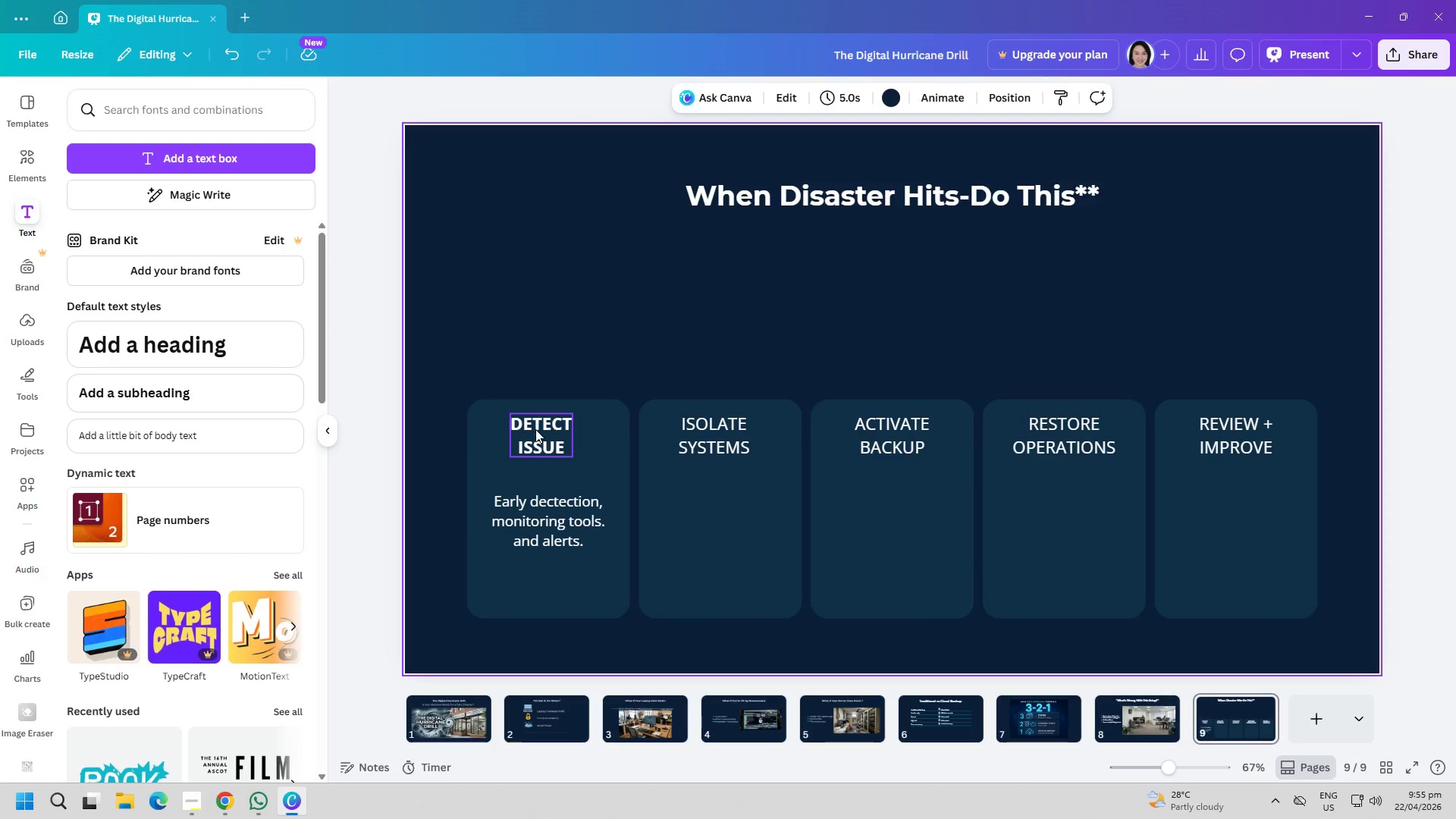 
left_click_drag(start_coordinate=[535, 429], to_coordinate=[544, 429])
 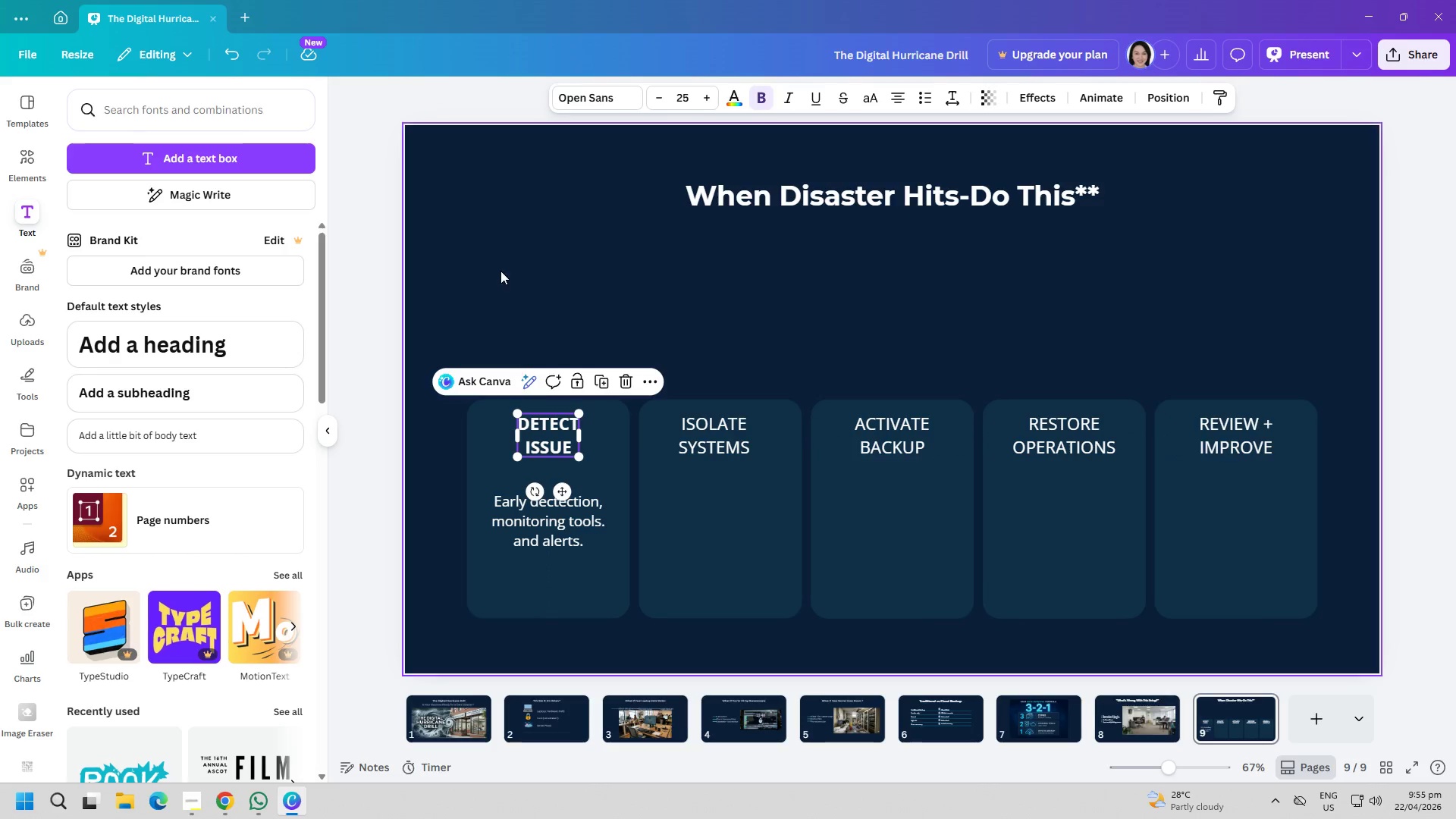 
left_click([500, 269])
 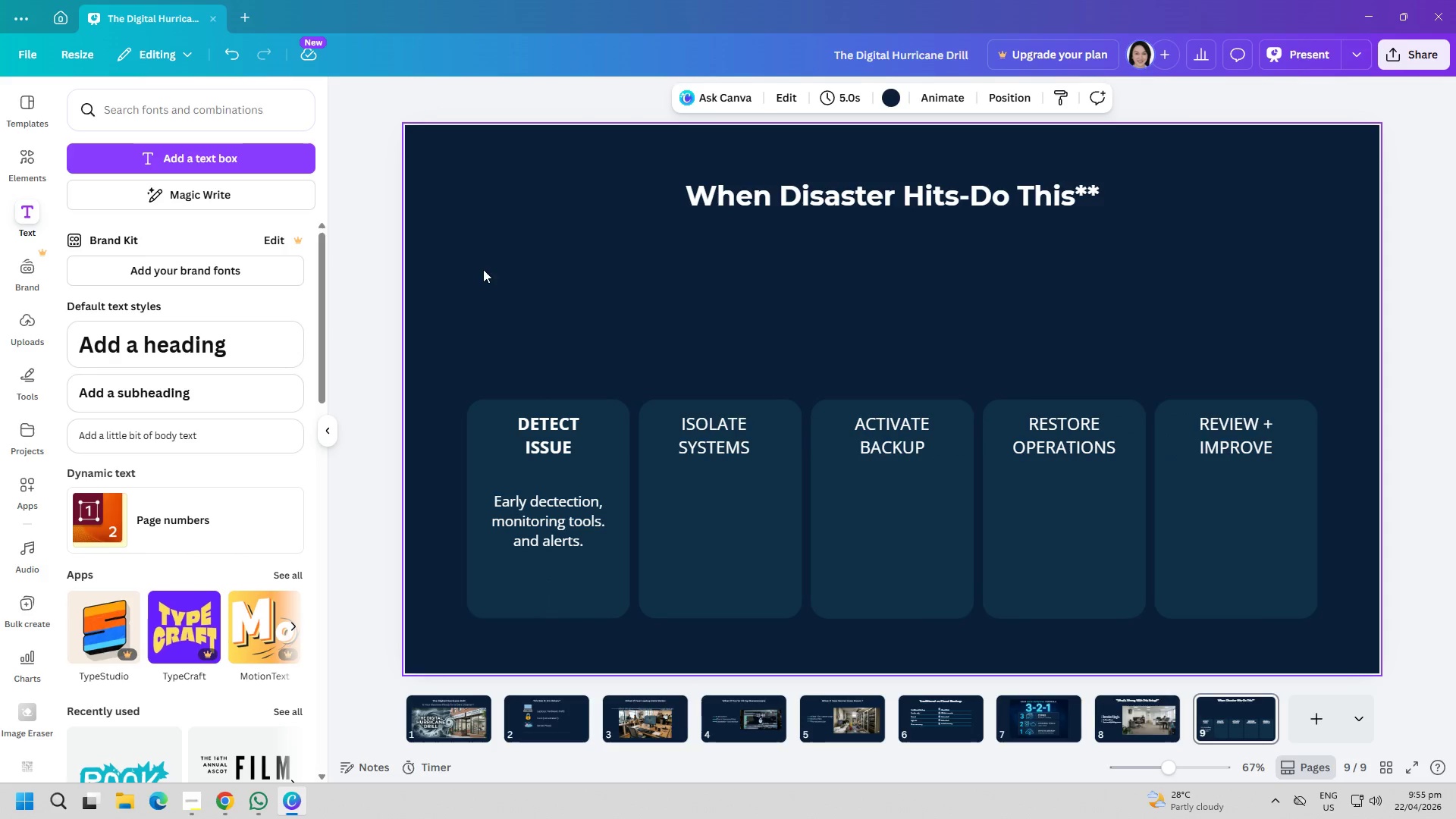 
left_click([270, 168])
 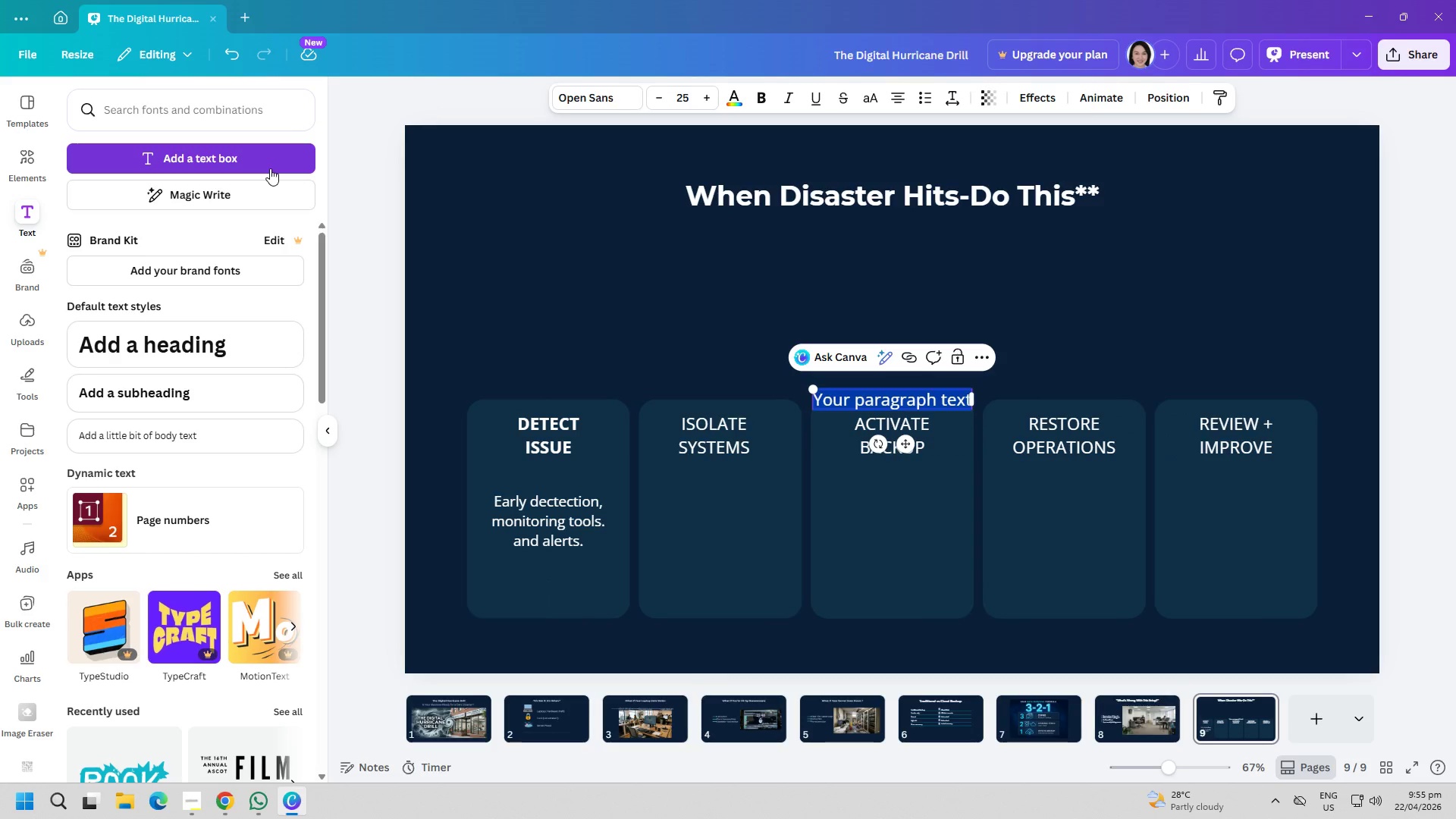 
type(Contain the breach,)
 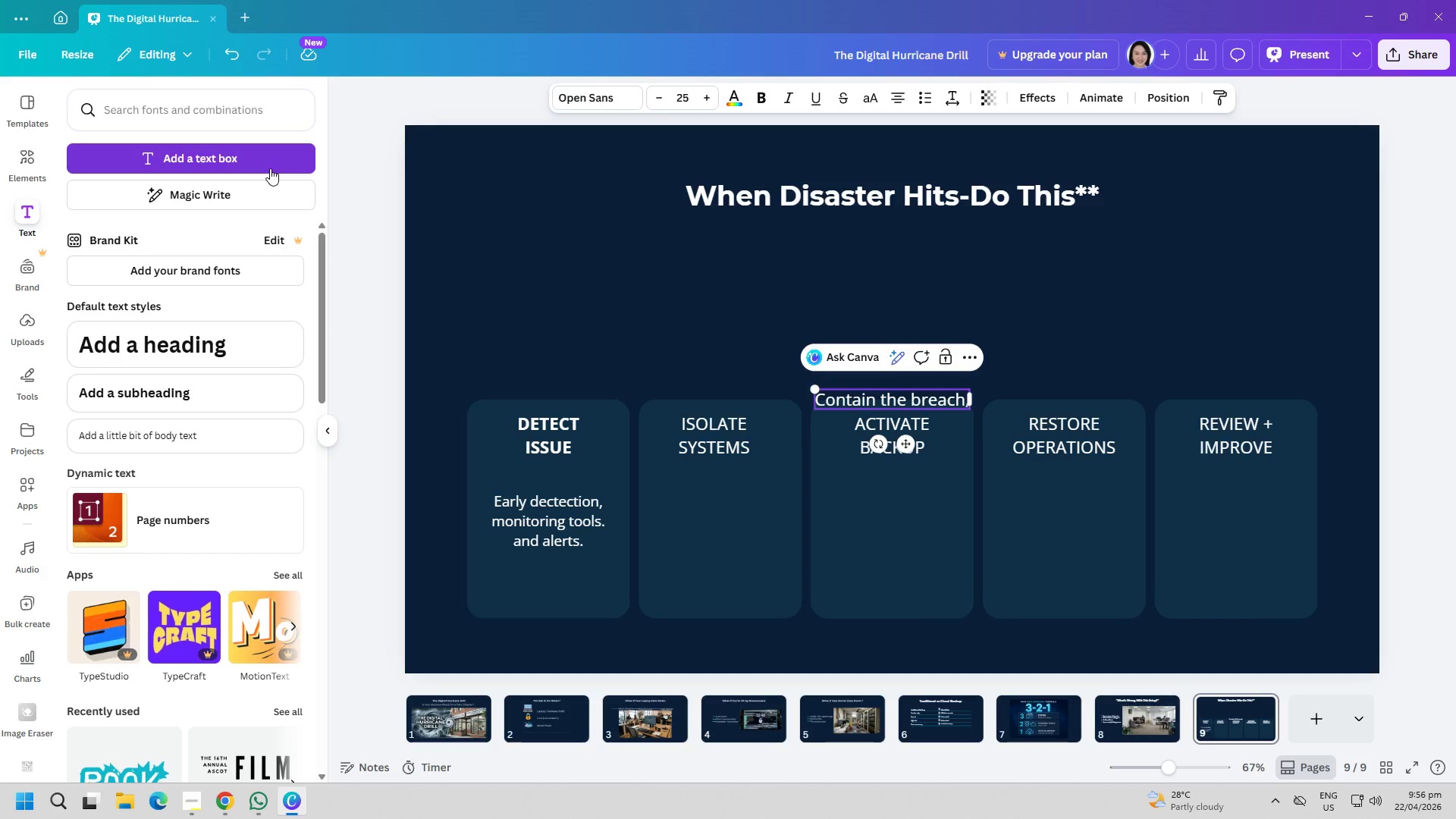 
key(Enter)
 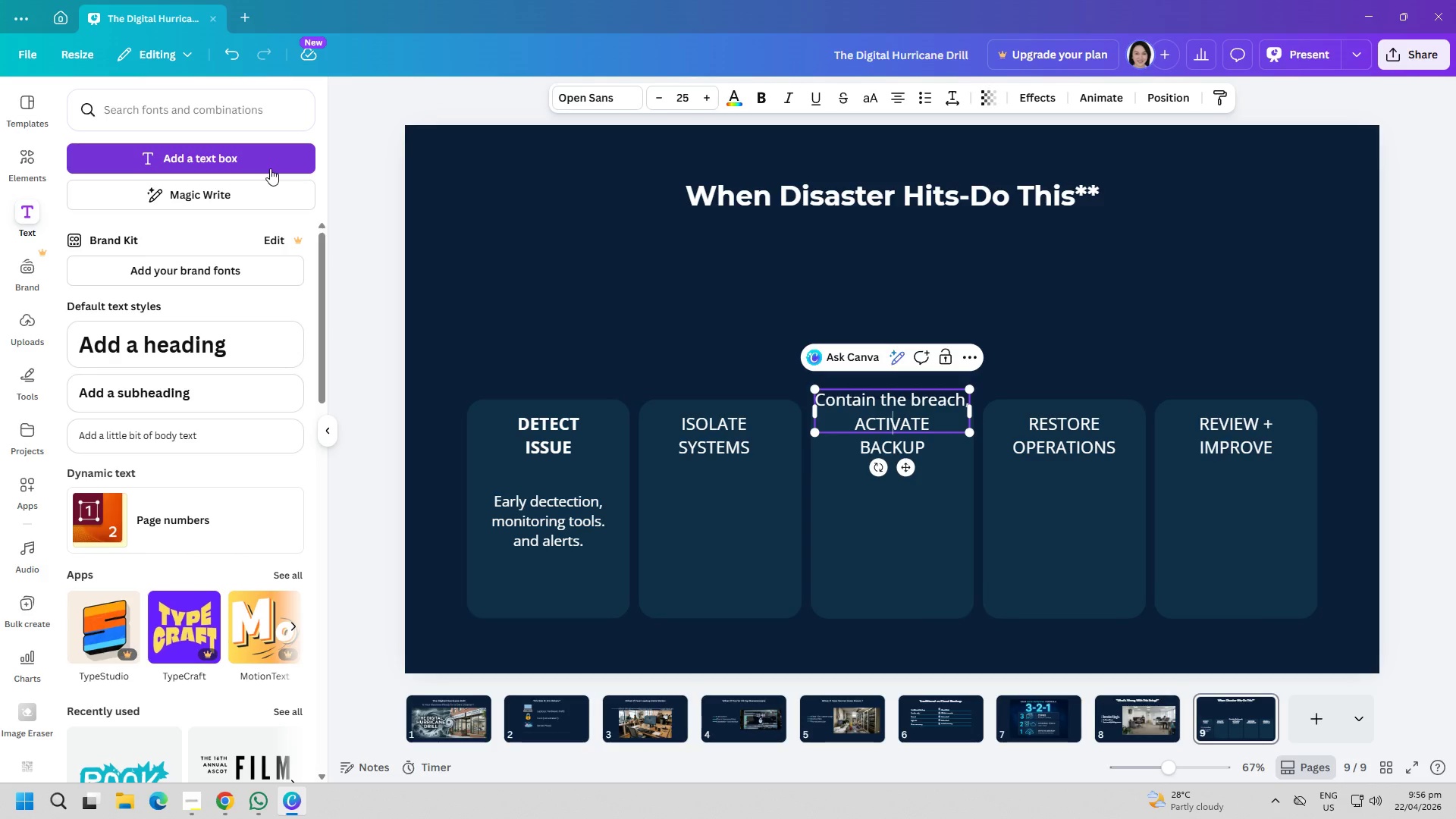 
type(segment networks,)
 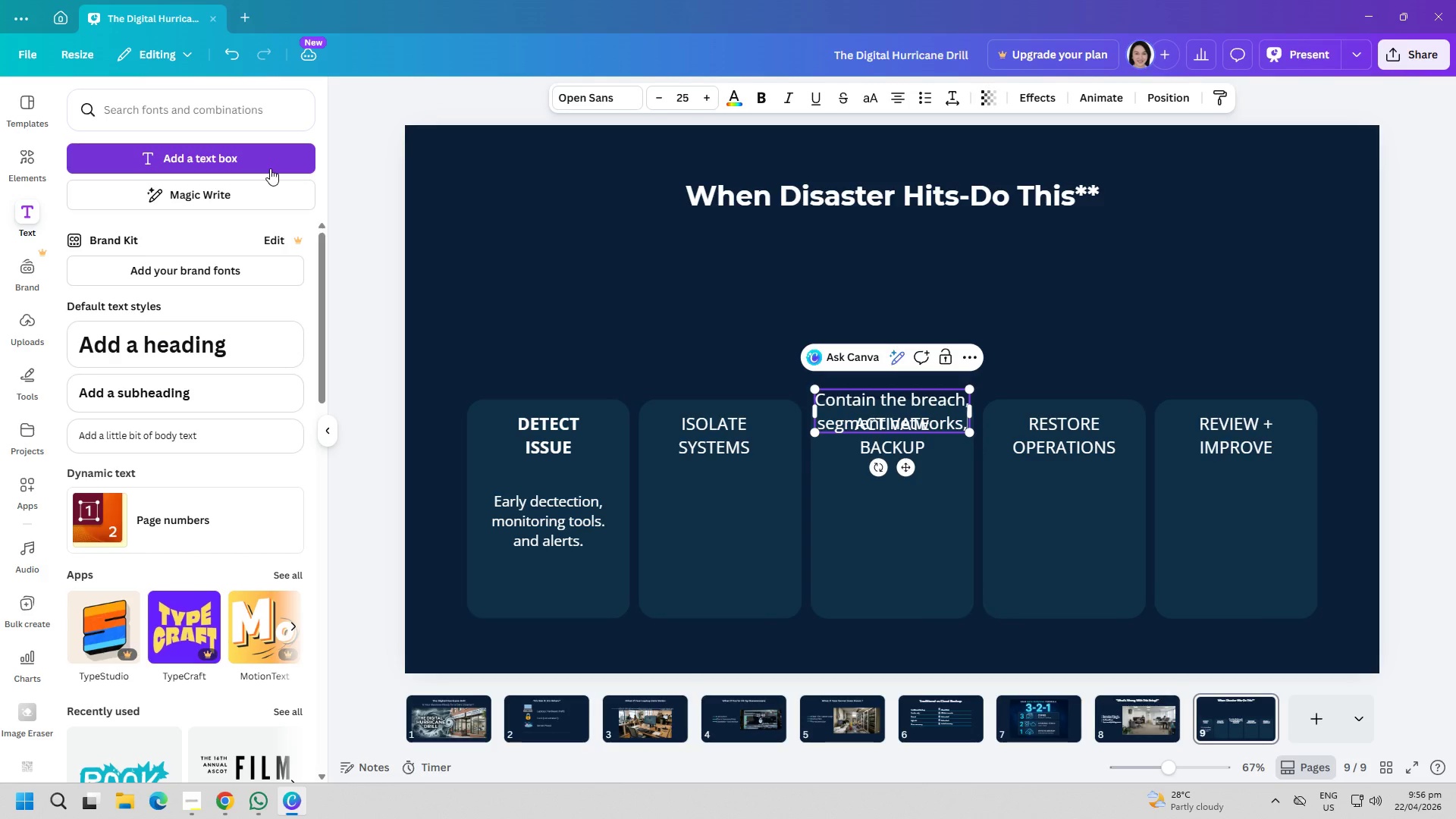 
key(Enter)
 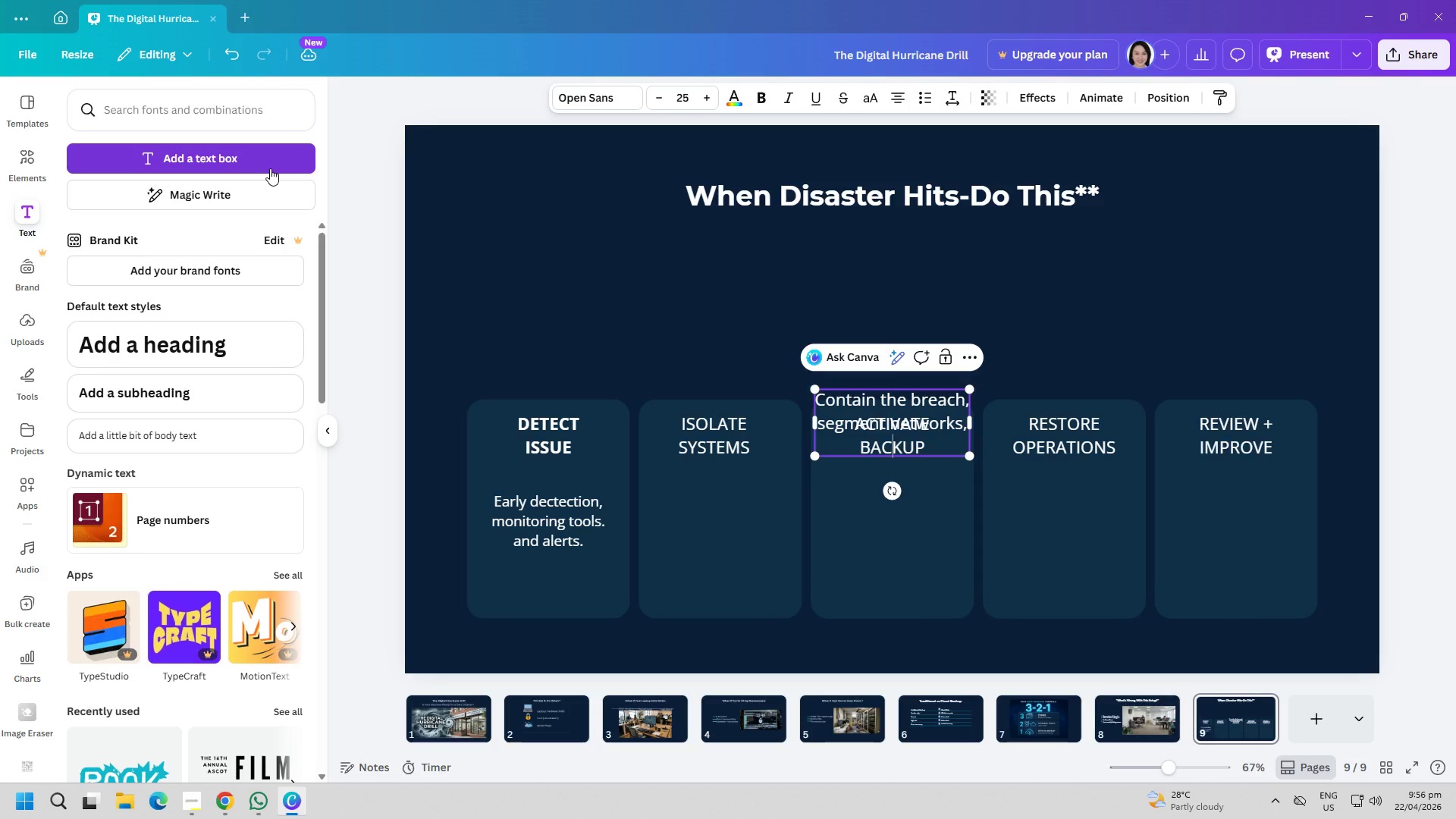 
type(stop further spread.)
 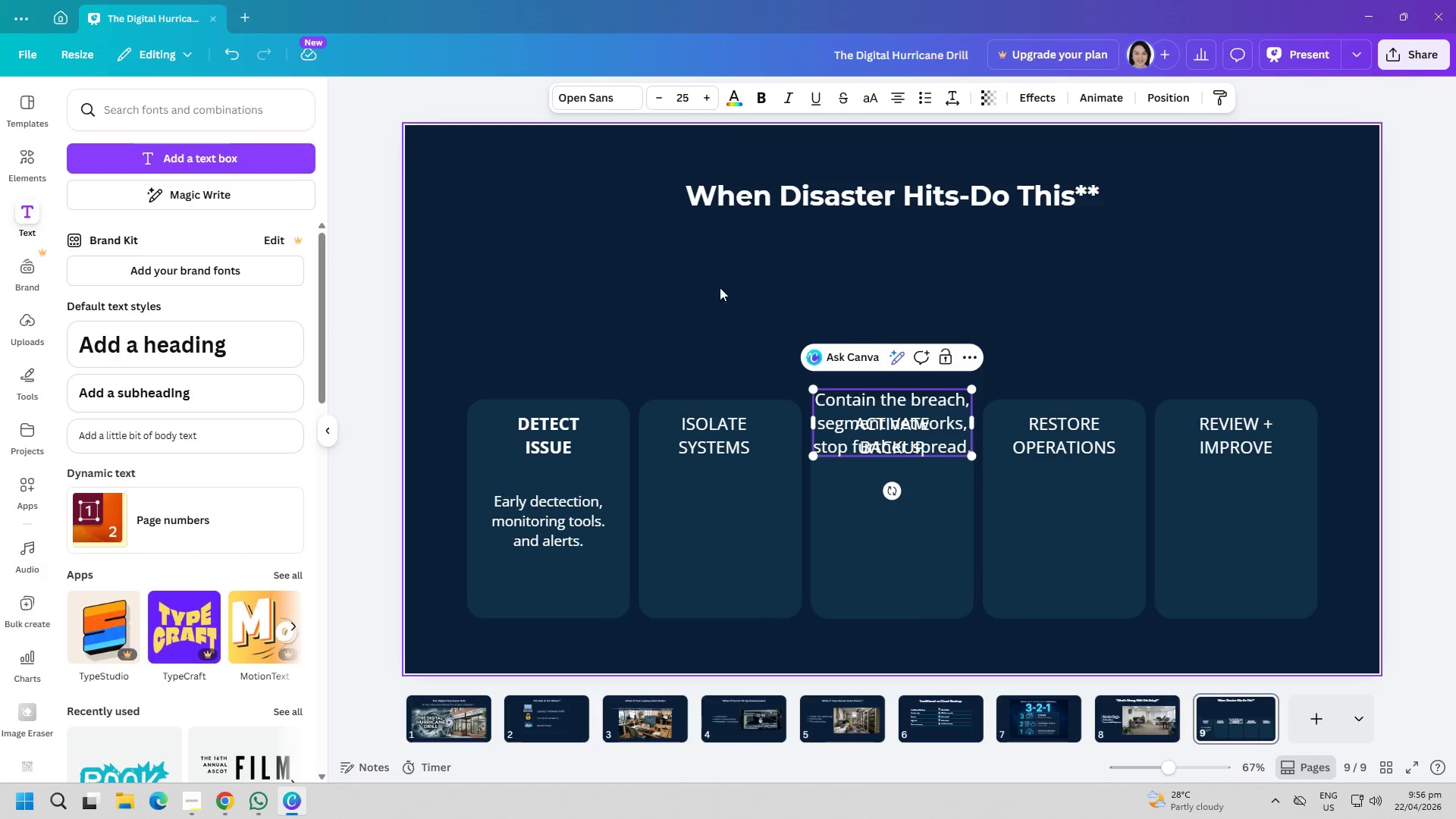 
left_click([726, 303])
 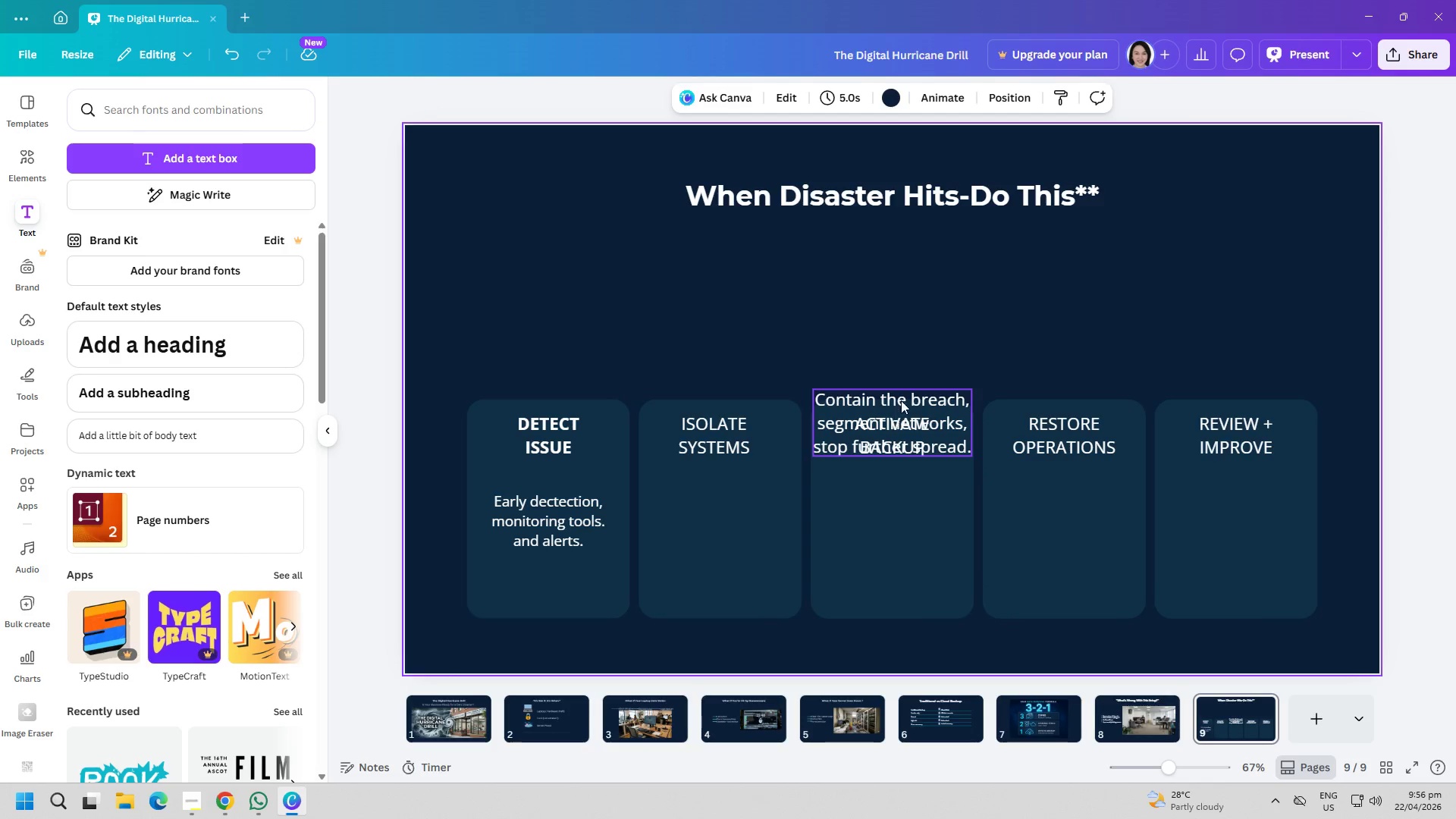 
left_click_drag(start_coordinate=[902, 400], to_coordinate=[736, 498])
 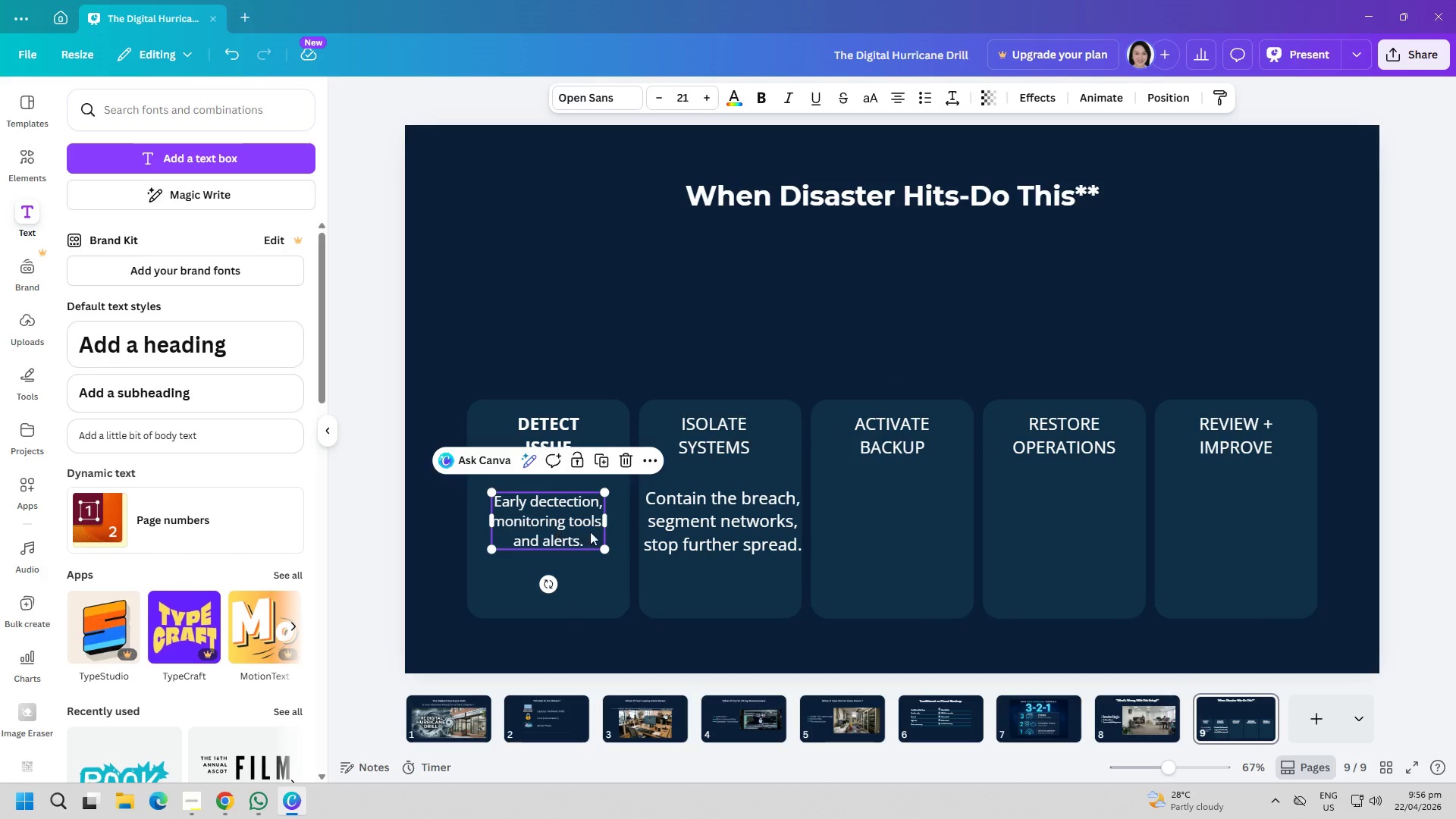 
double_click([706, 532])
 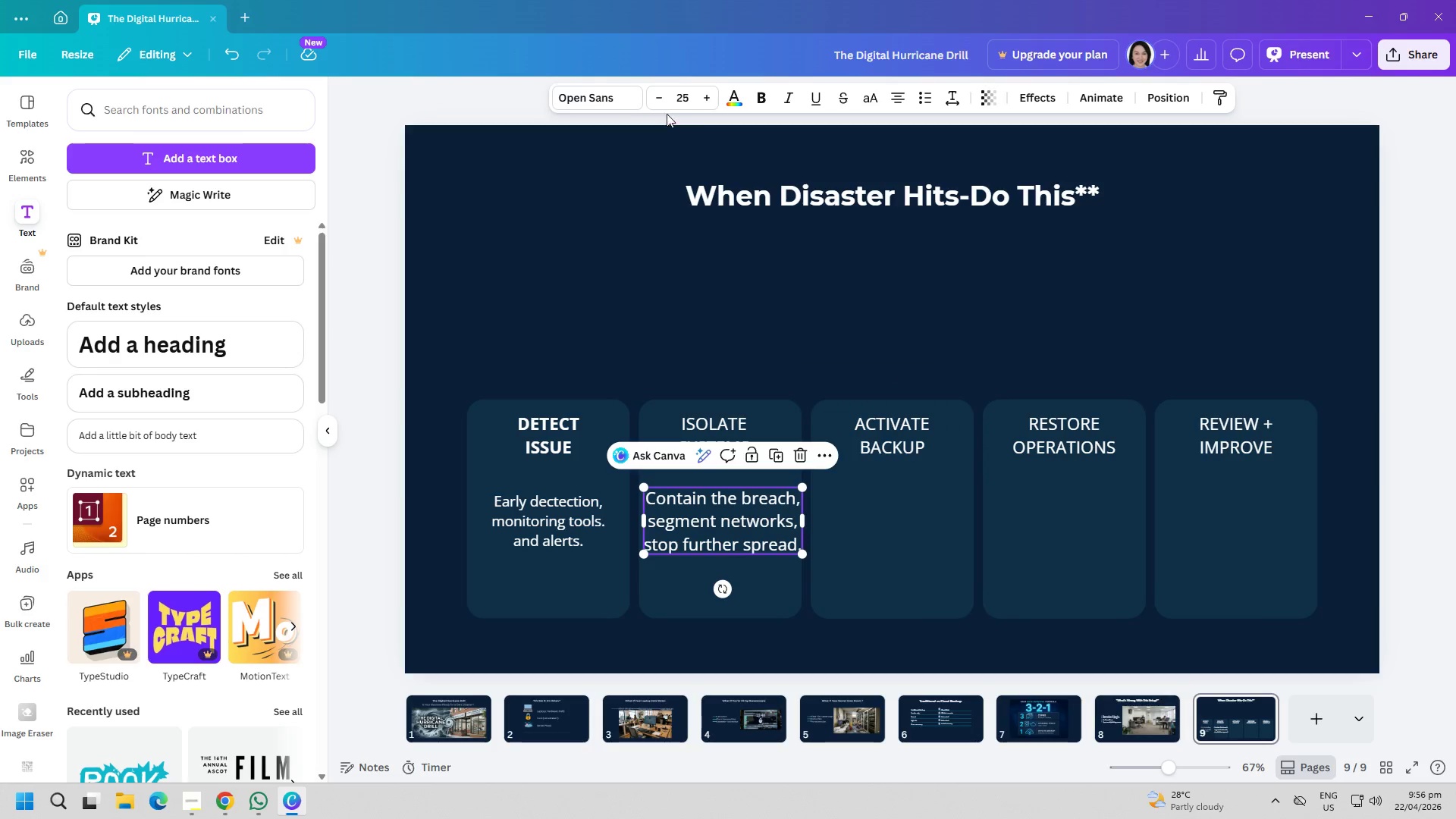 
triple_click([687, 89])
 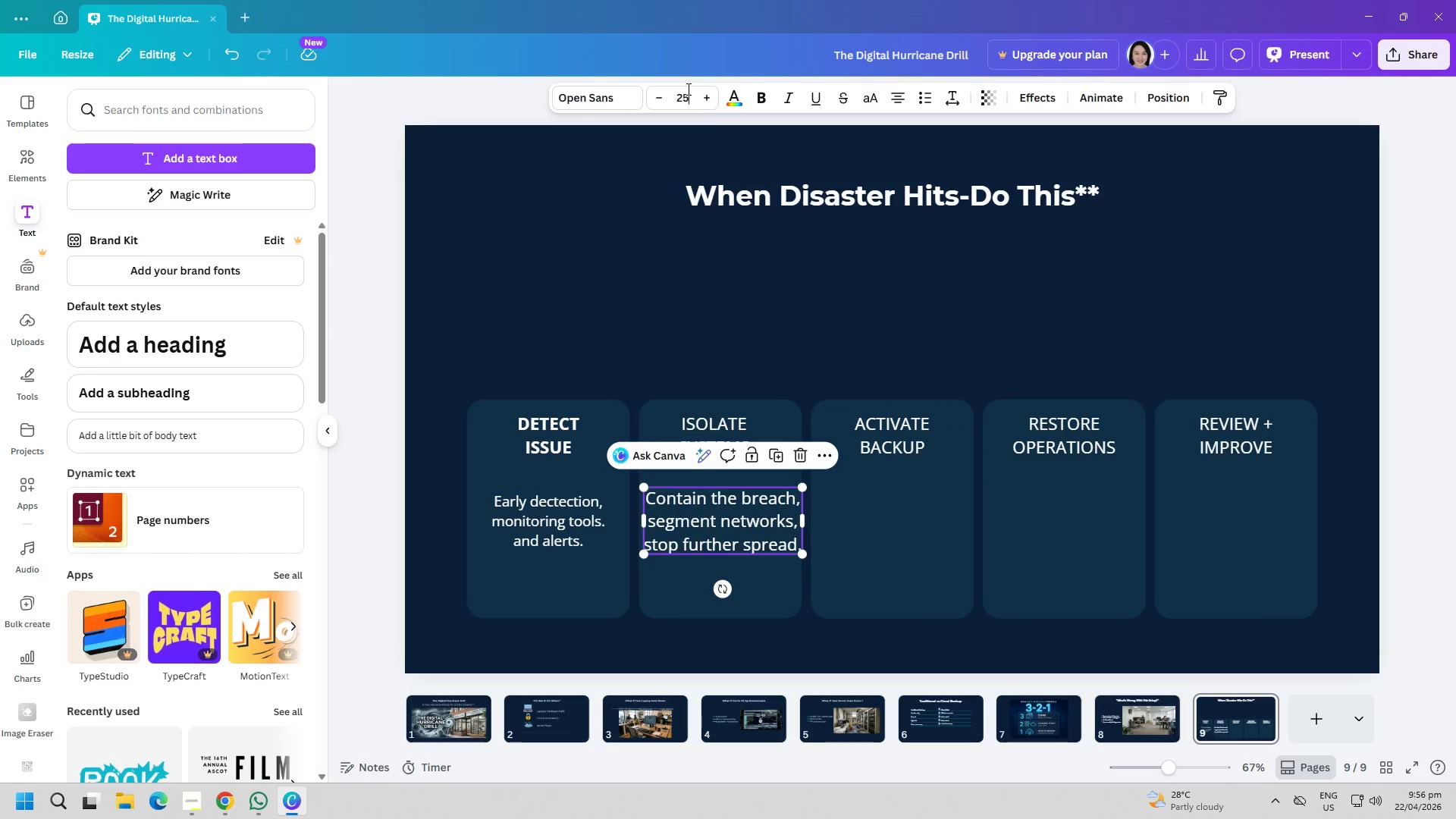 
triple_click([687, 89])
 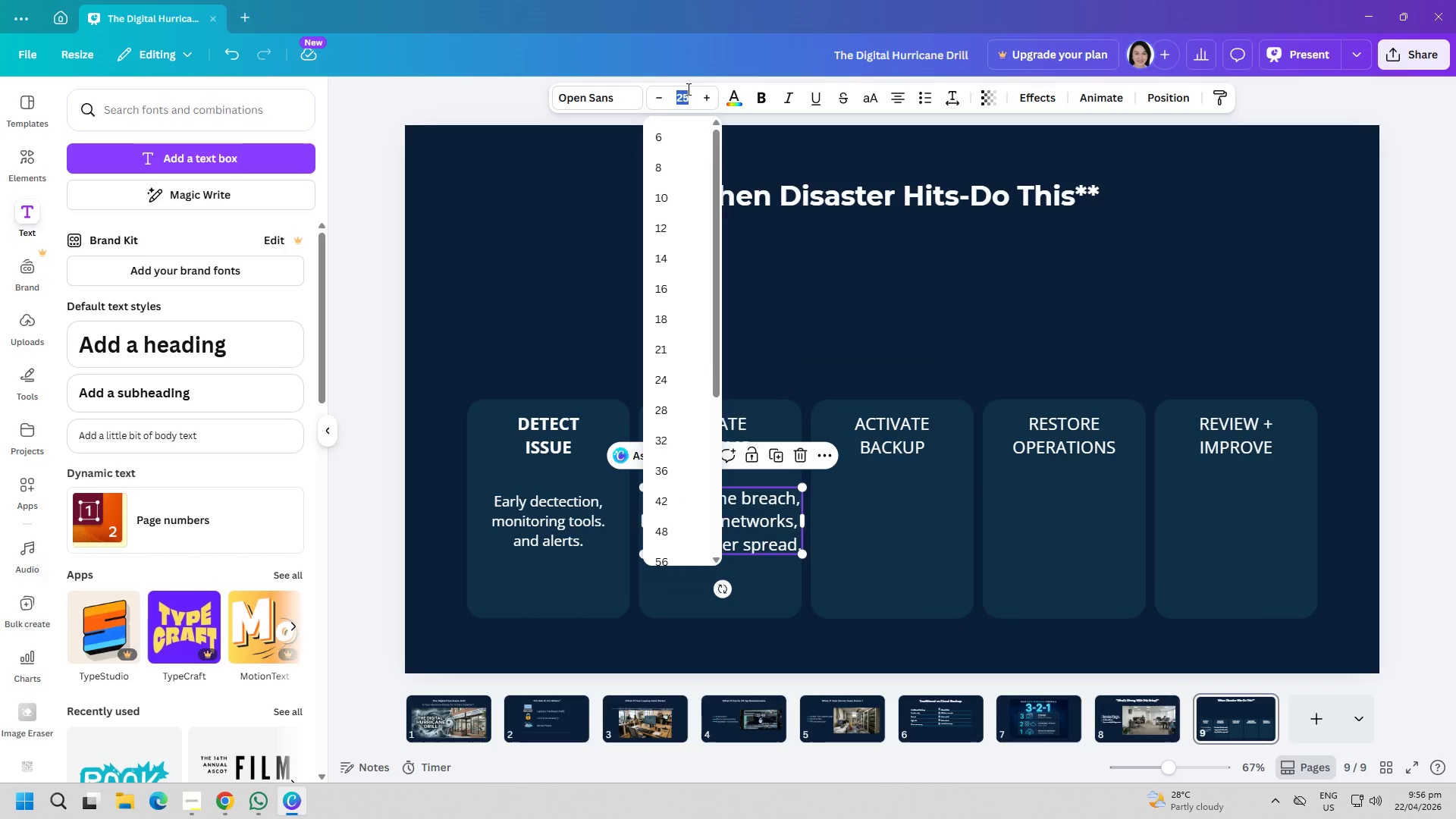 
type(21)
 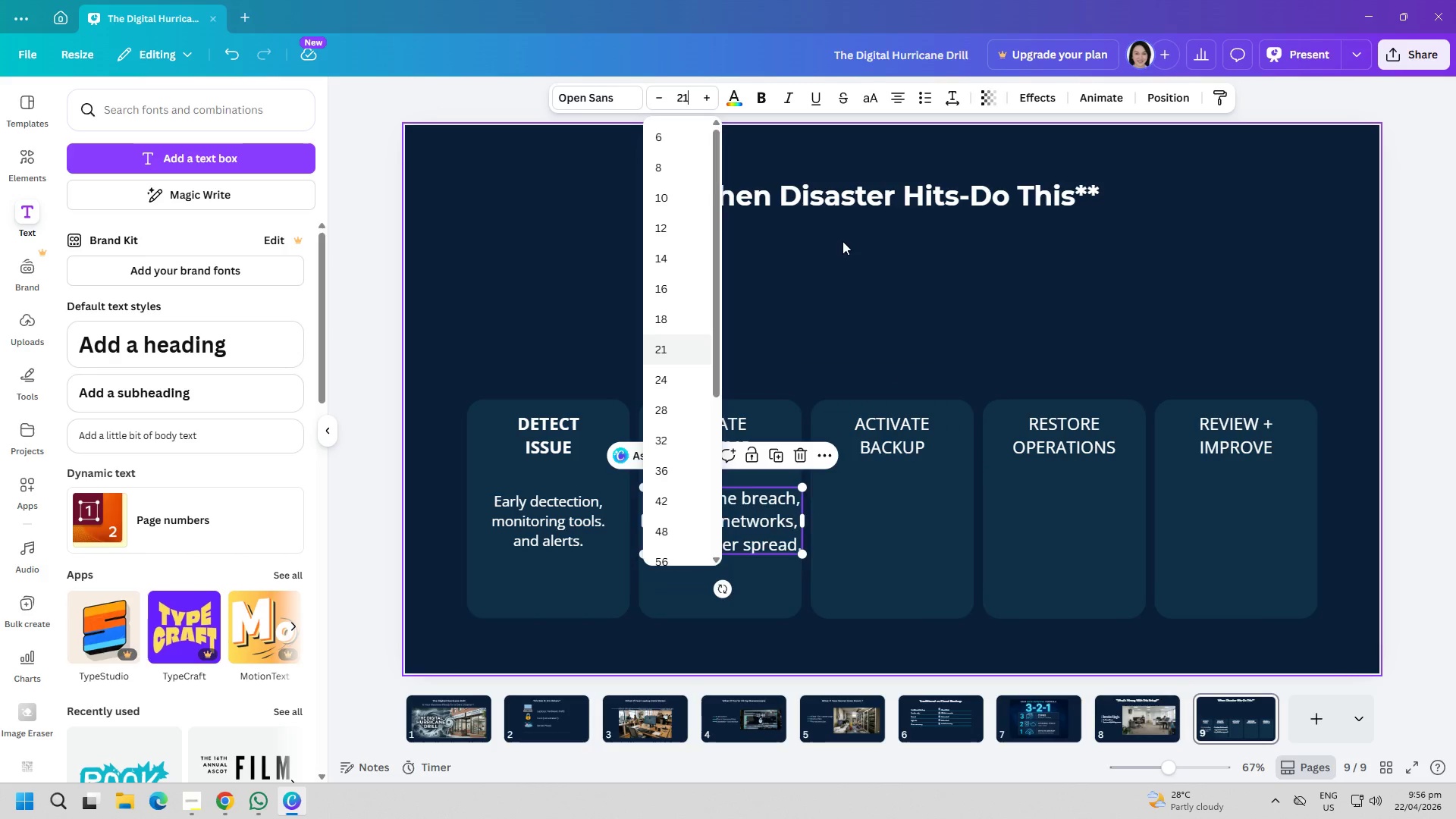 
triple_click([843, 241])
 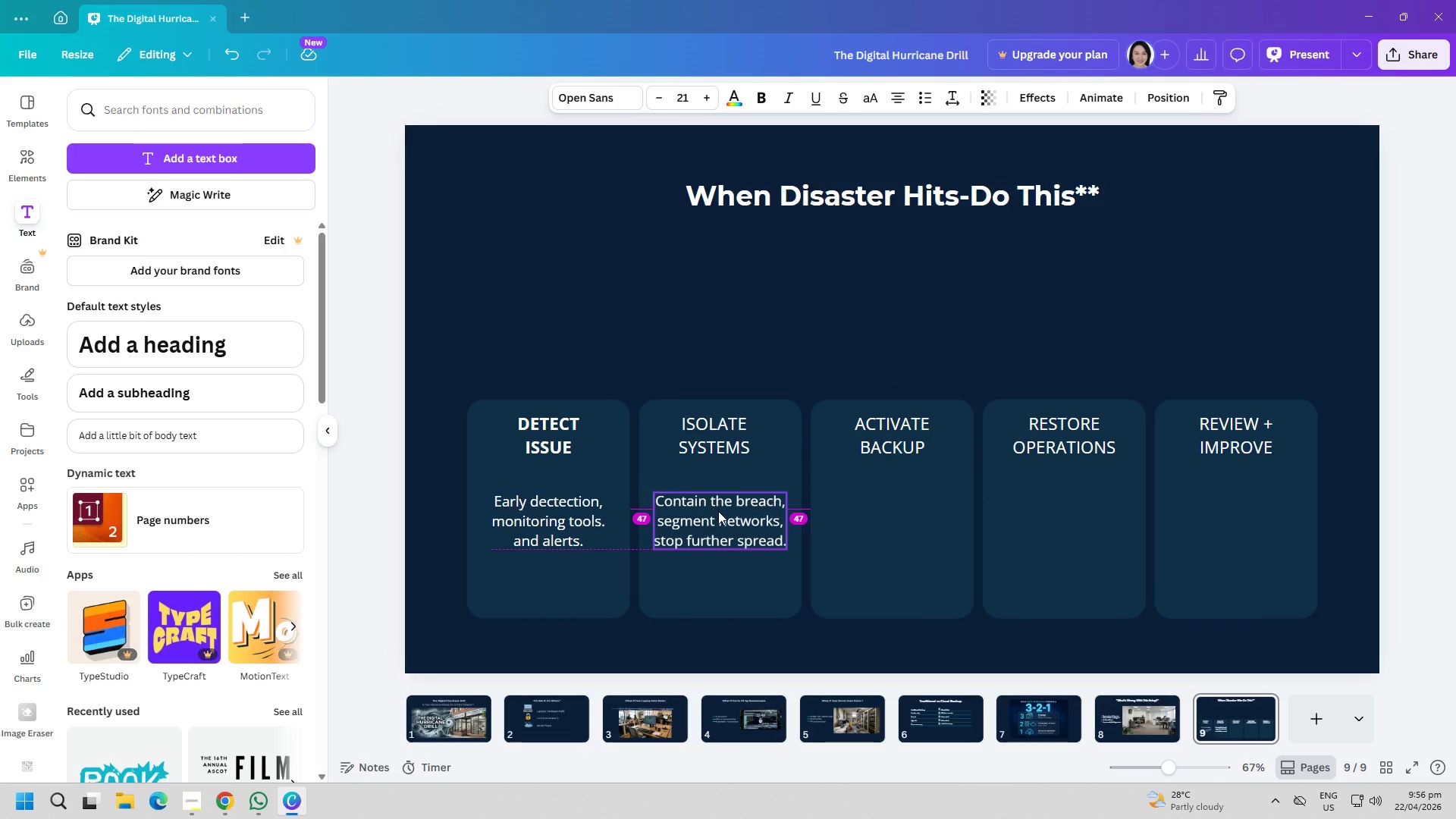 
double_click([698, 424])
 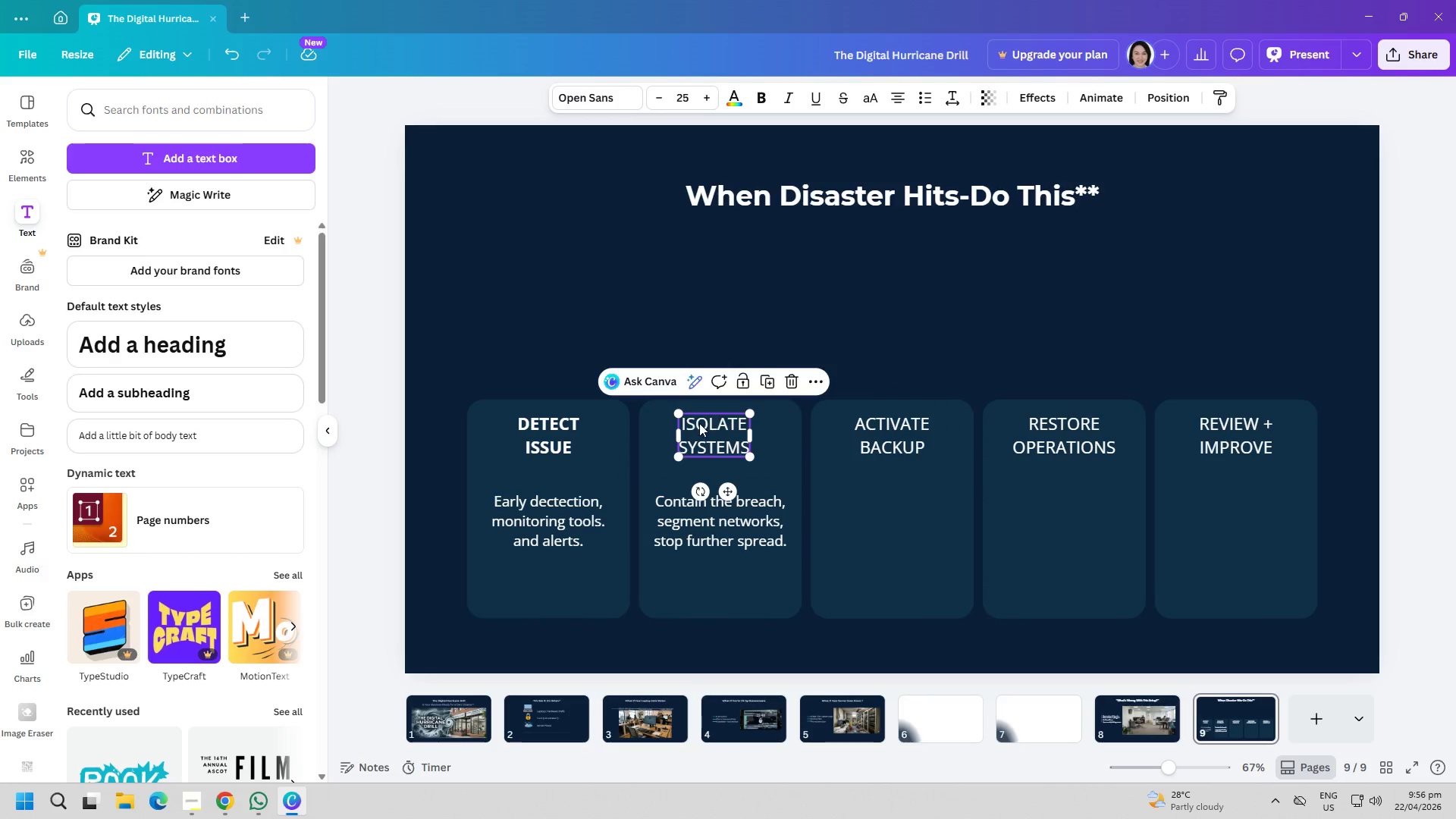 
left_click_drag(start_coordinate=[703, 423], to_coordinate=[708, 423])
 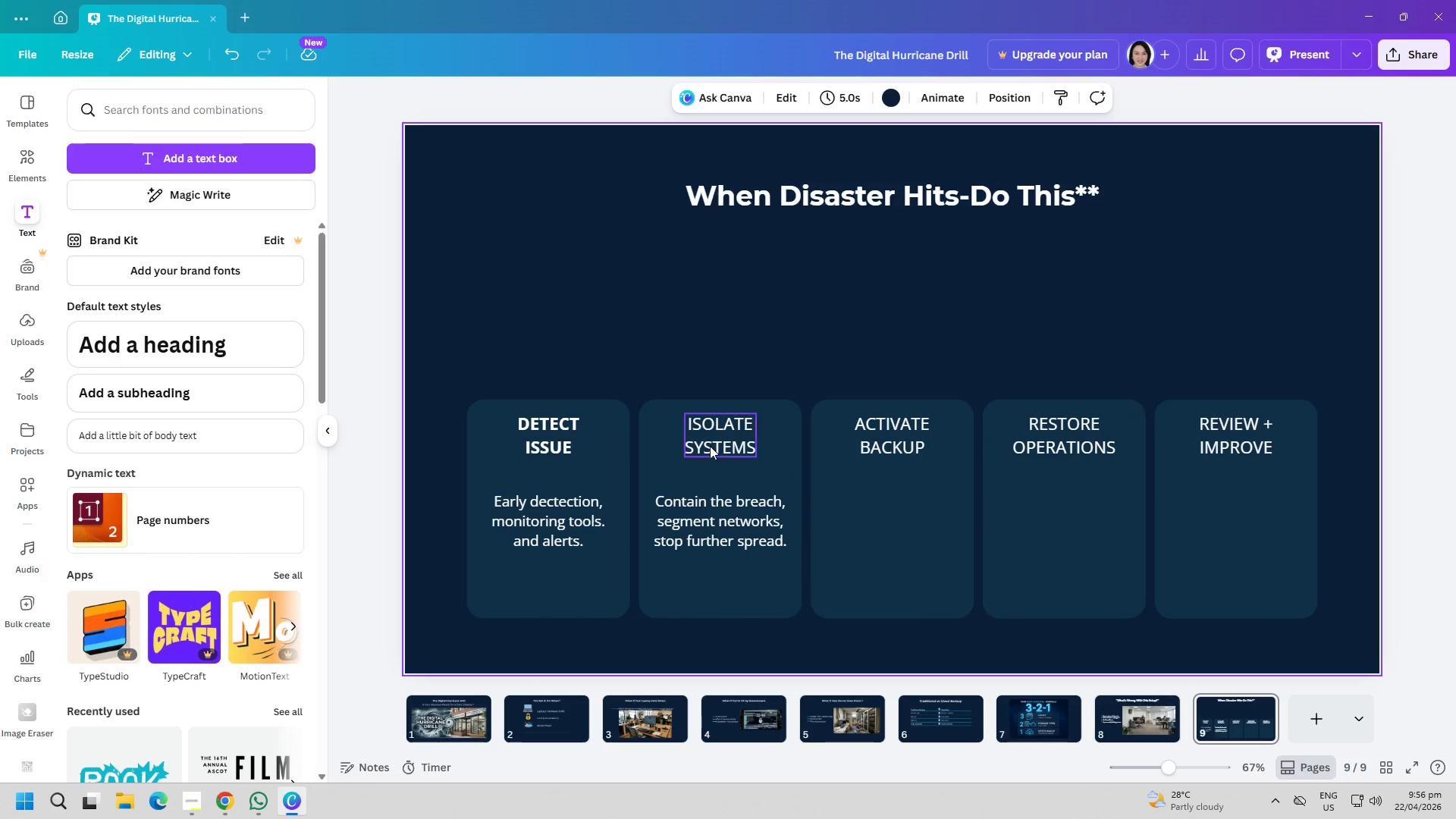 
mouse_move([722, 486])
 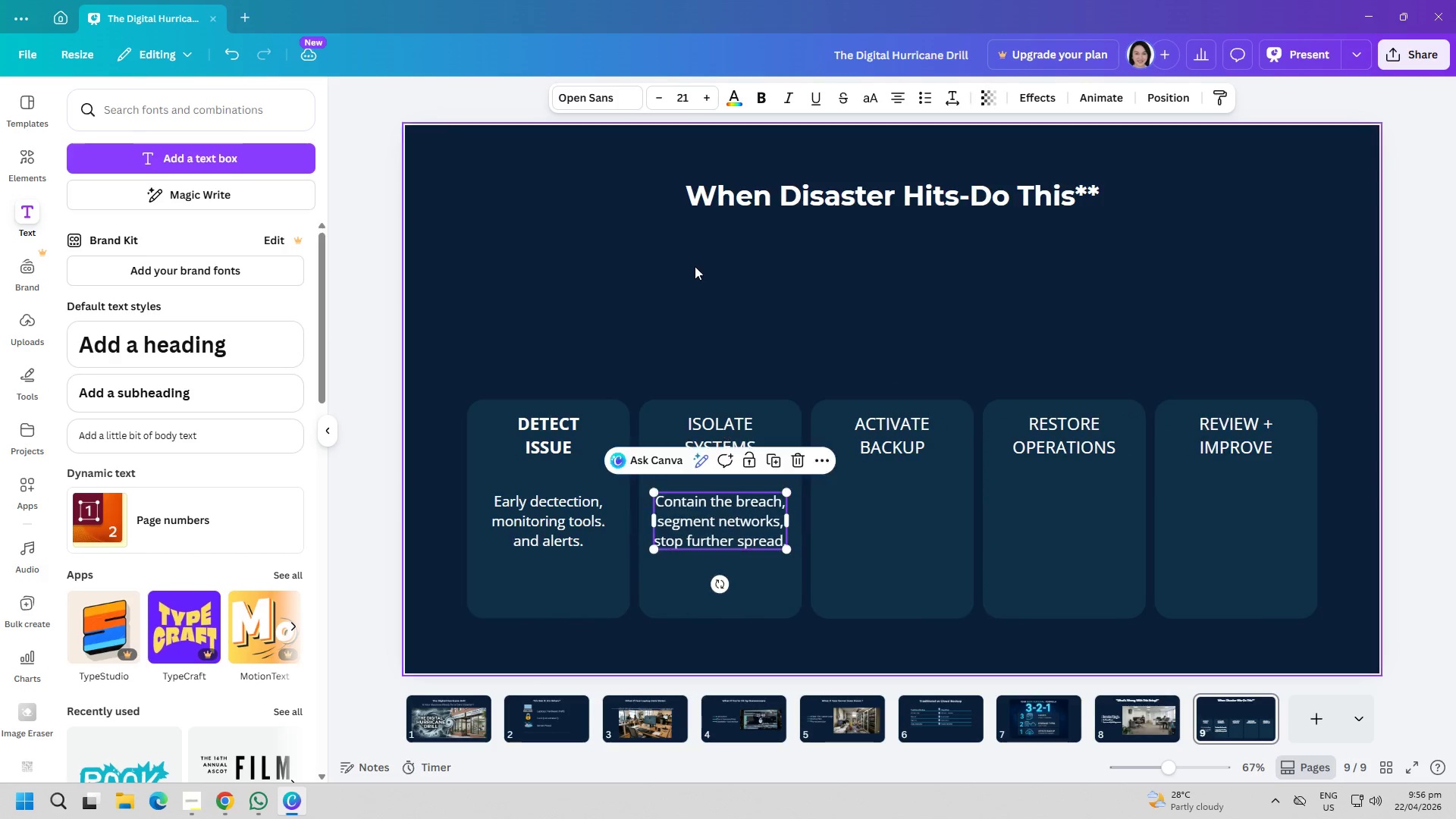 
left_click([695, 266])
 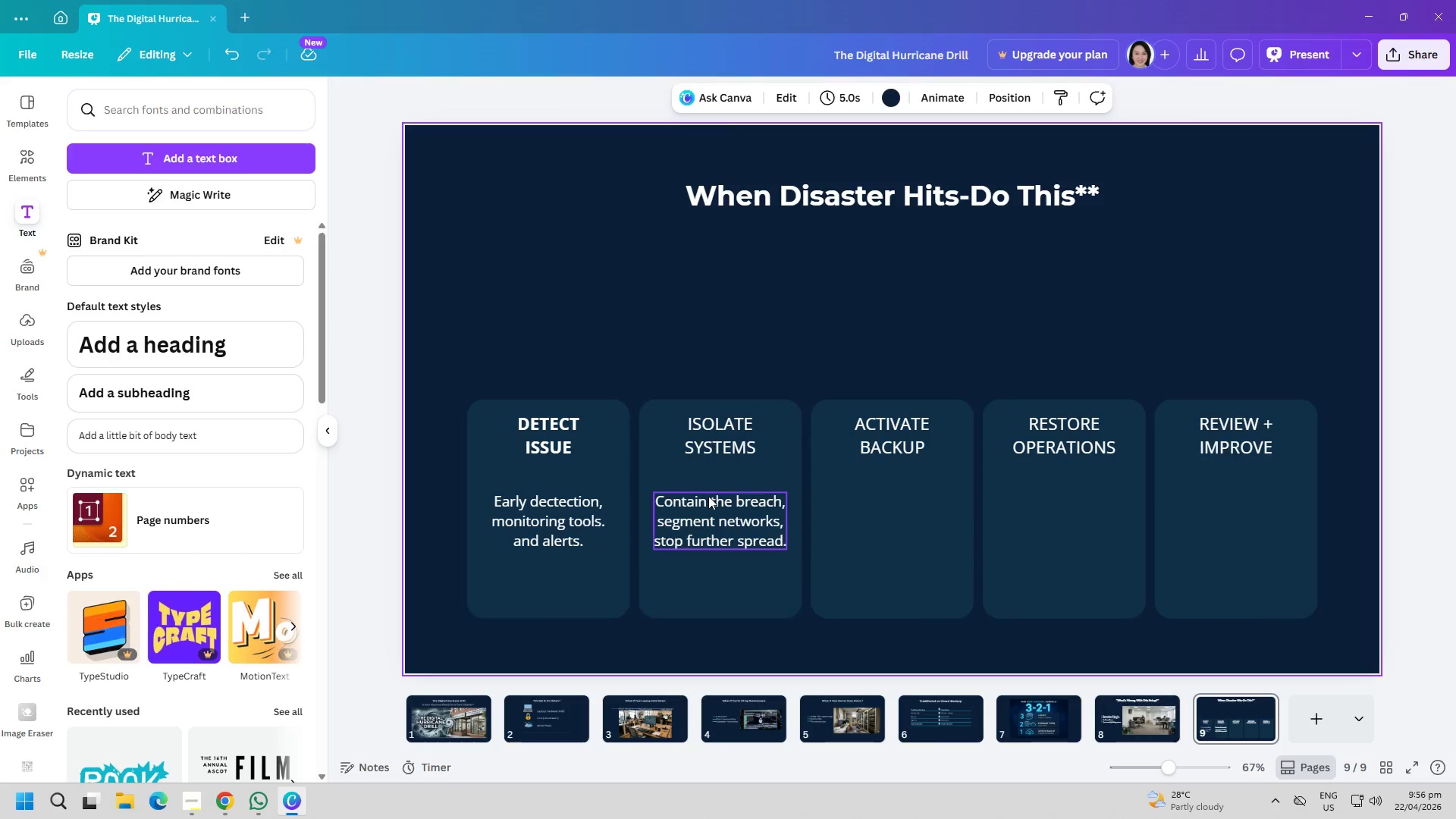 
left_click([241, 165])
 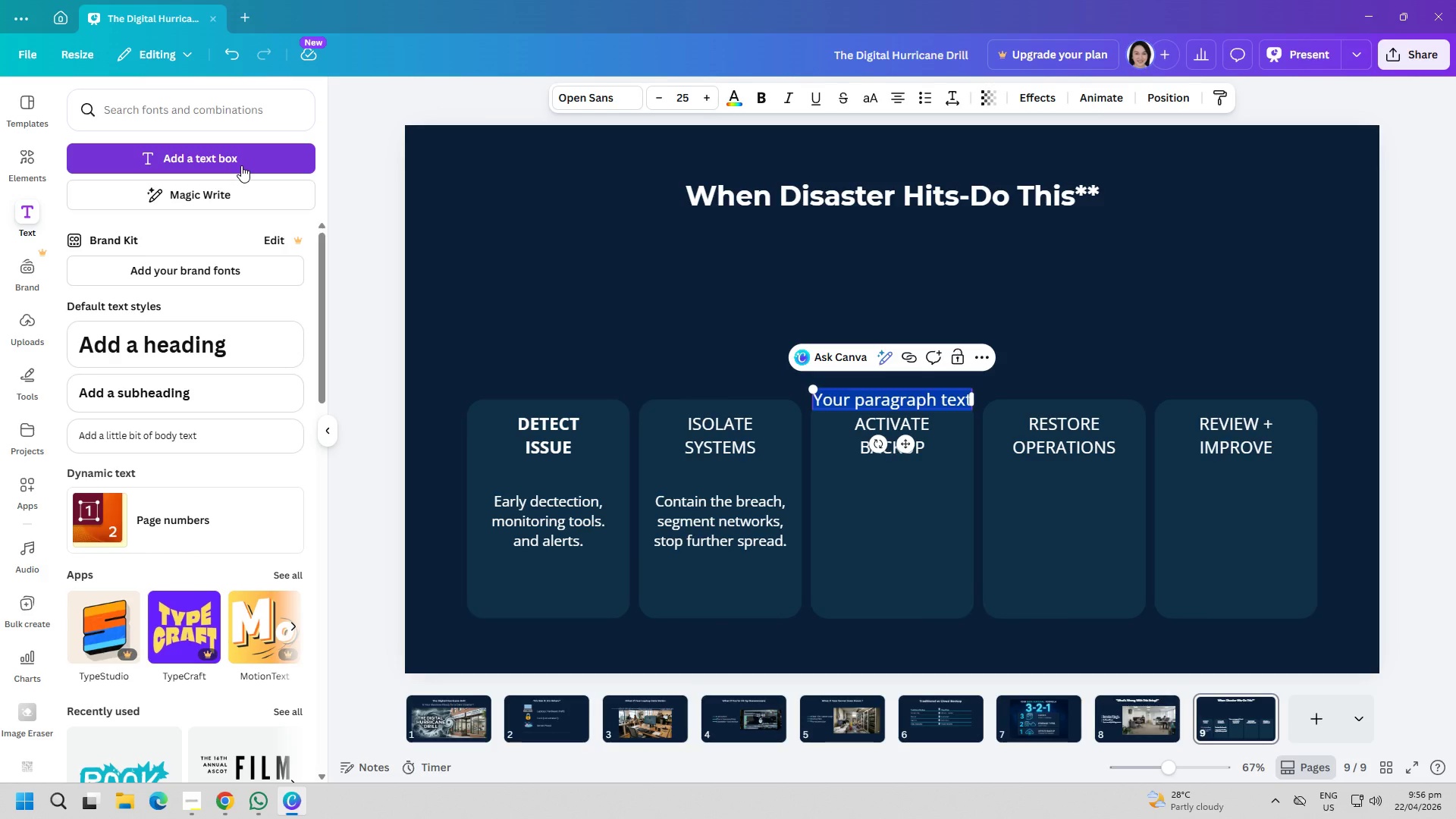 
type(Switch to redundant)
 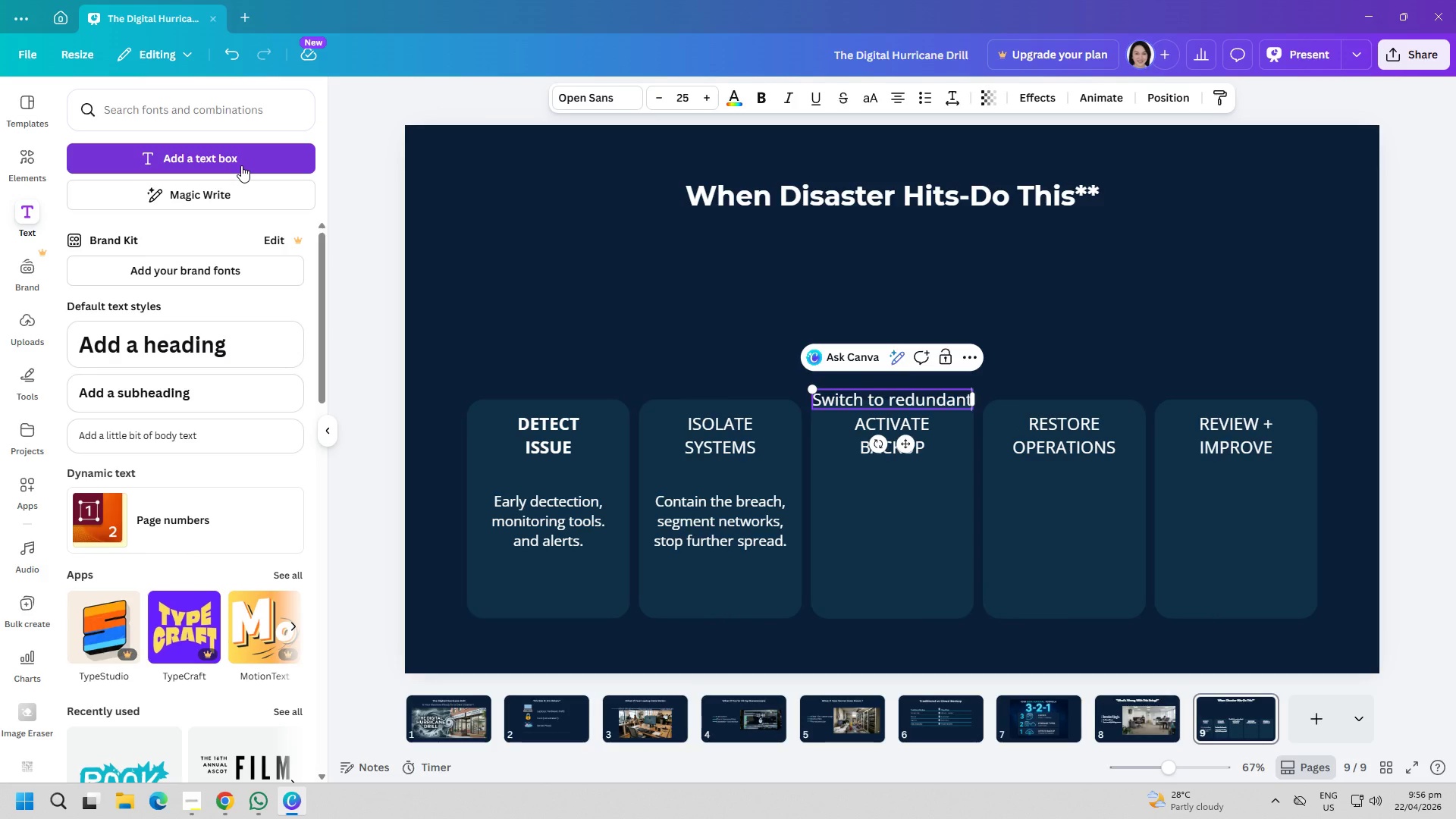 
key(Enter)
 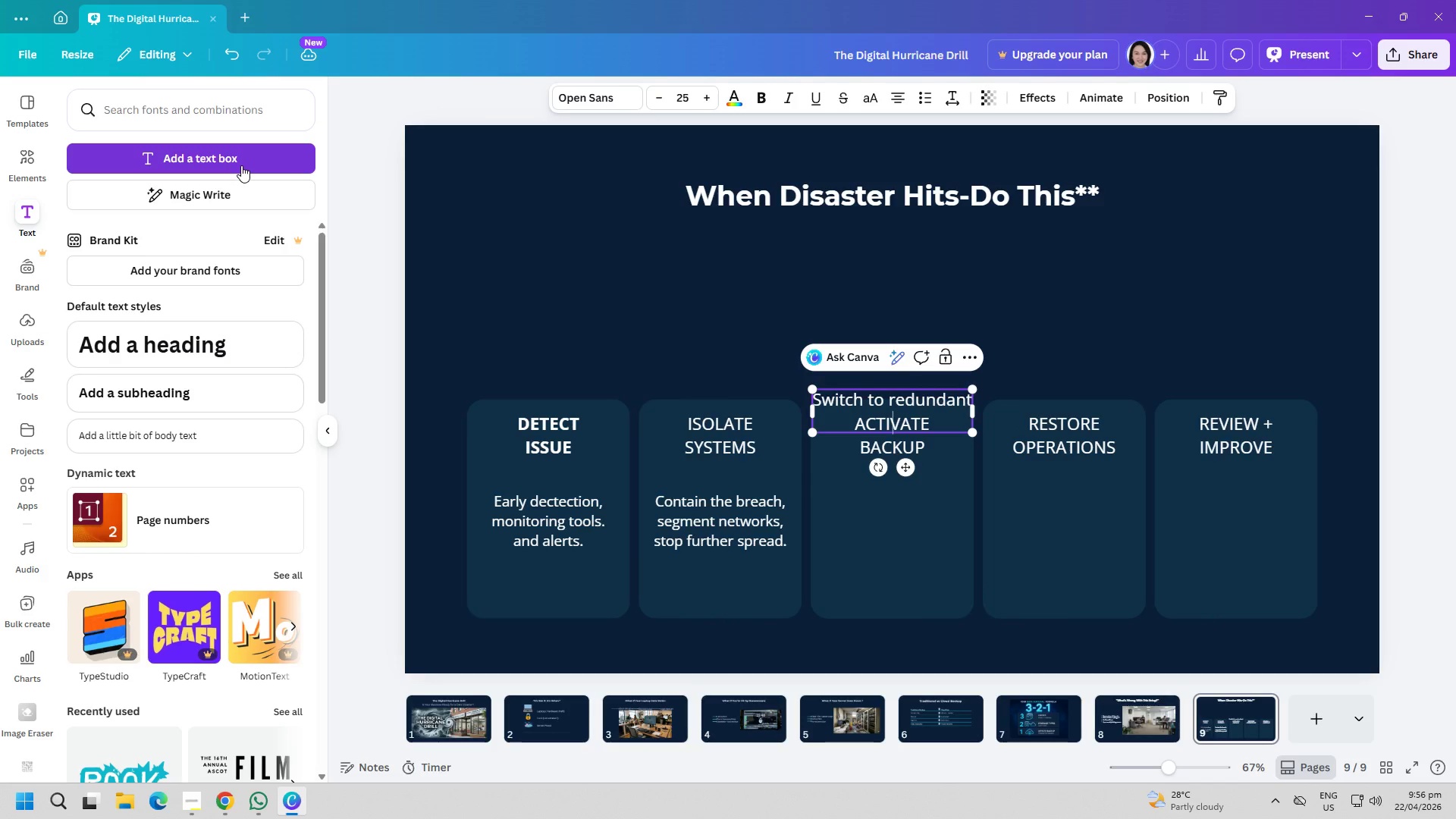 
type(systems, i)
key(Backspace)
 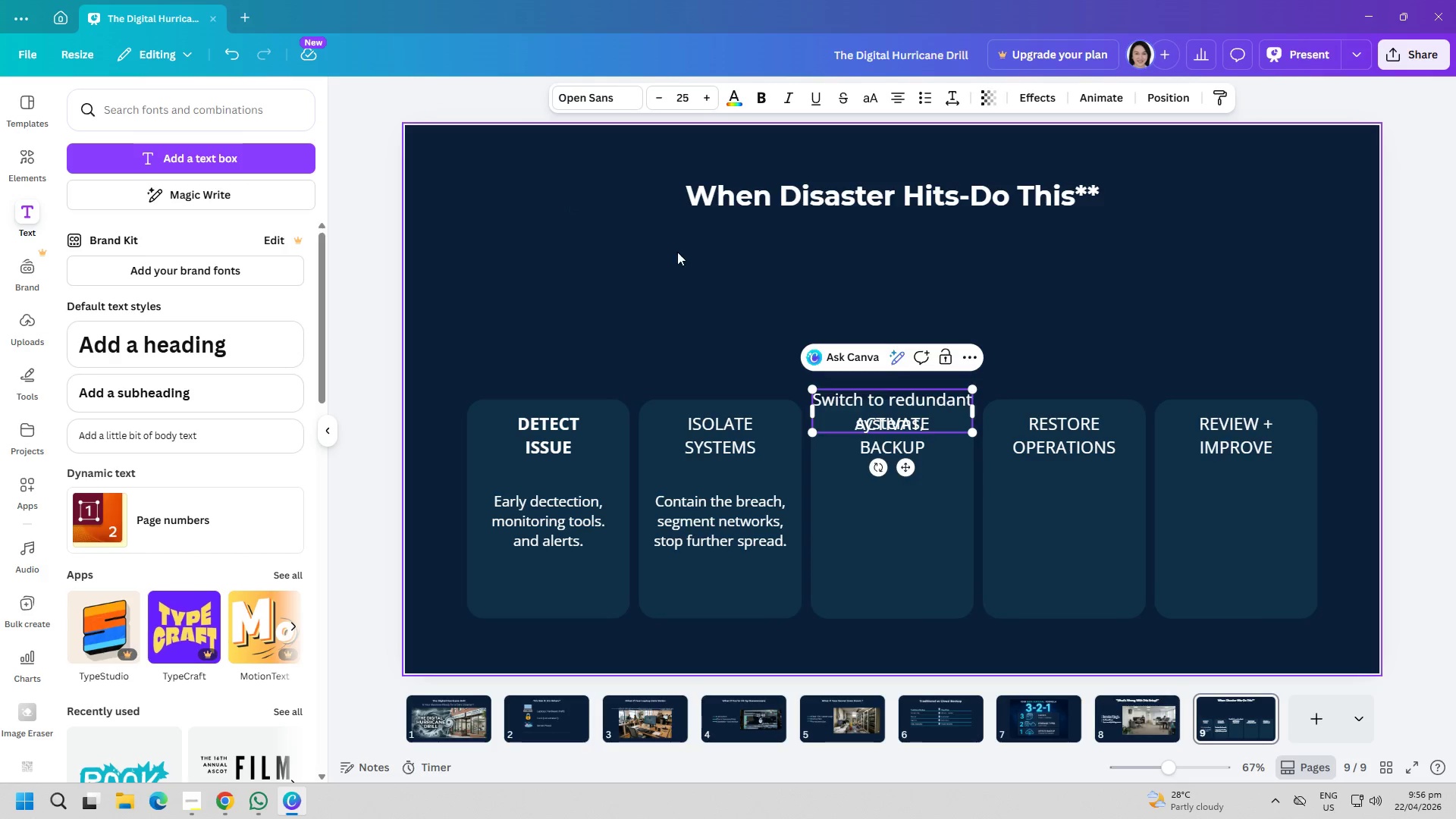 
left_click_drag(start_coordinate=[954, 400], to_coordinate=[954, 494])
 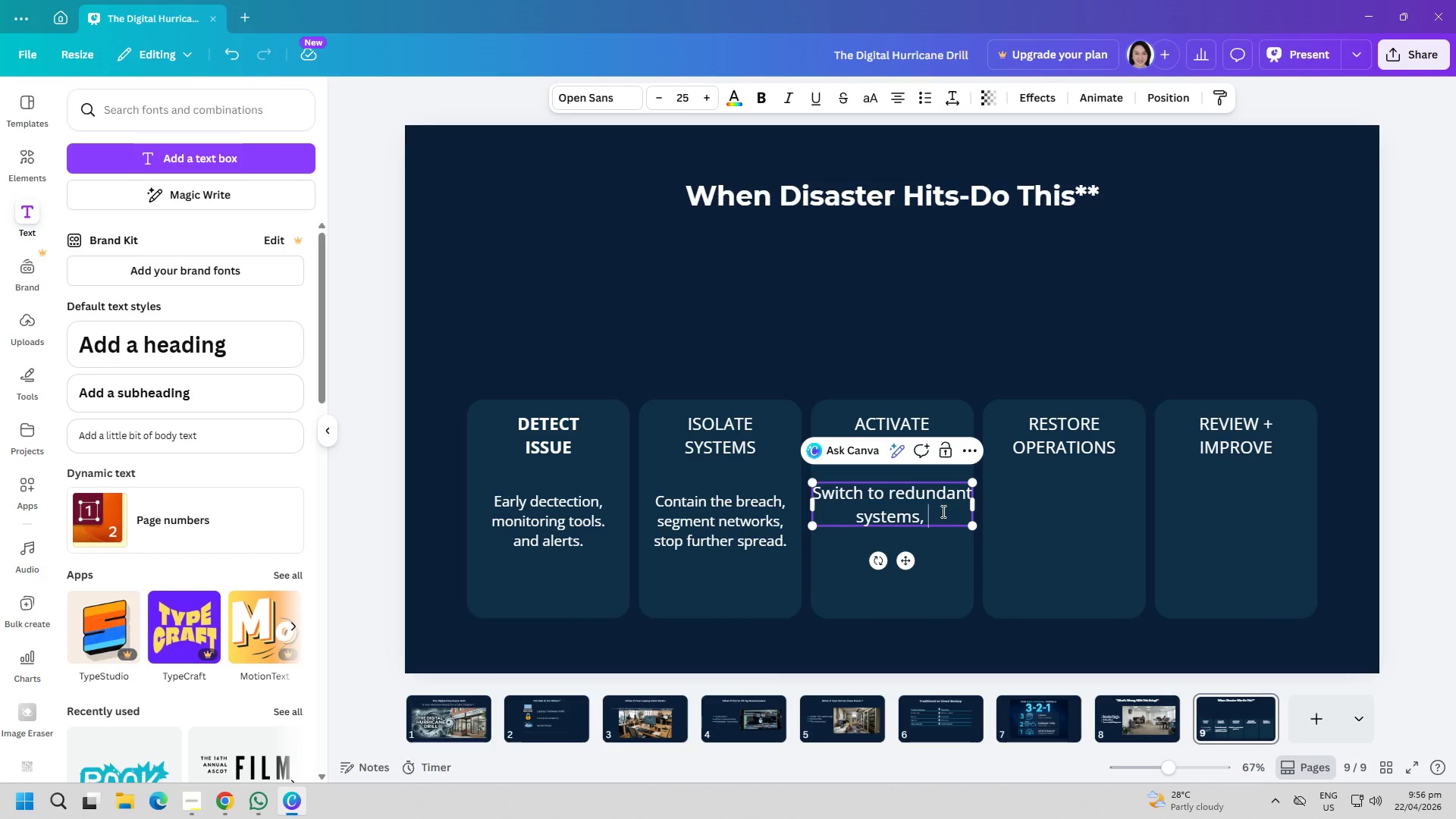 
double_click([942, 513])
 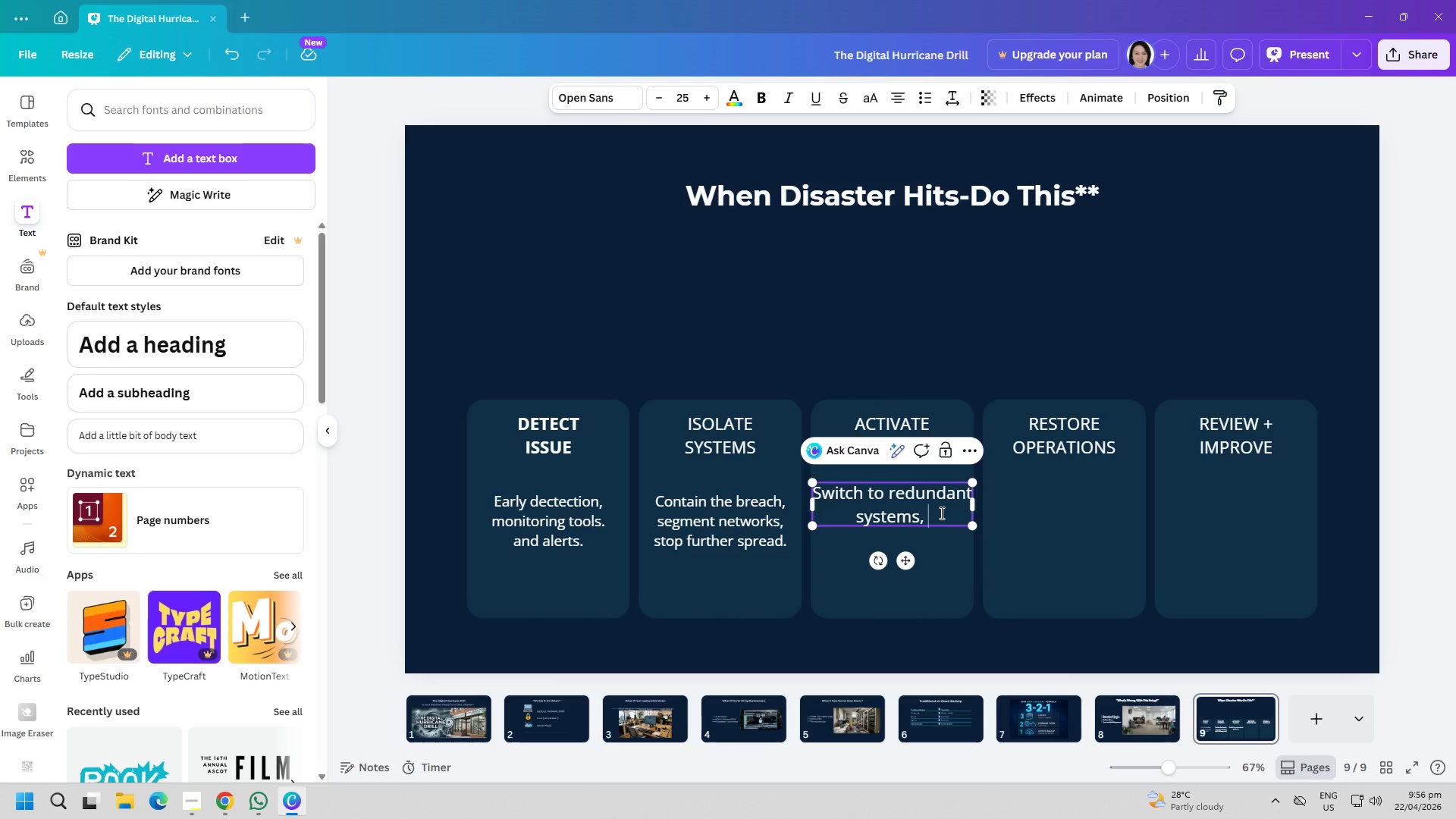 
type(initiate)
 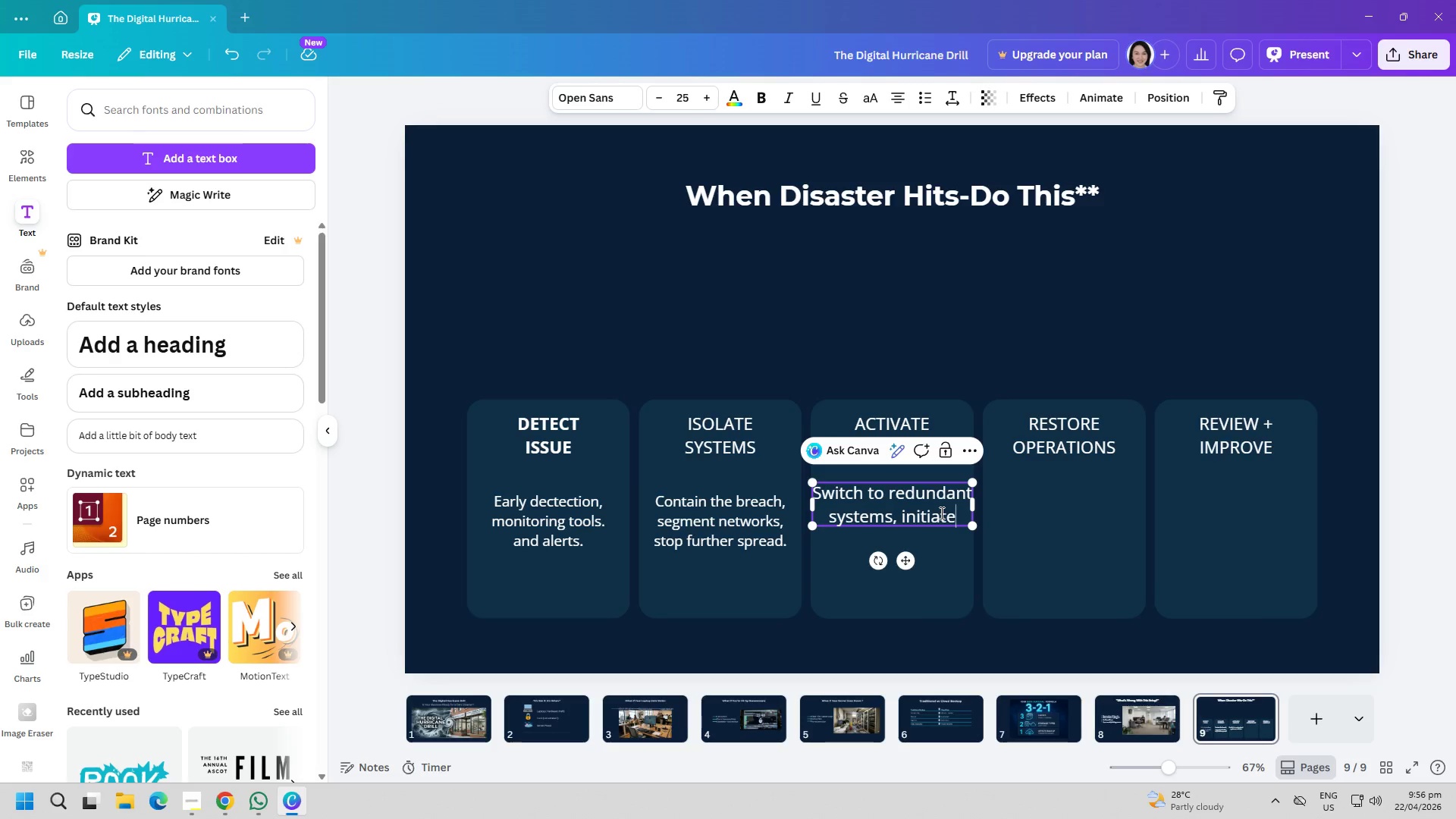 
key(Enter)
 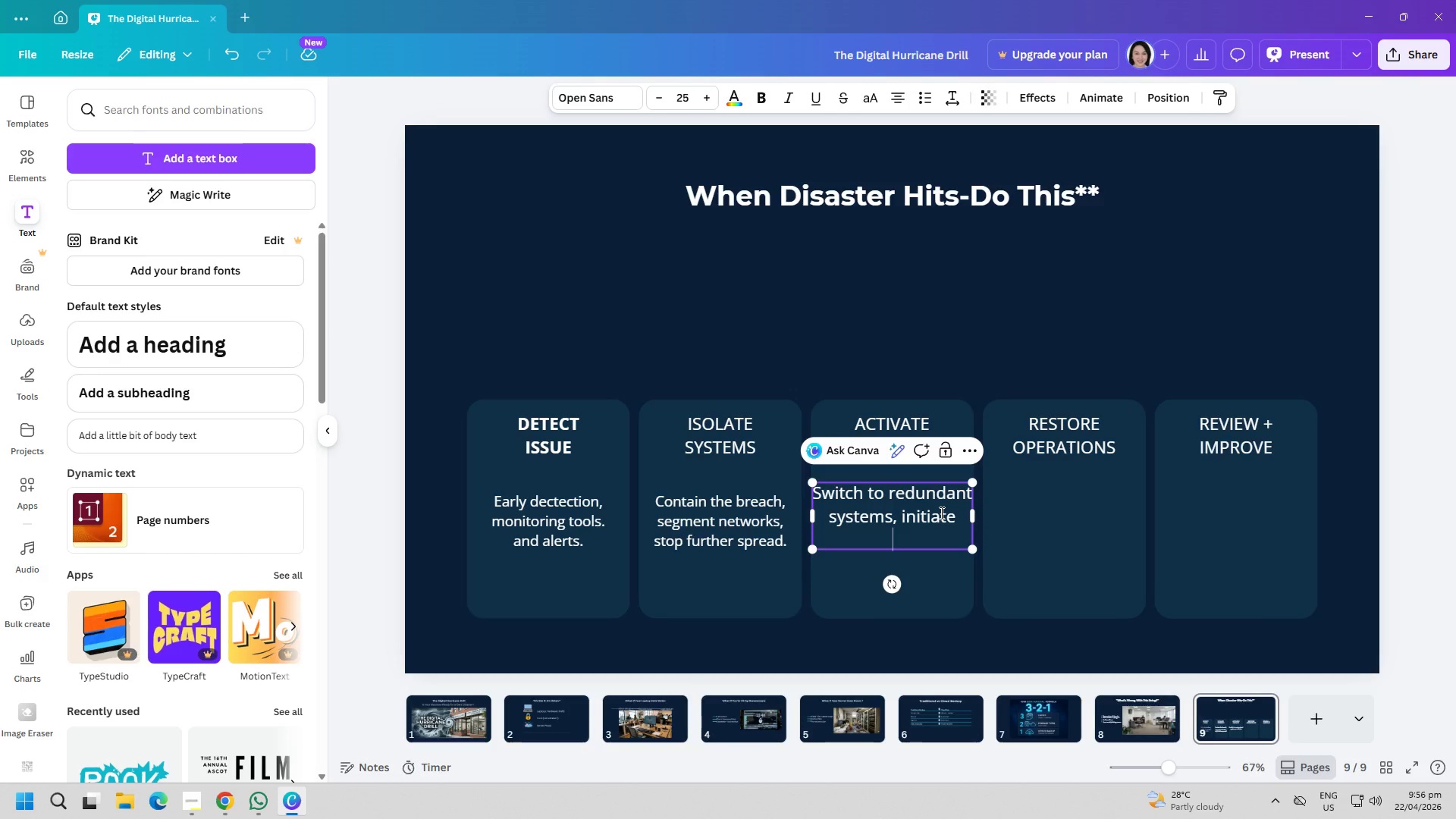 
type(backup data)
 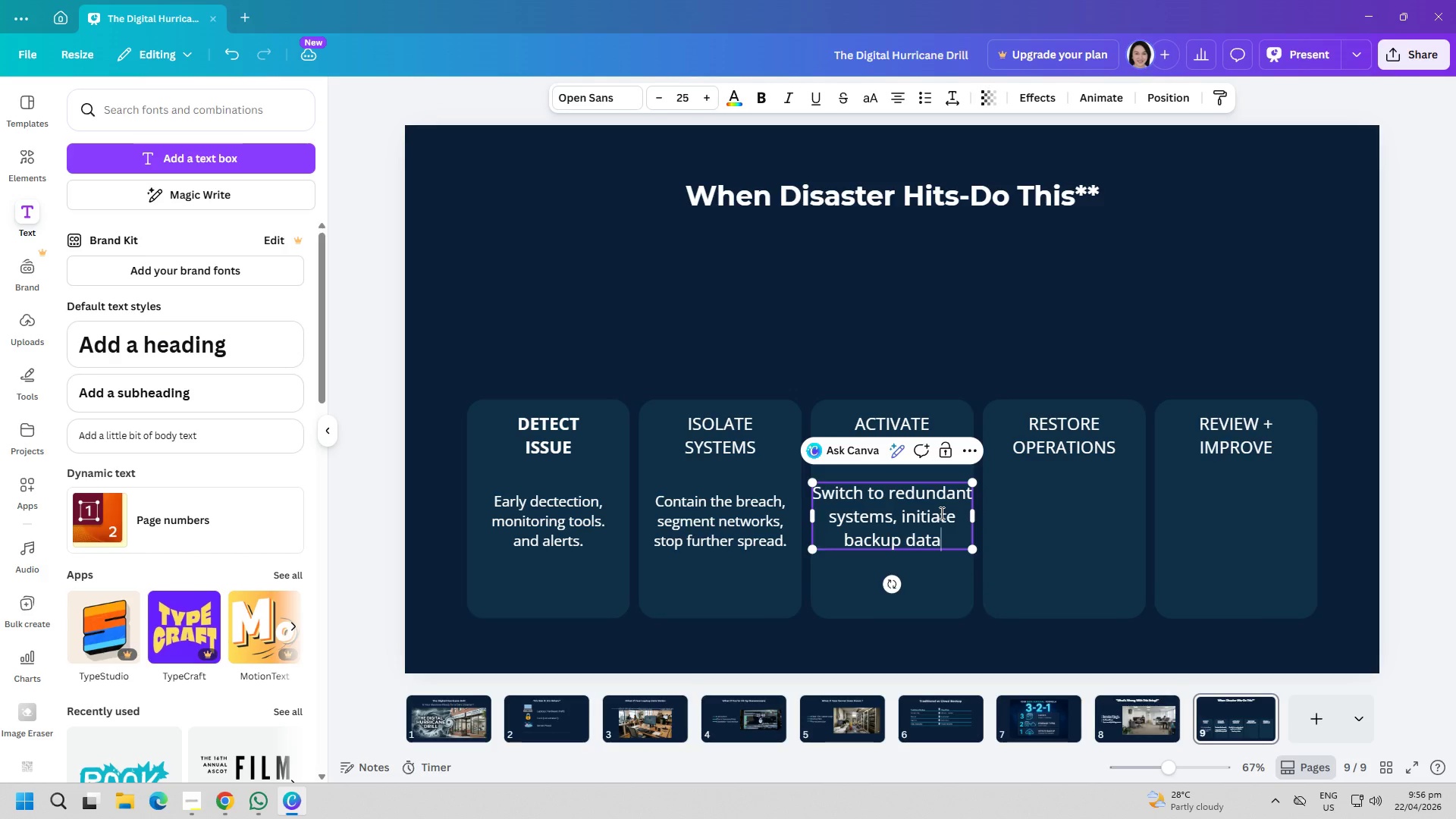 
key(Enter)
 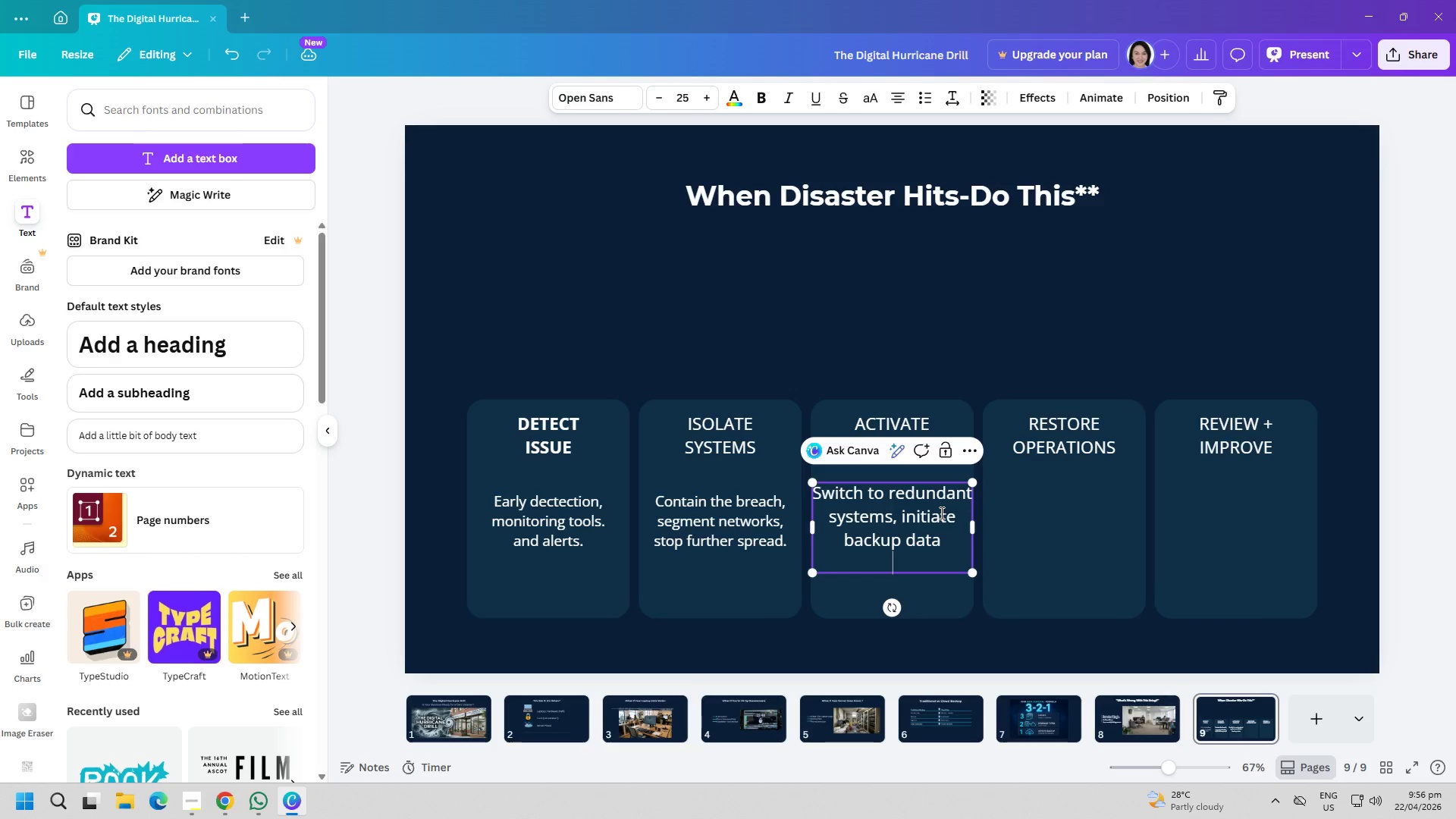 
type(pre)
key(Backspace)
type(ce)
key(Backspace)
key(Backspace)
type(ocedures.)
 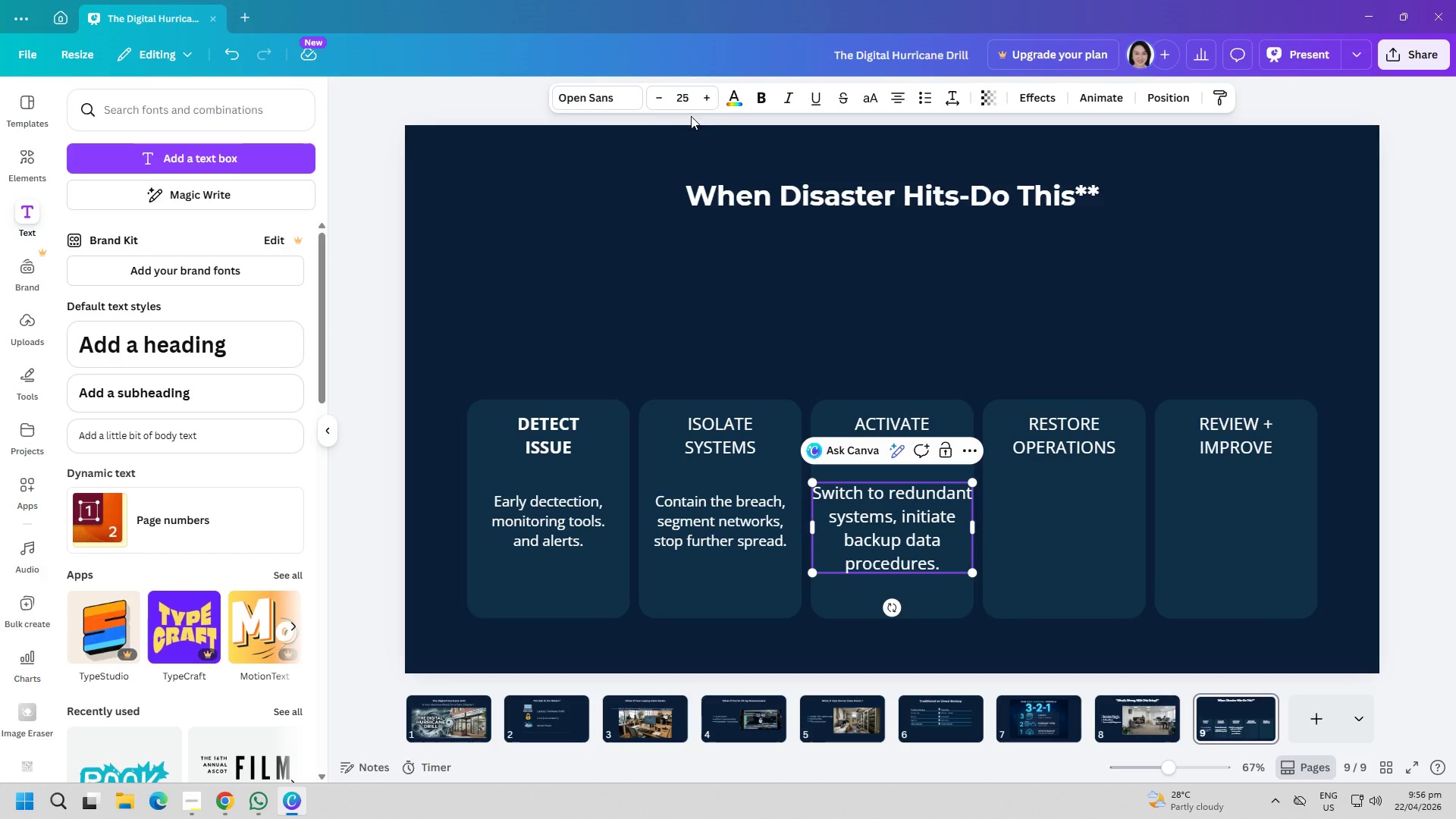 
double_click([685, 96])
 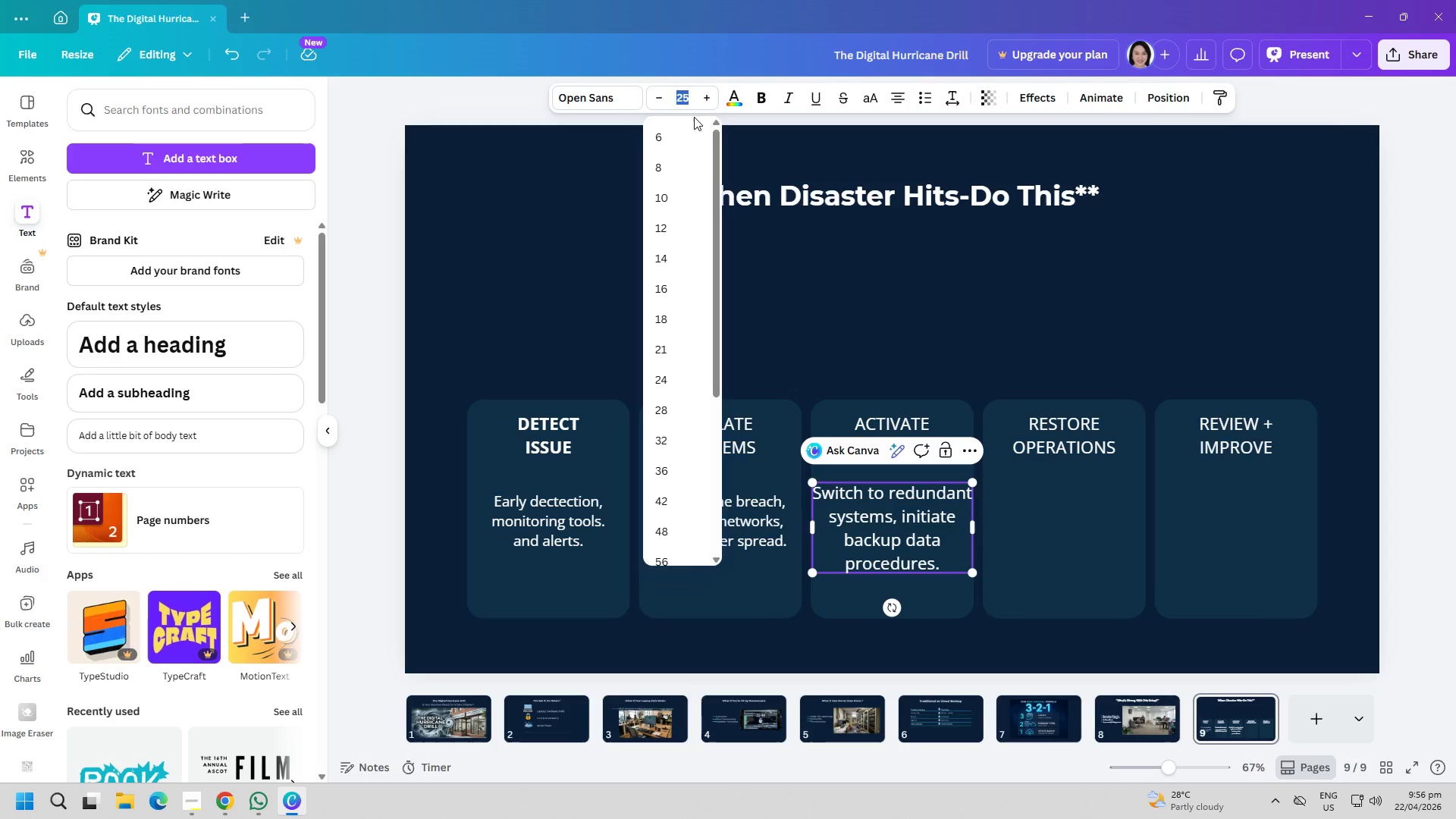 
type(23)
 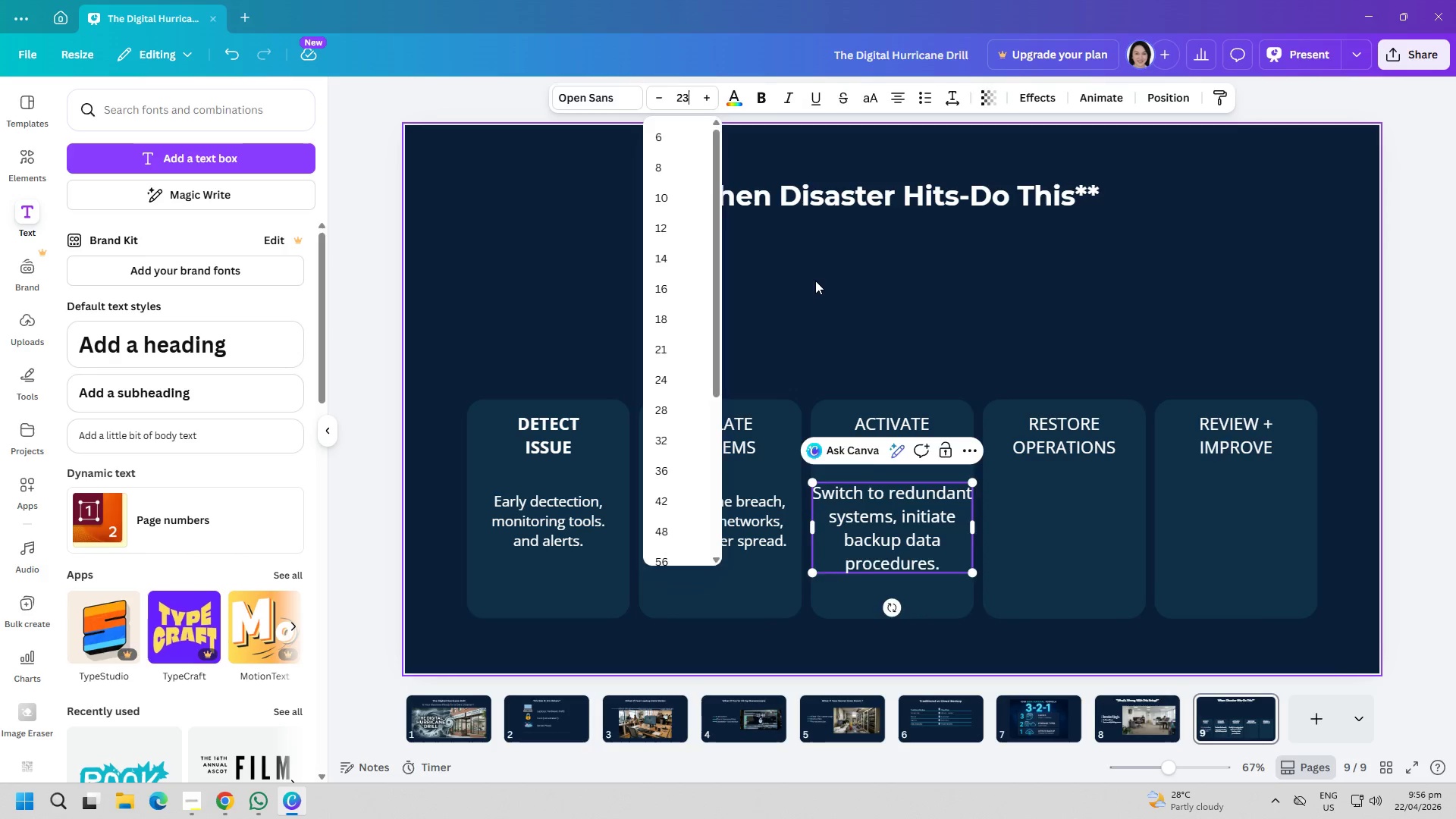 
left_click([815, 281])
 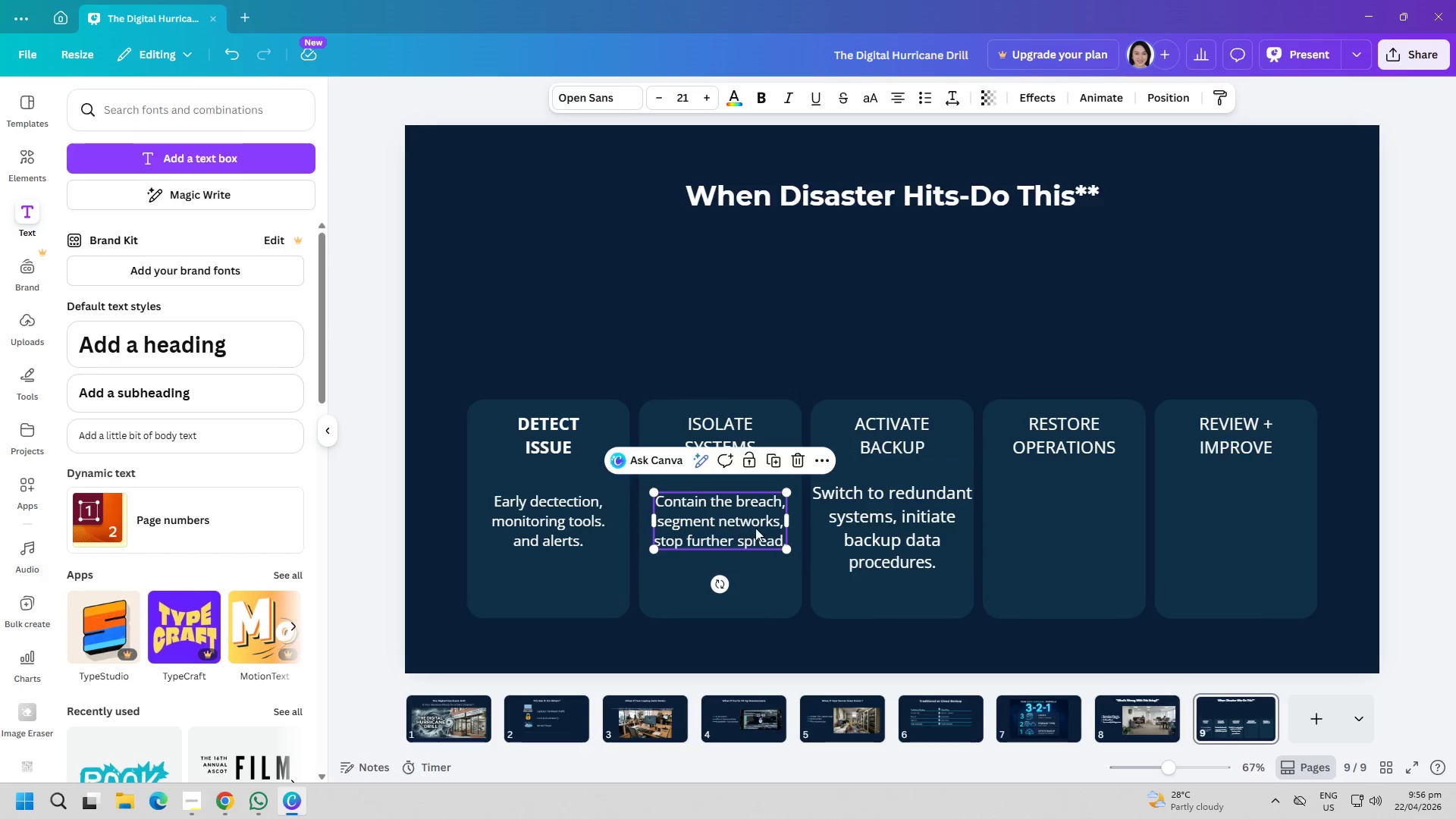 
double_click([863, 535])
 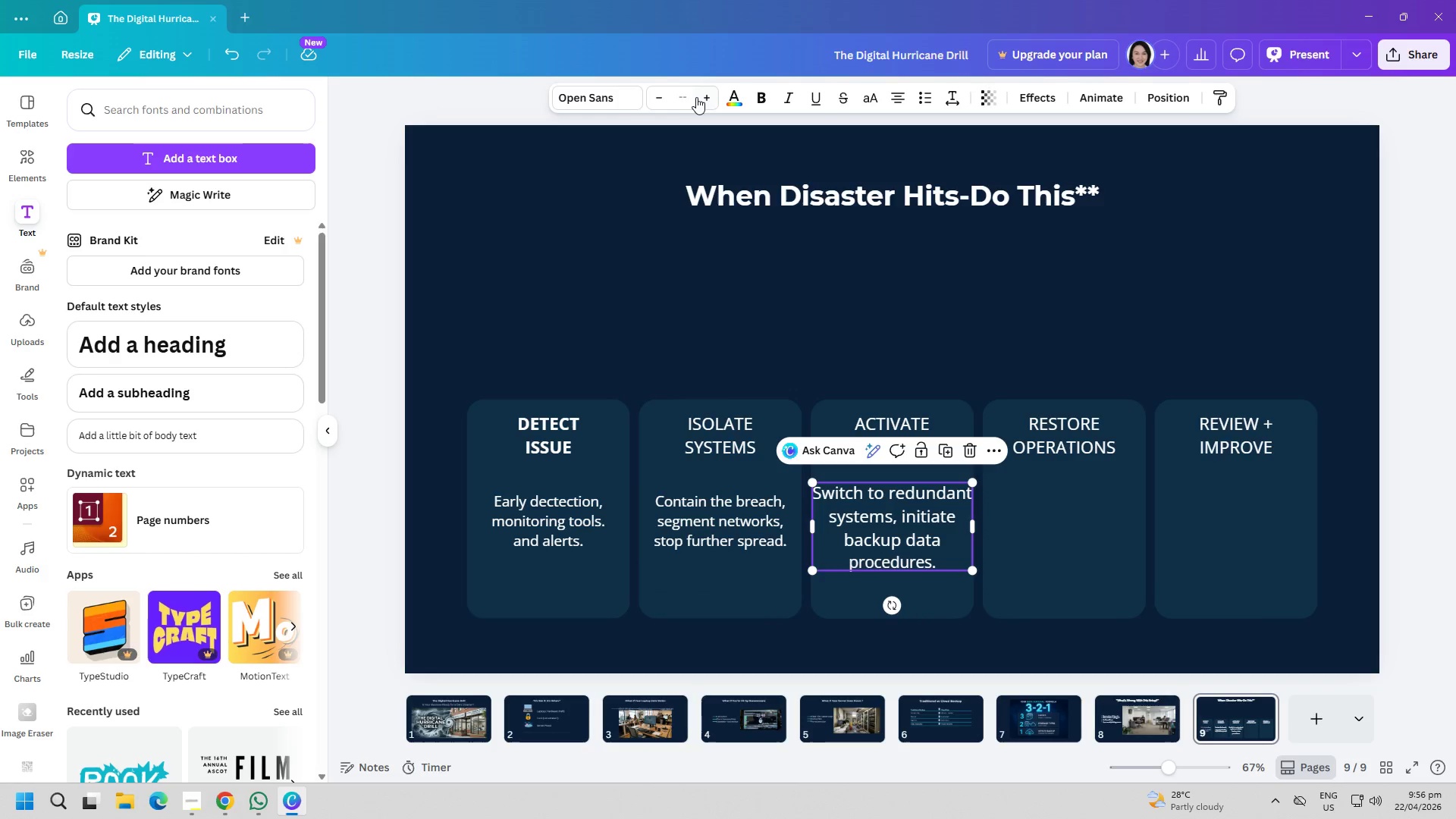 
double_click([695, 97])
 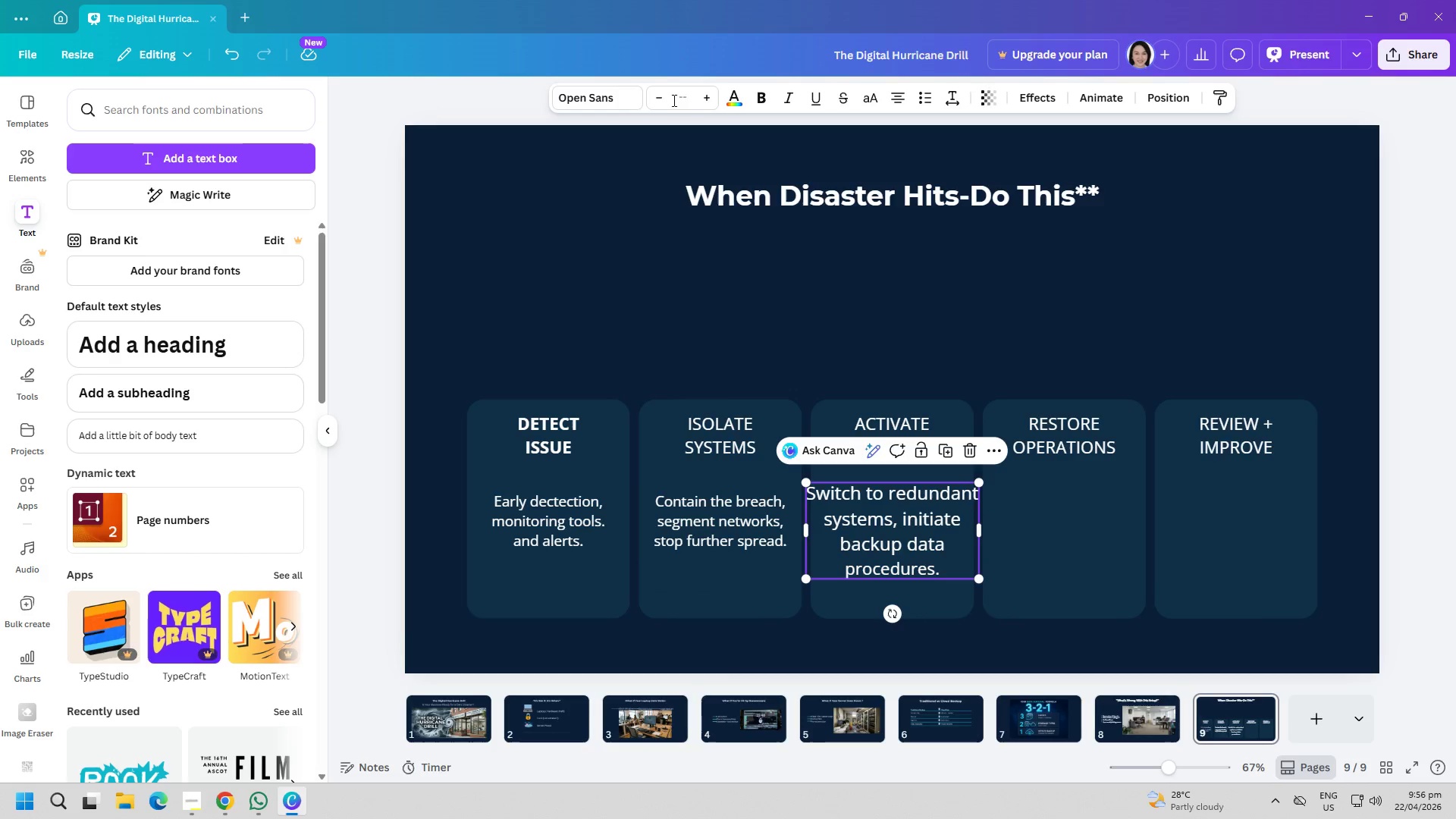 
double_click([679, 99])
 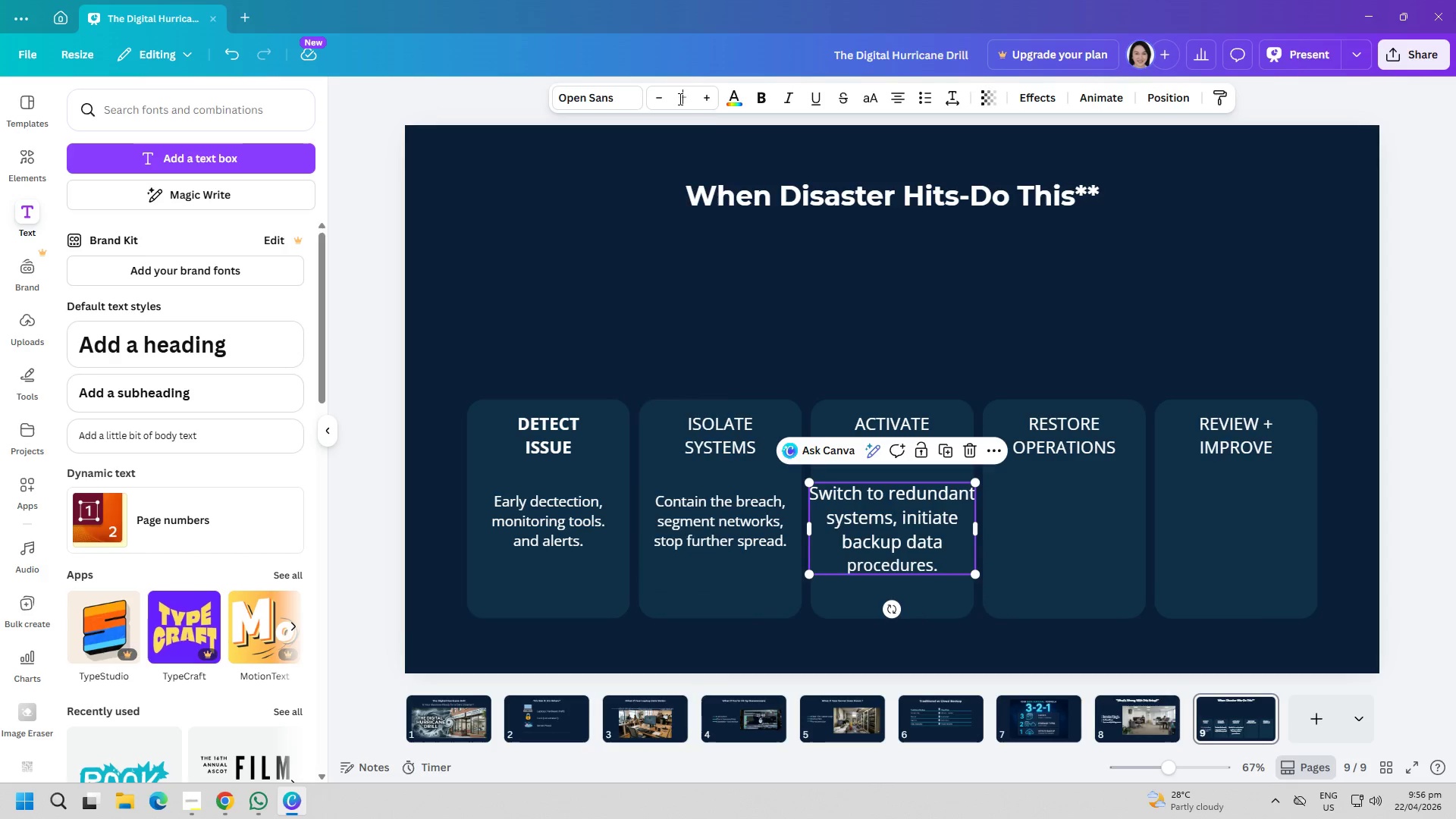 
triple_click([679, 99])
 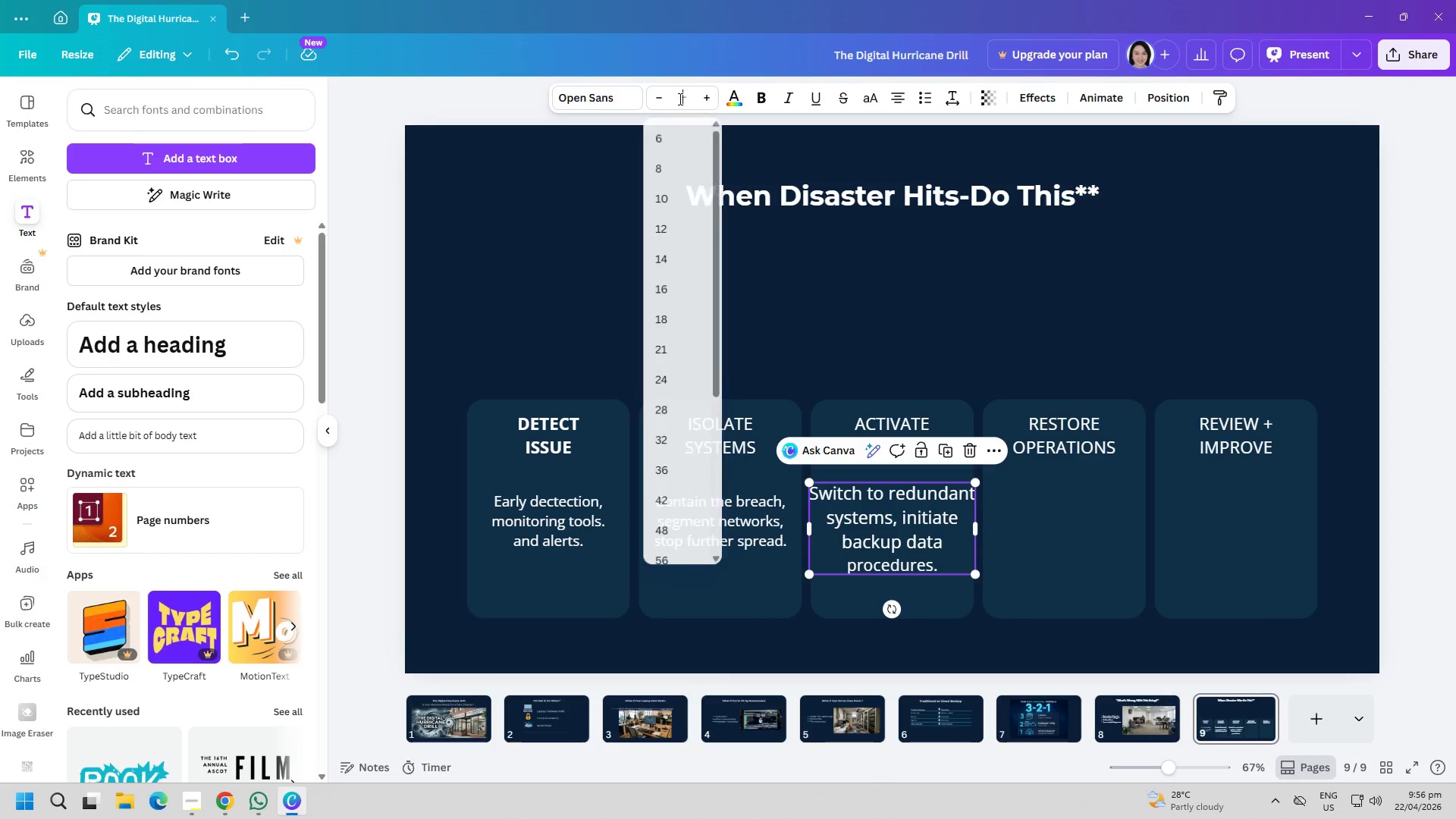 
triple_click([679, 99])
 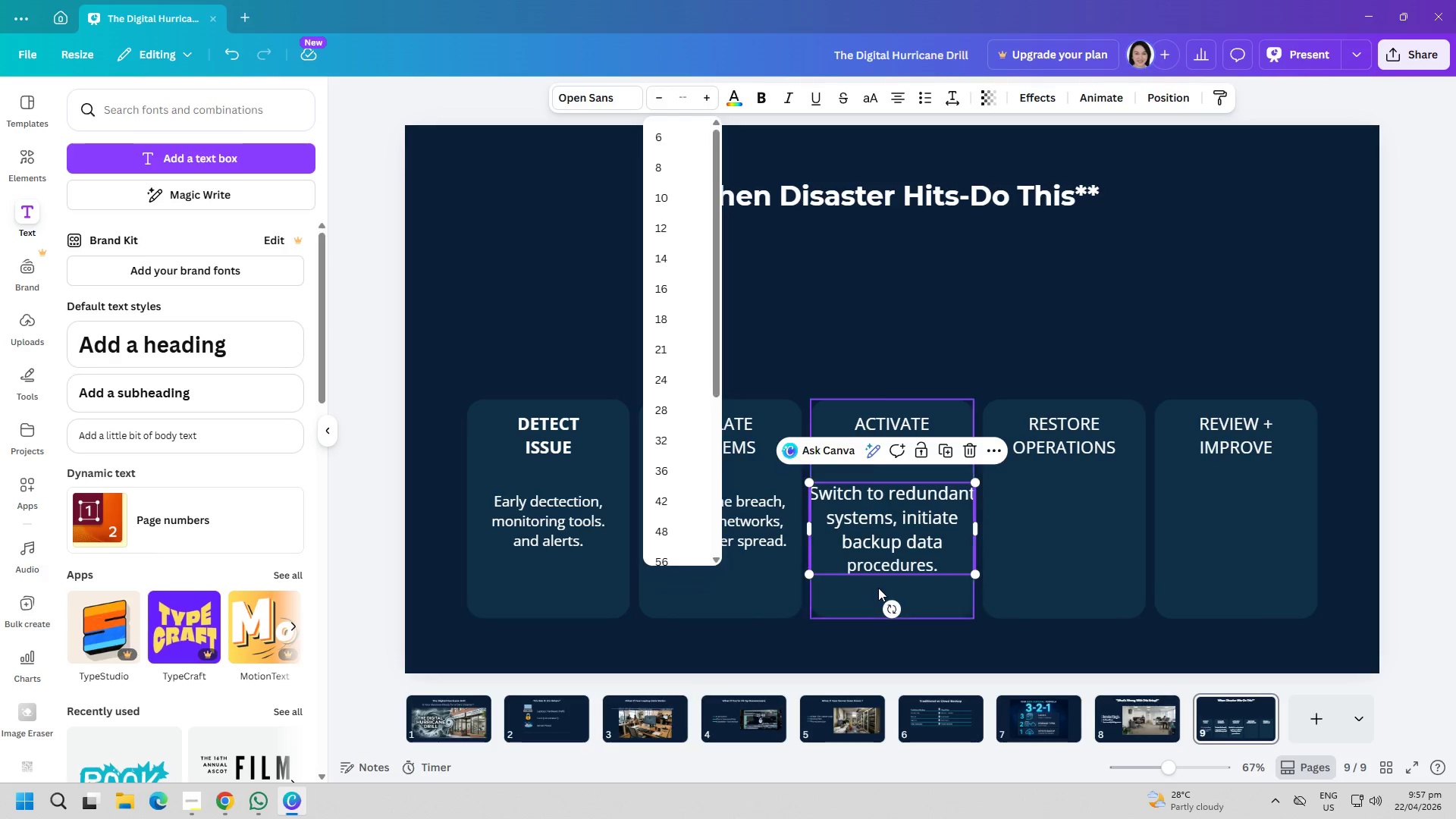 
double_click([897, 554])
 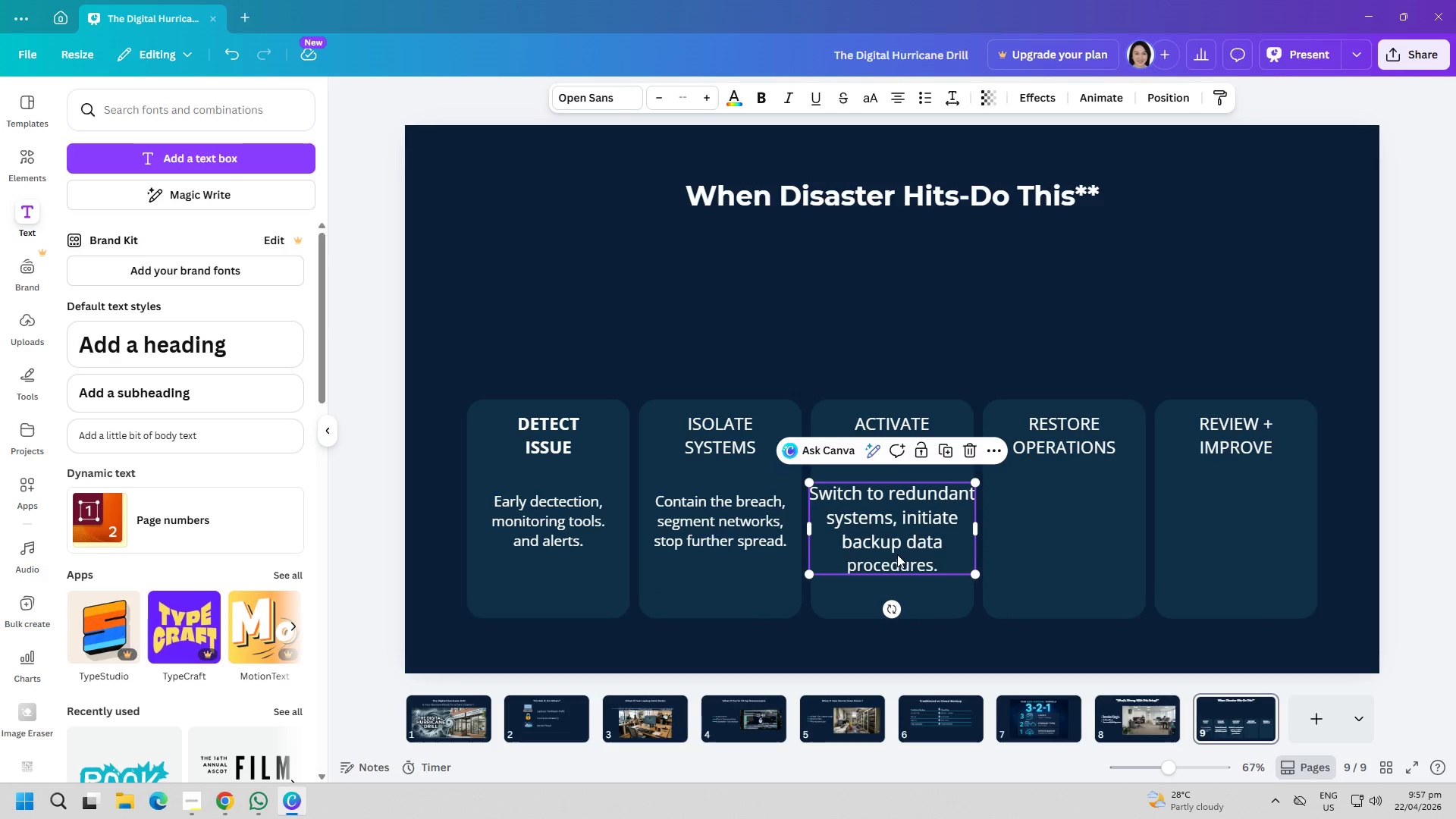 
triple_click([897, 554])
 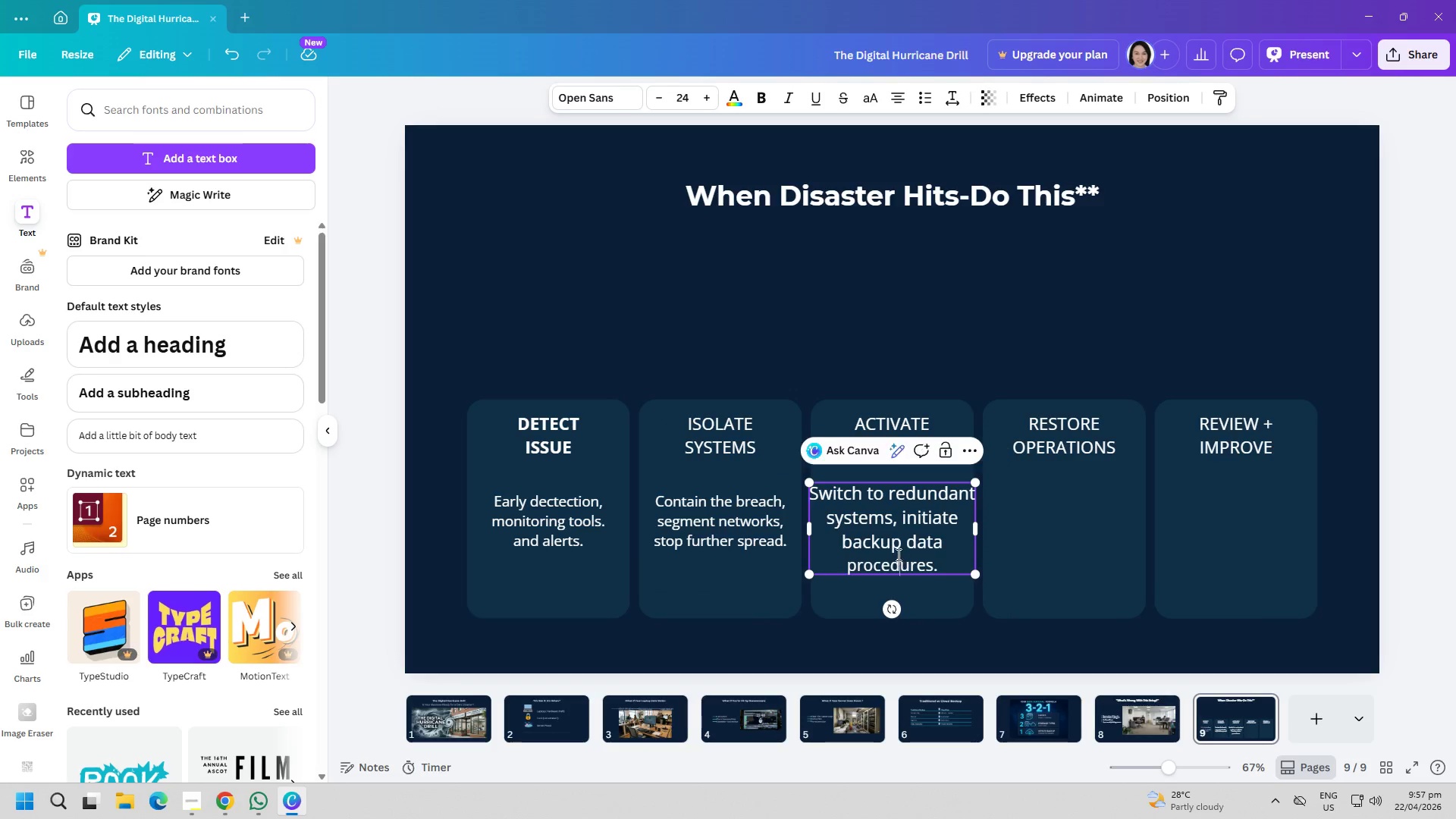 
triple_click([897, 554])
 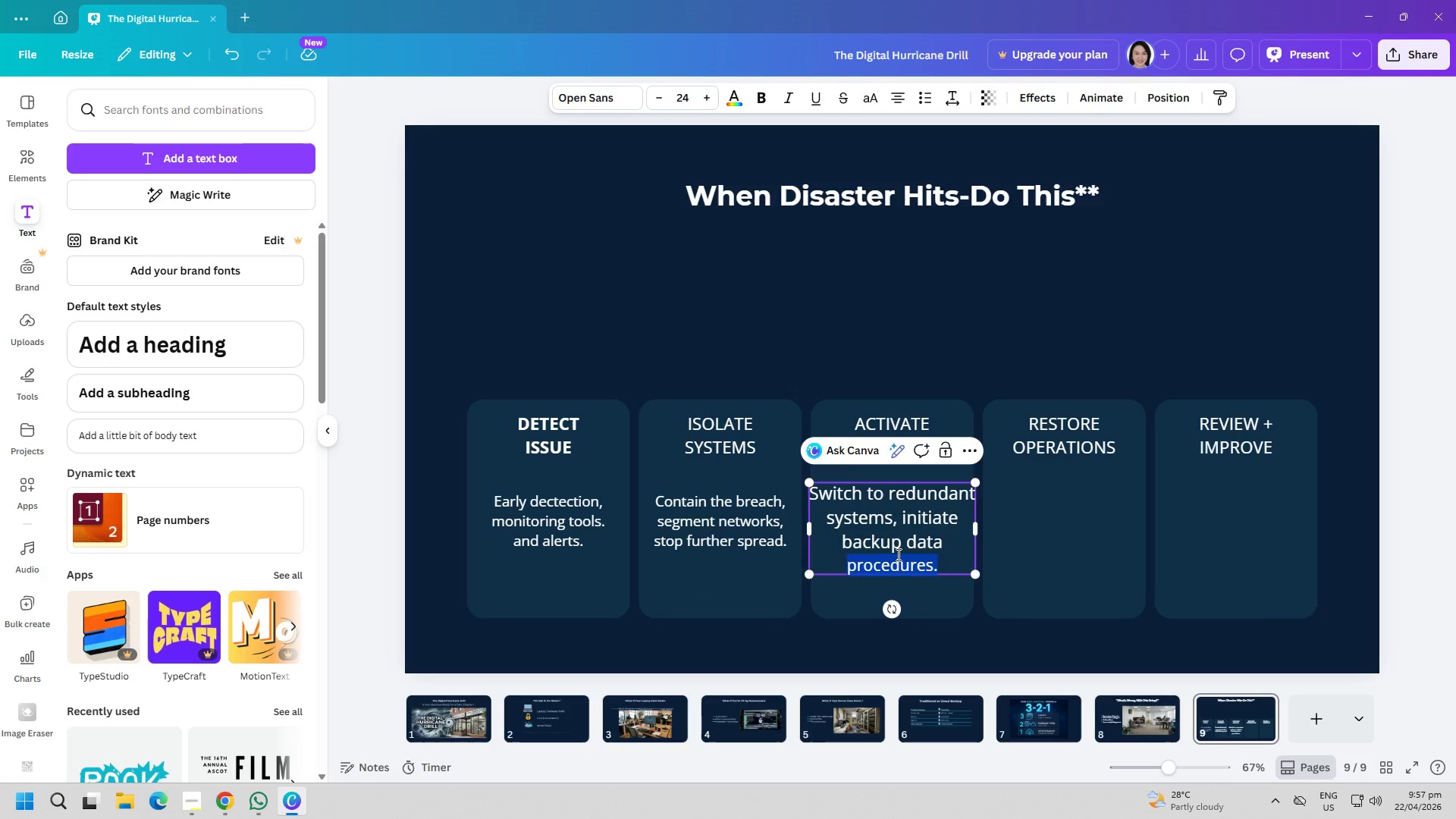 
key(Control+ControlLeft)
 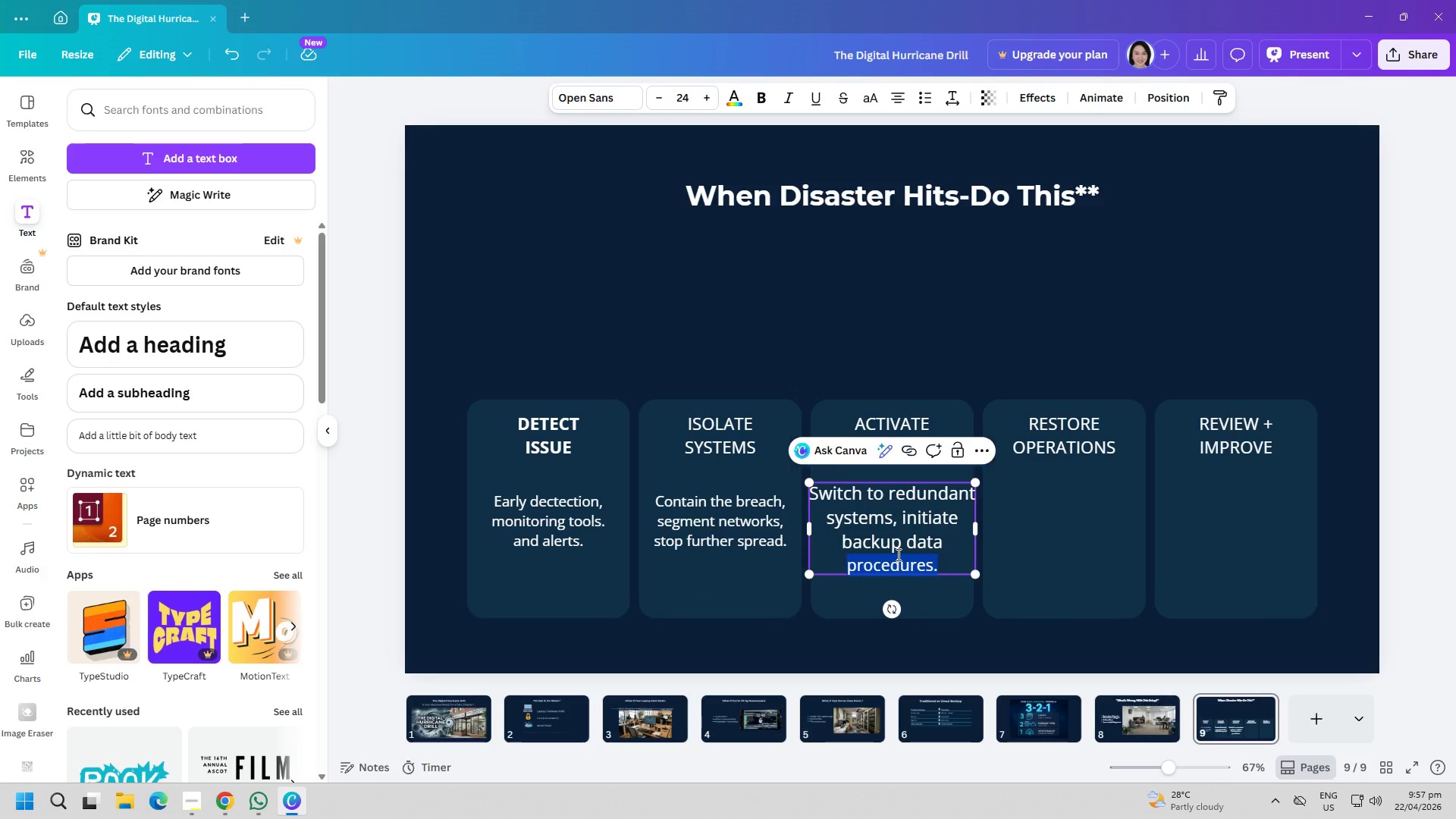 
key(Control+A)
 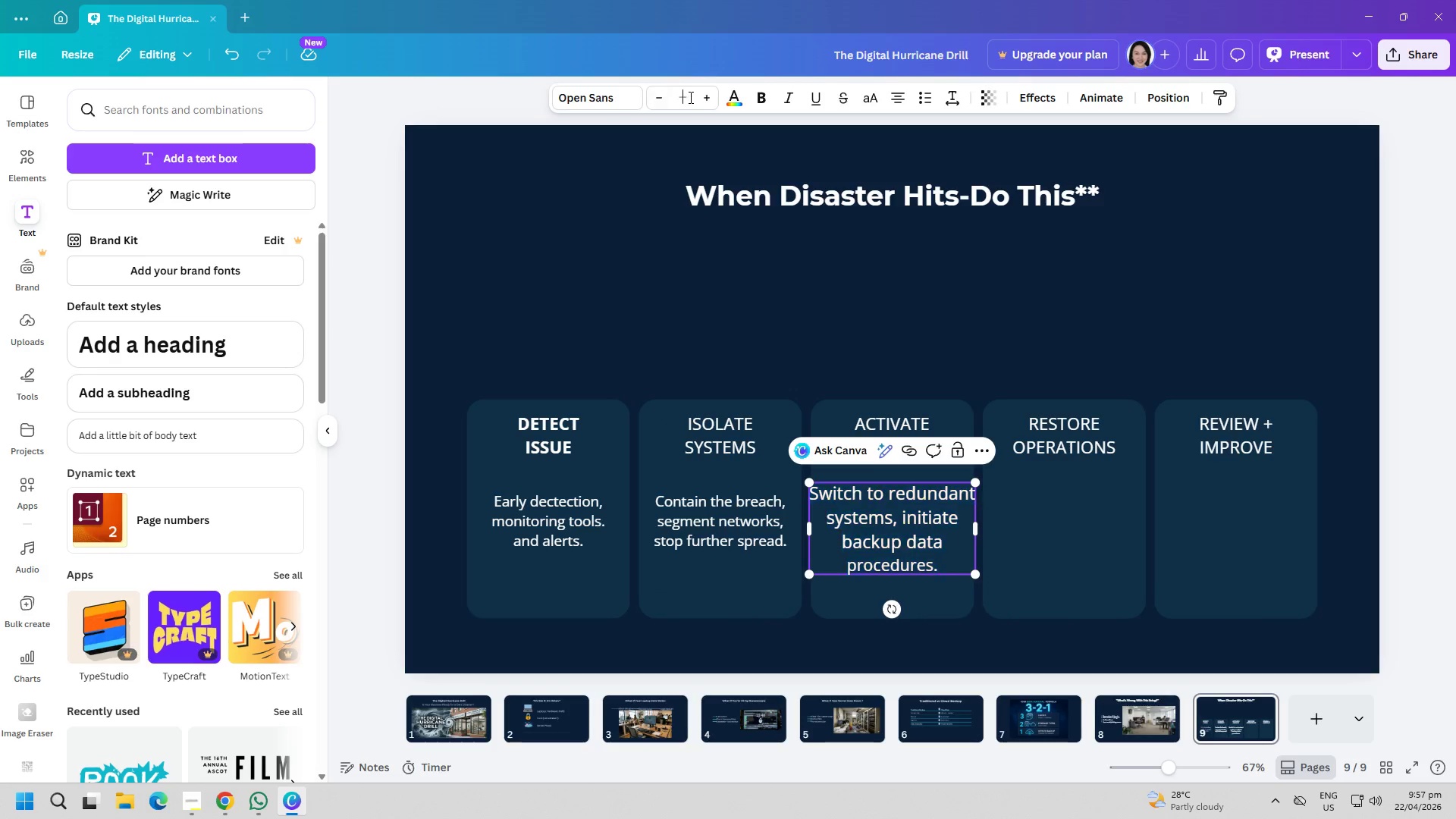 
double_click([689, 97])
 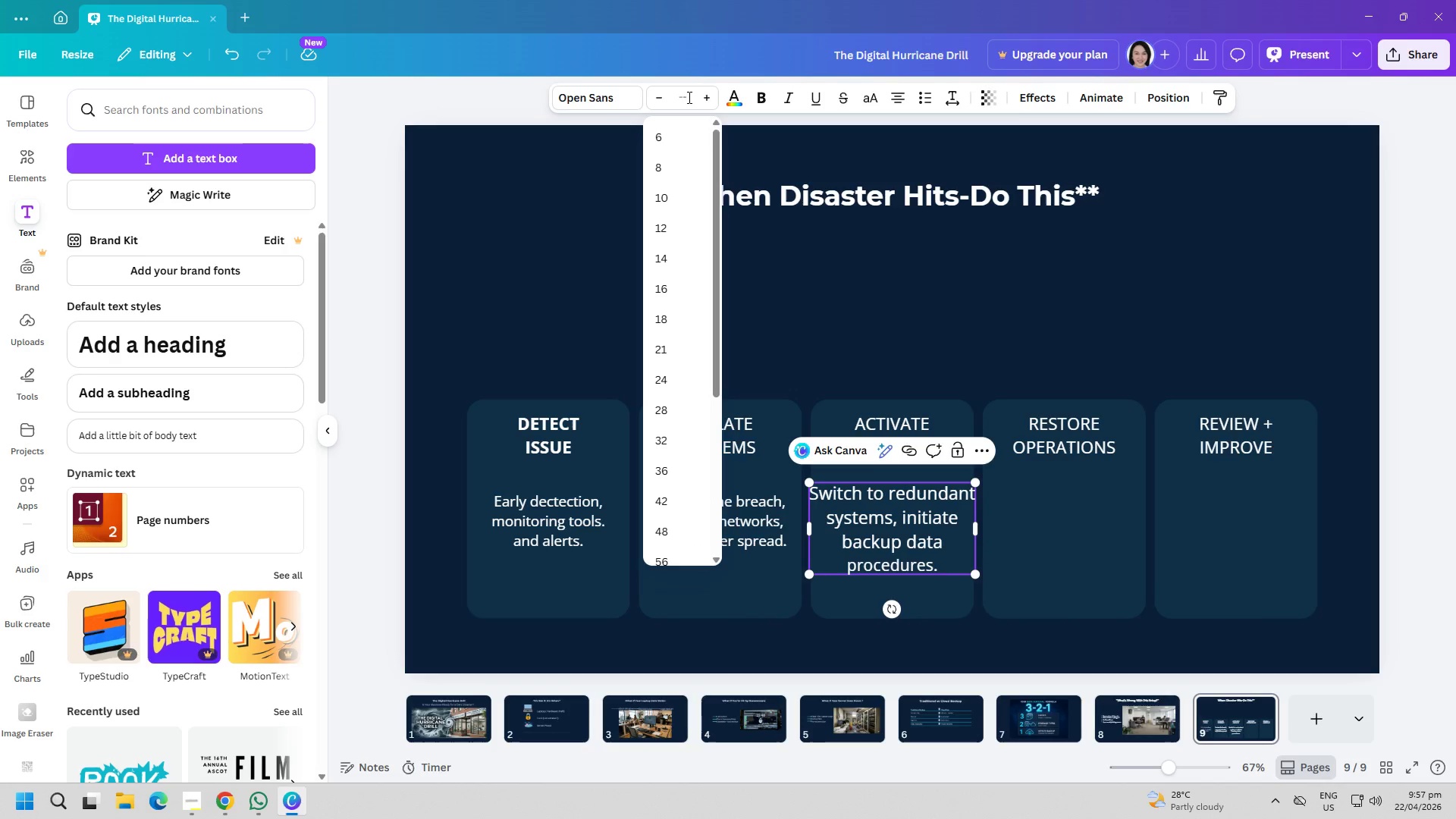 
key(2)
 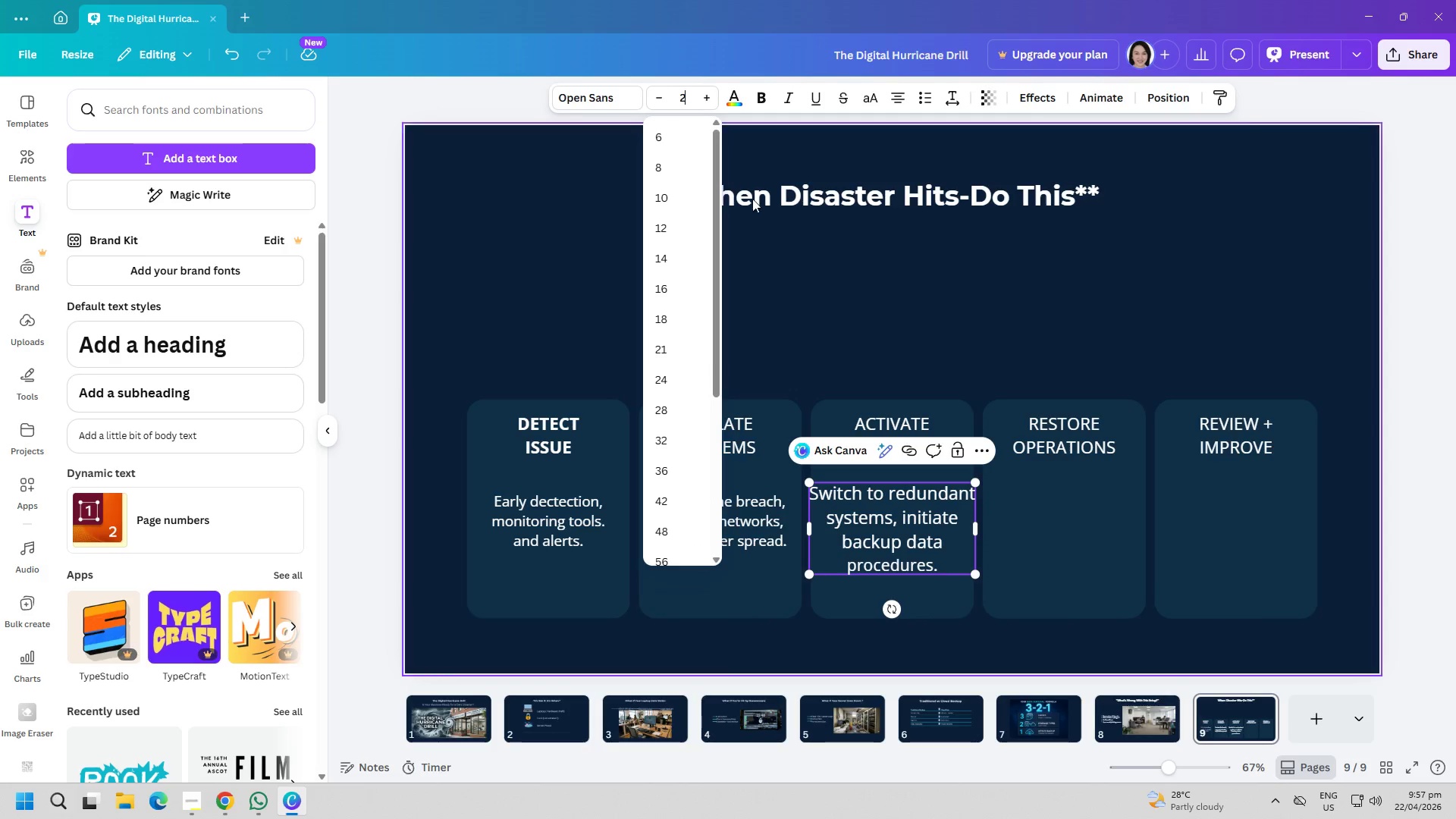 
key(1)
 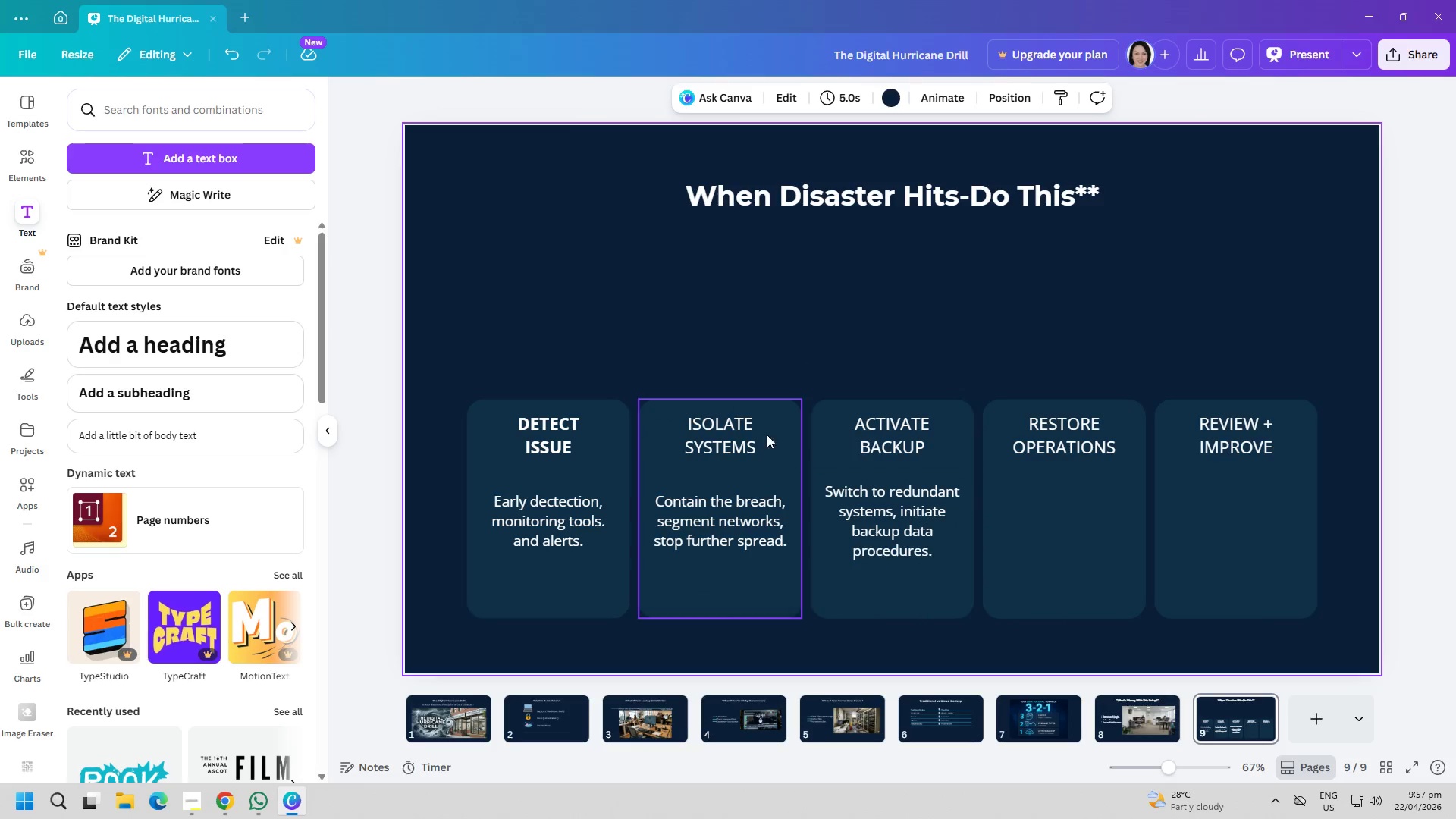 
double_click([710, 504])
 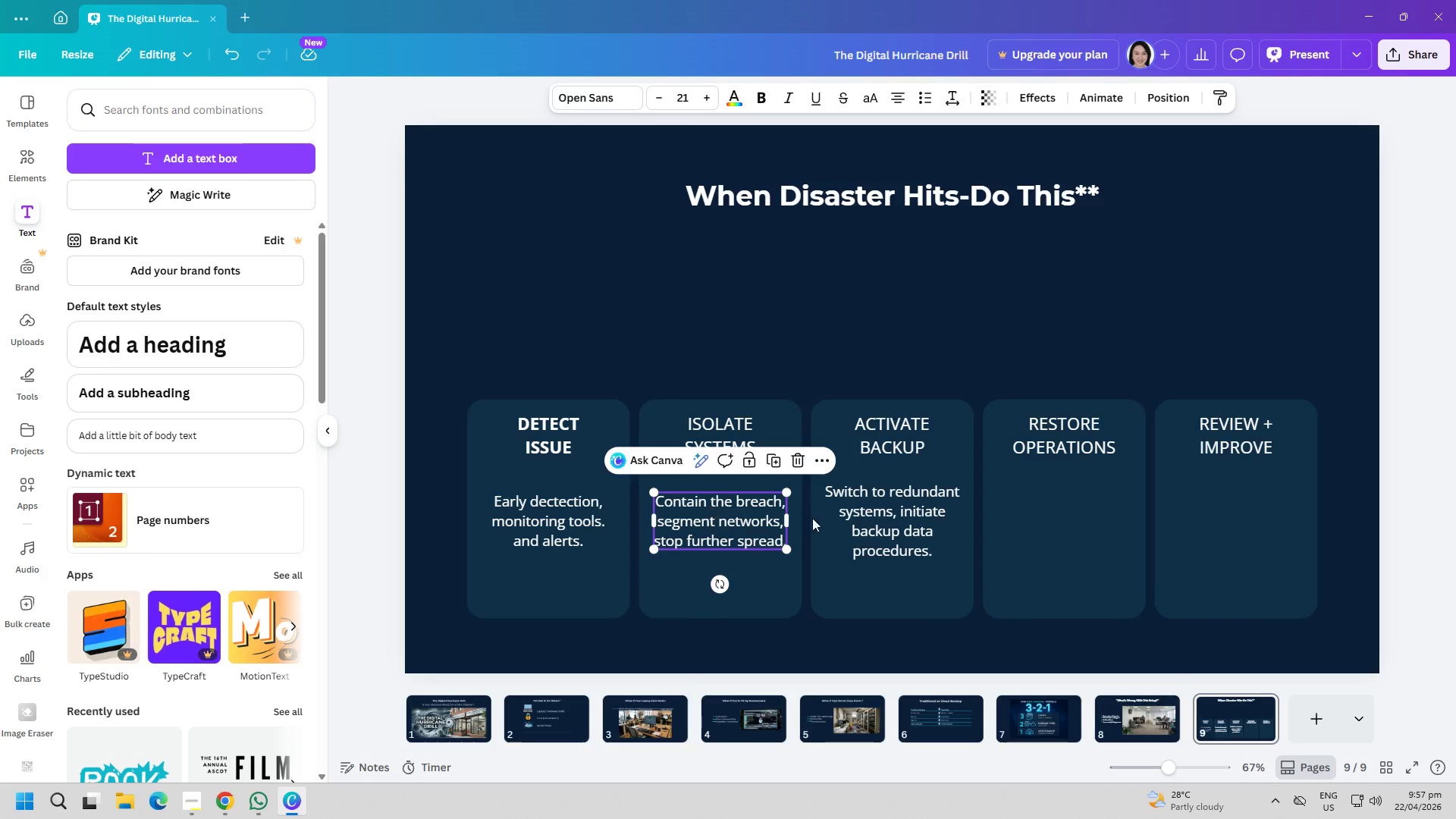 
triple_click([830, 516])
 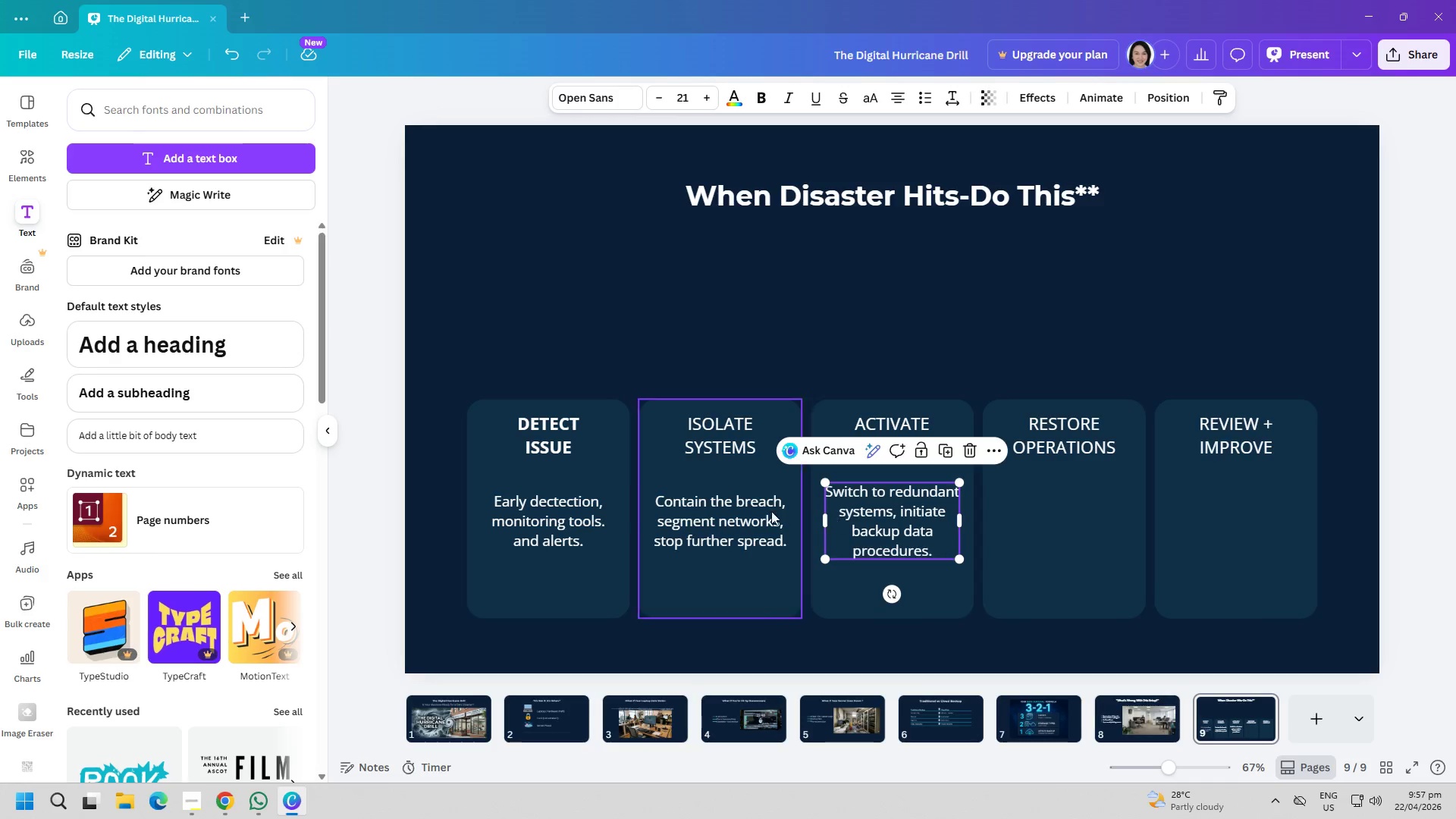 
triple_click([715, 511])
 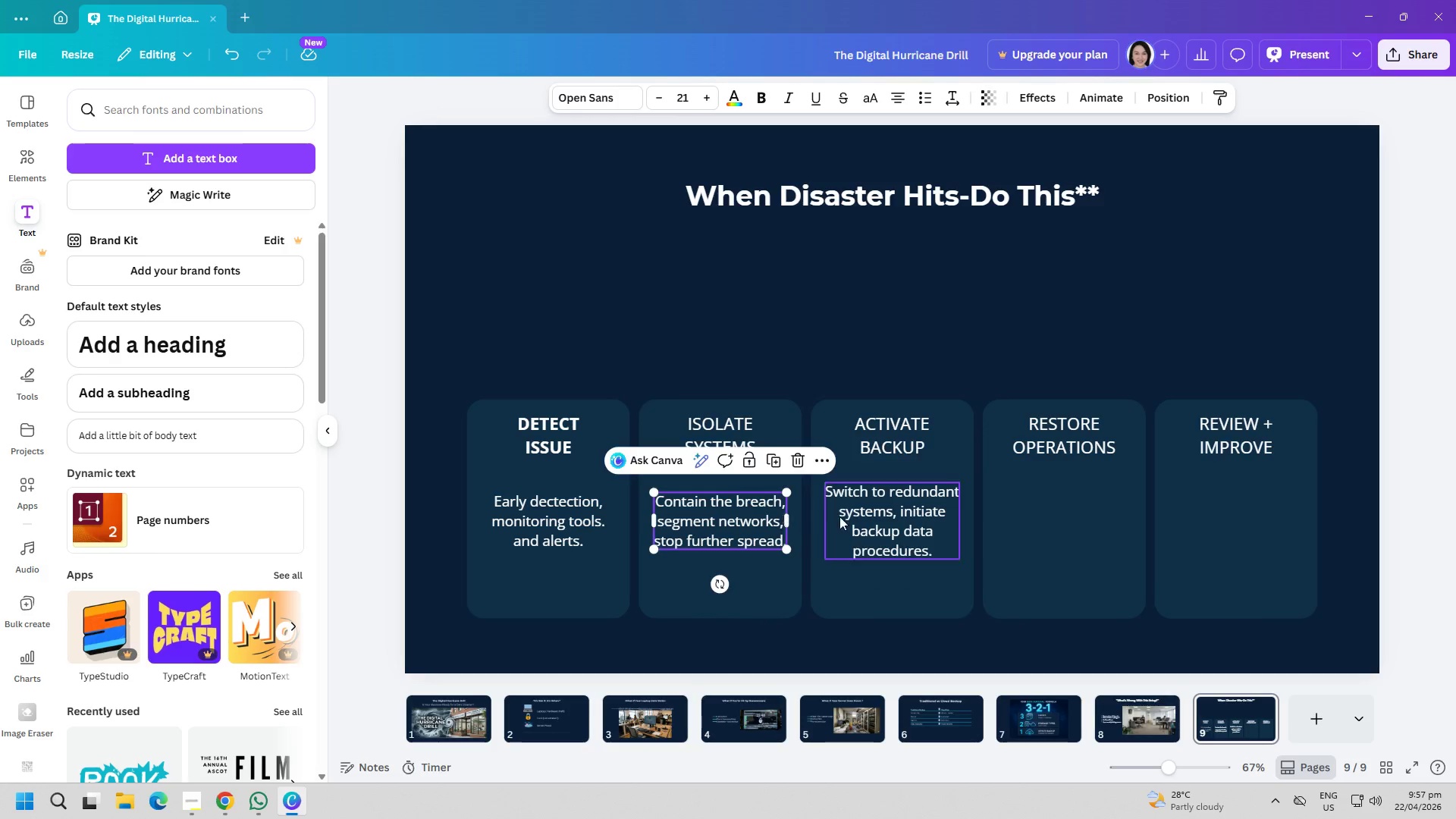 
triple_click([844, 516])
 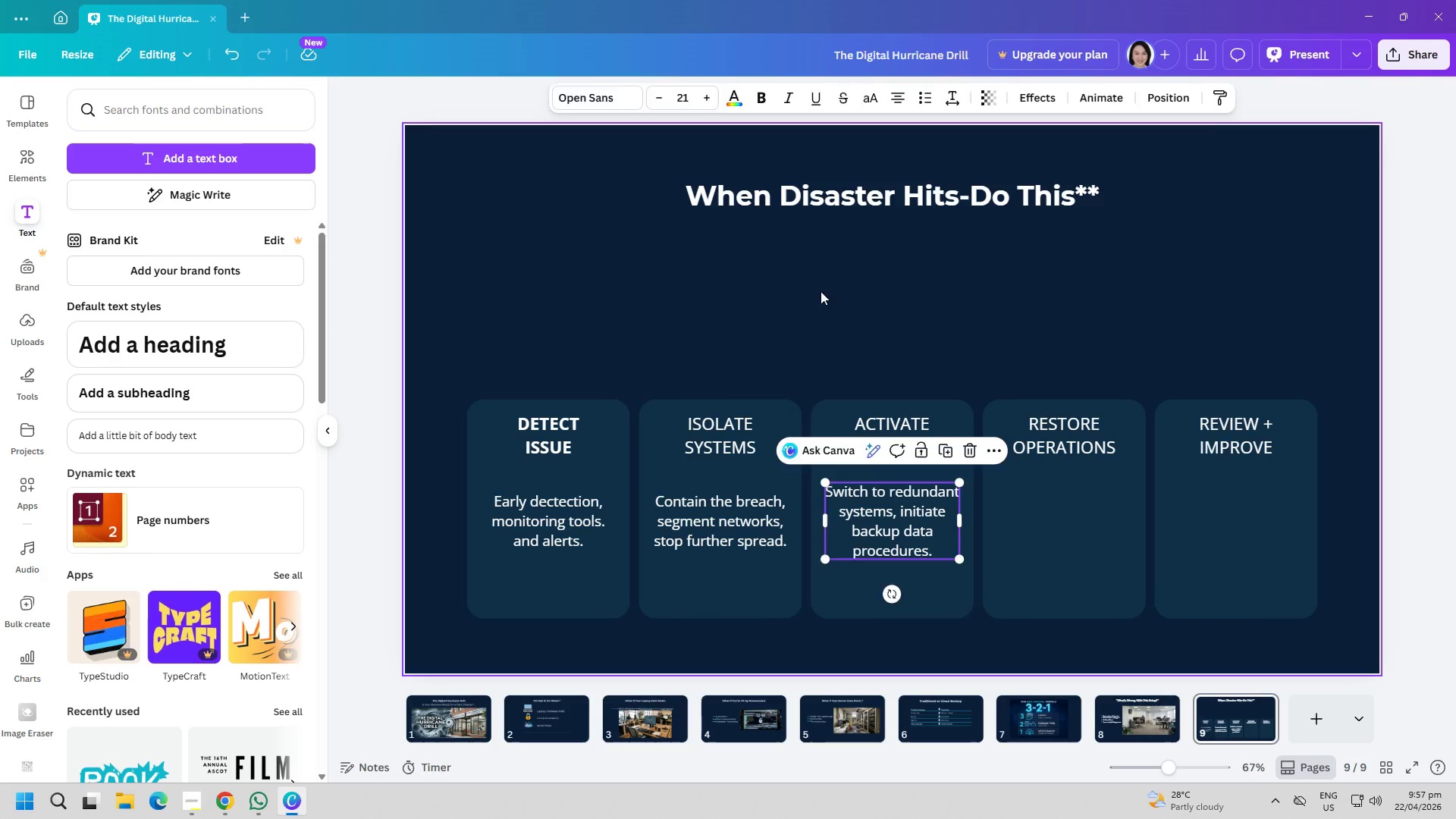 
double_click([882, 537])
 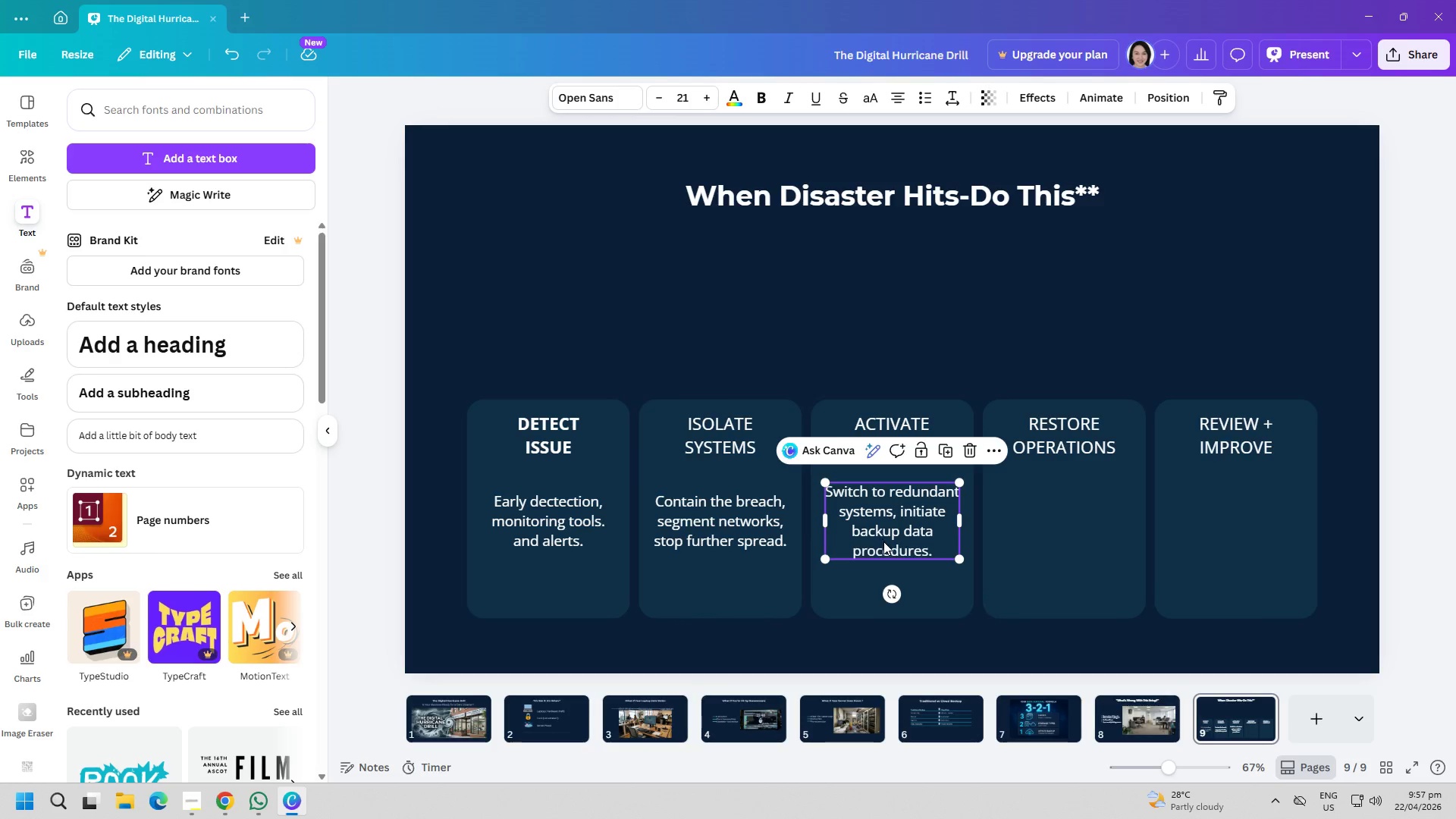 
left_click_drag(start_coordinate=[883, 541], to_coordinate=[879, 551])
 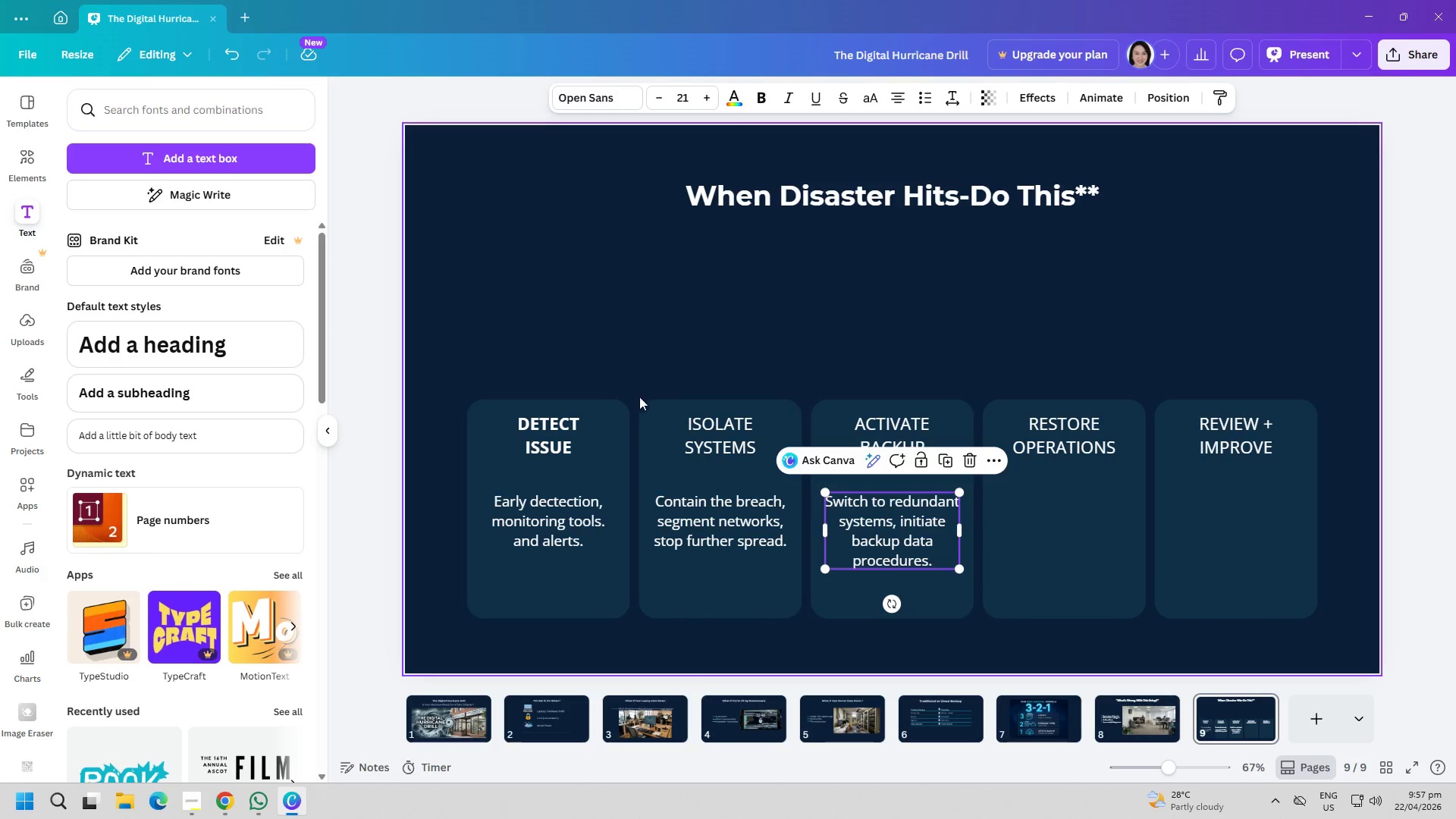 
left_click([694, 519])
 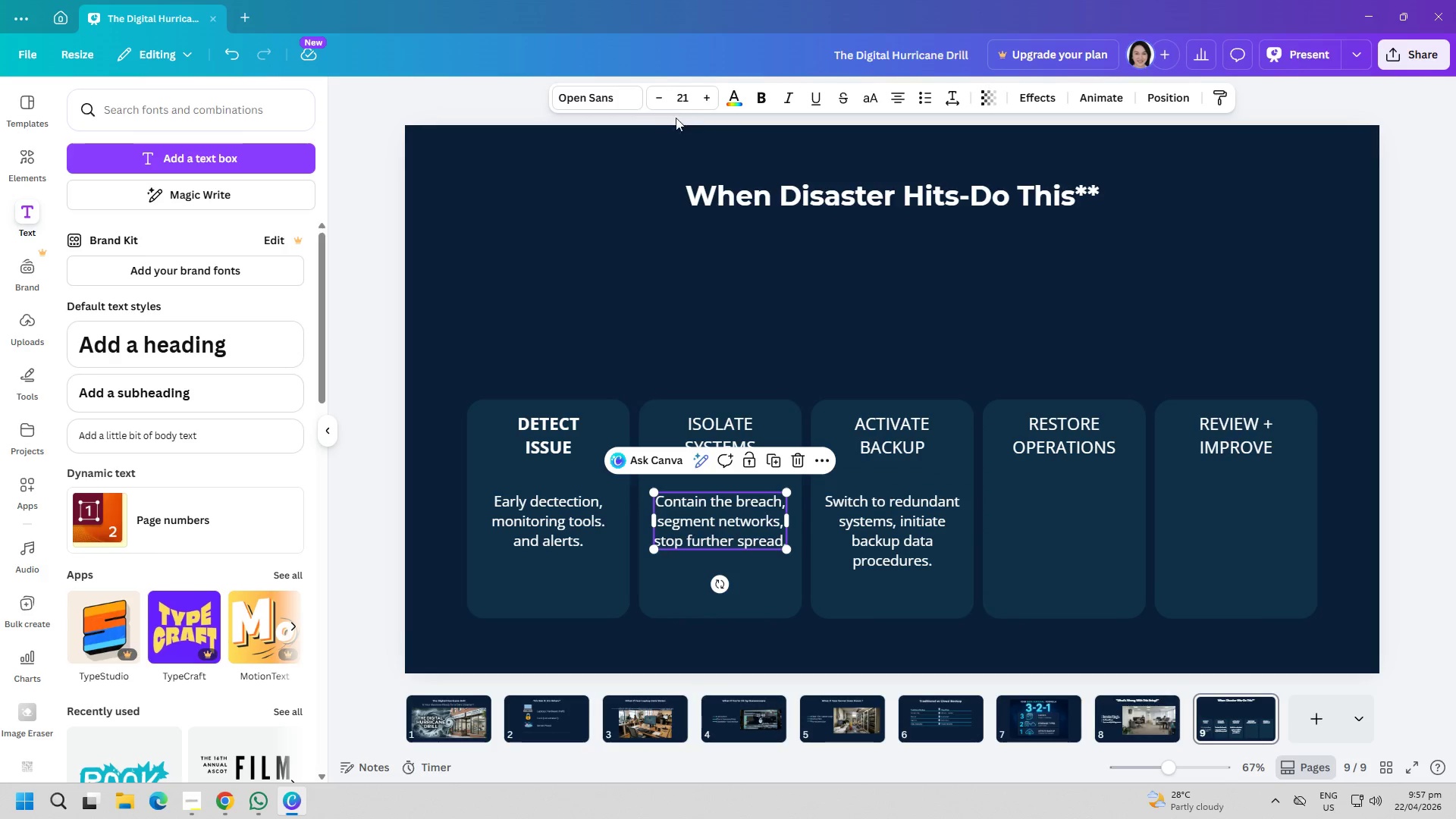 
left_click([642, 97])
 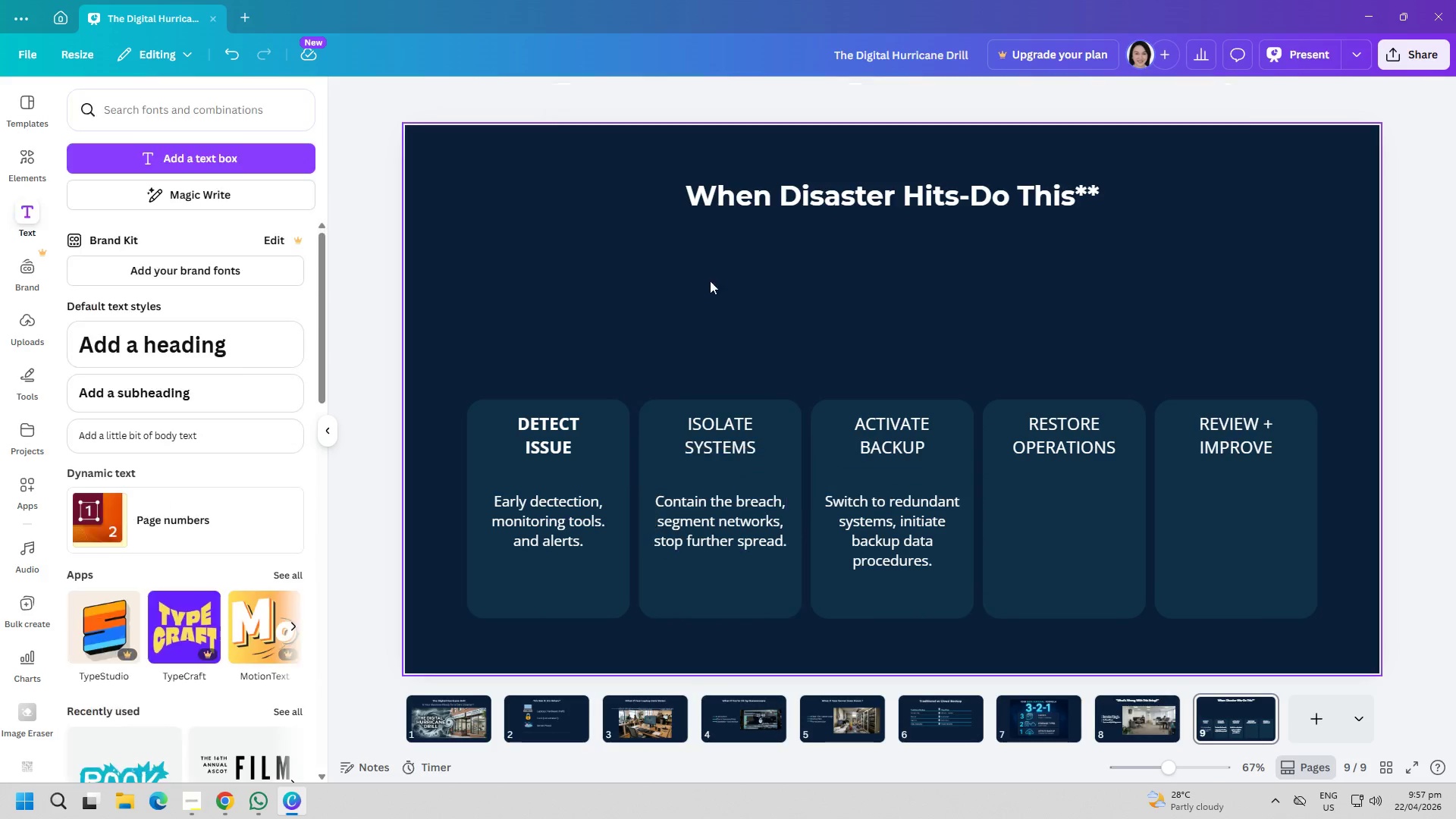 
left_click([877, 525])
 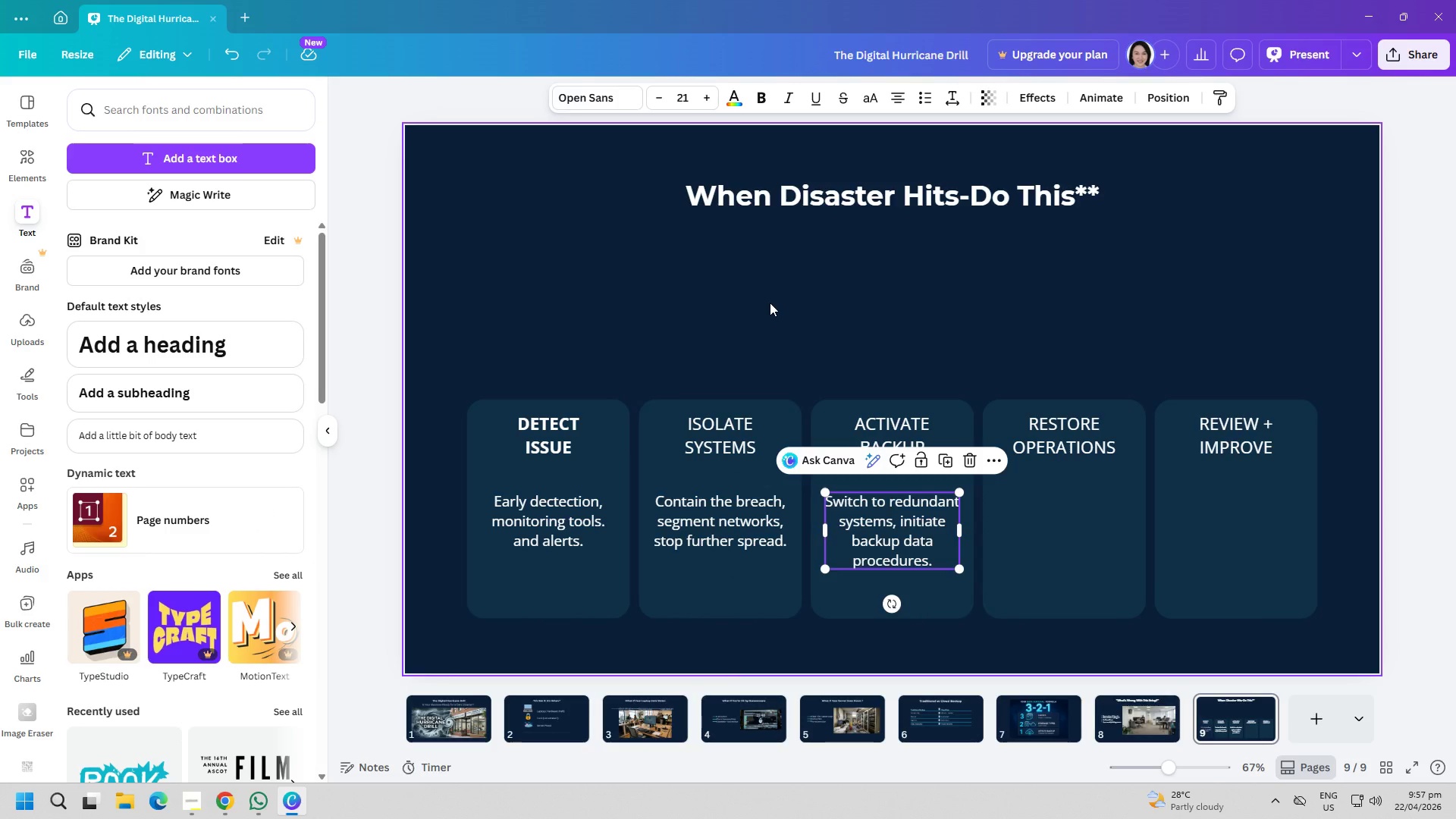 
left_click([770, 303])
 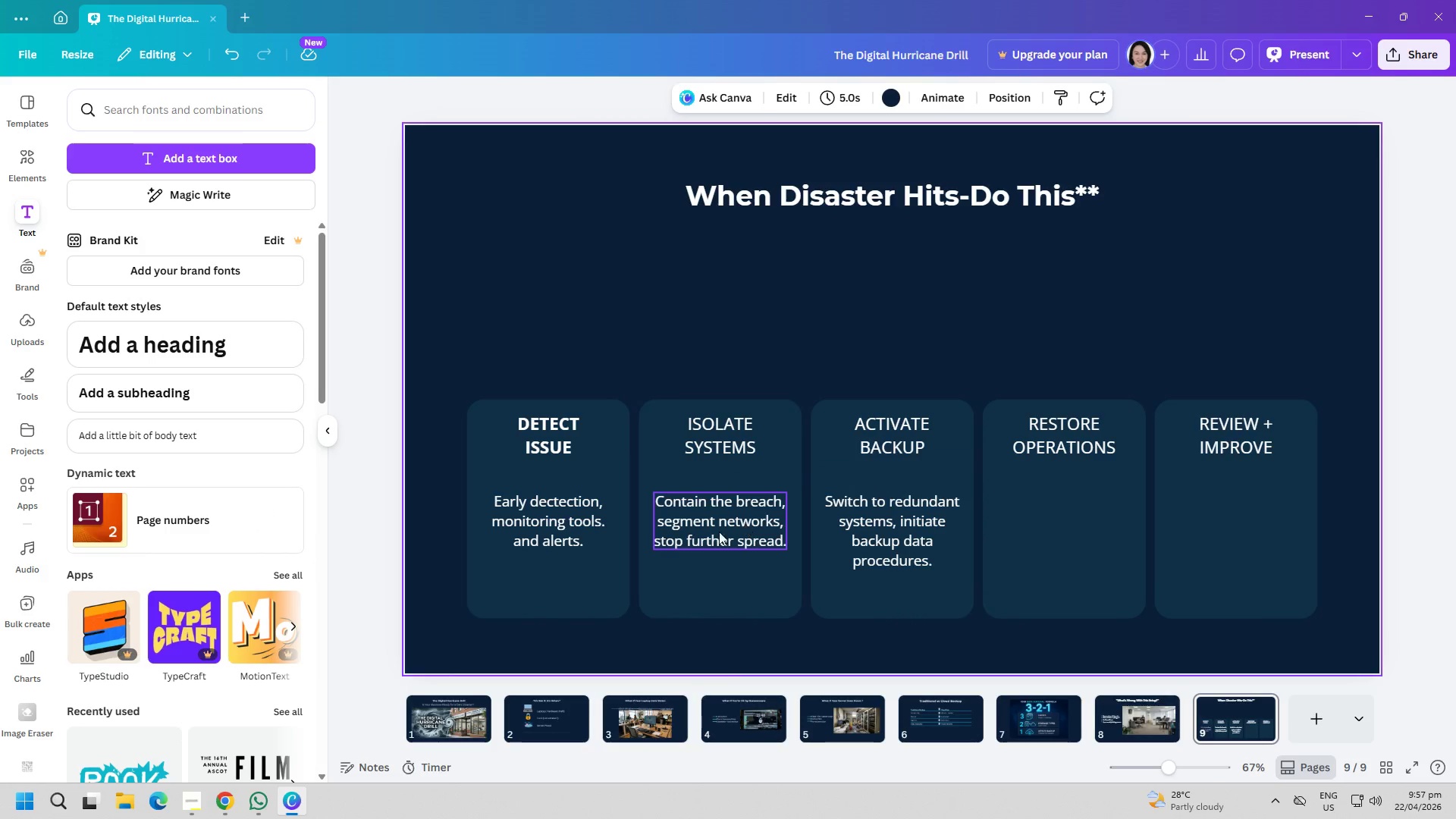 
double_click([701, 540])
 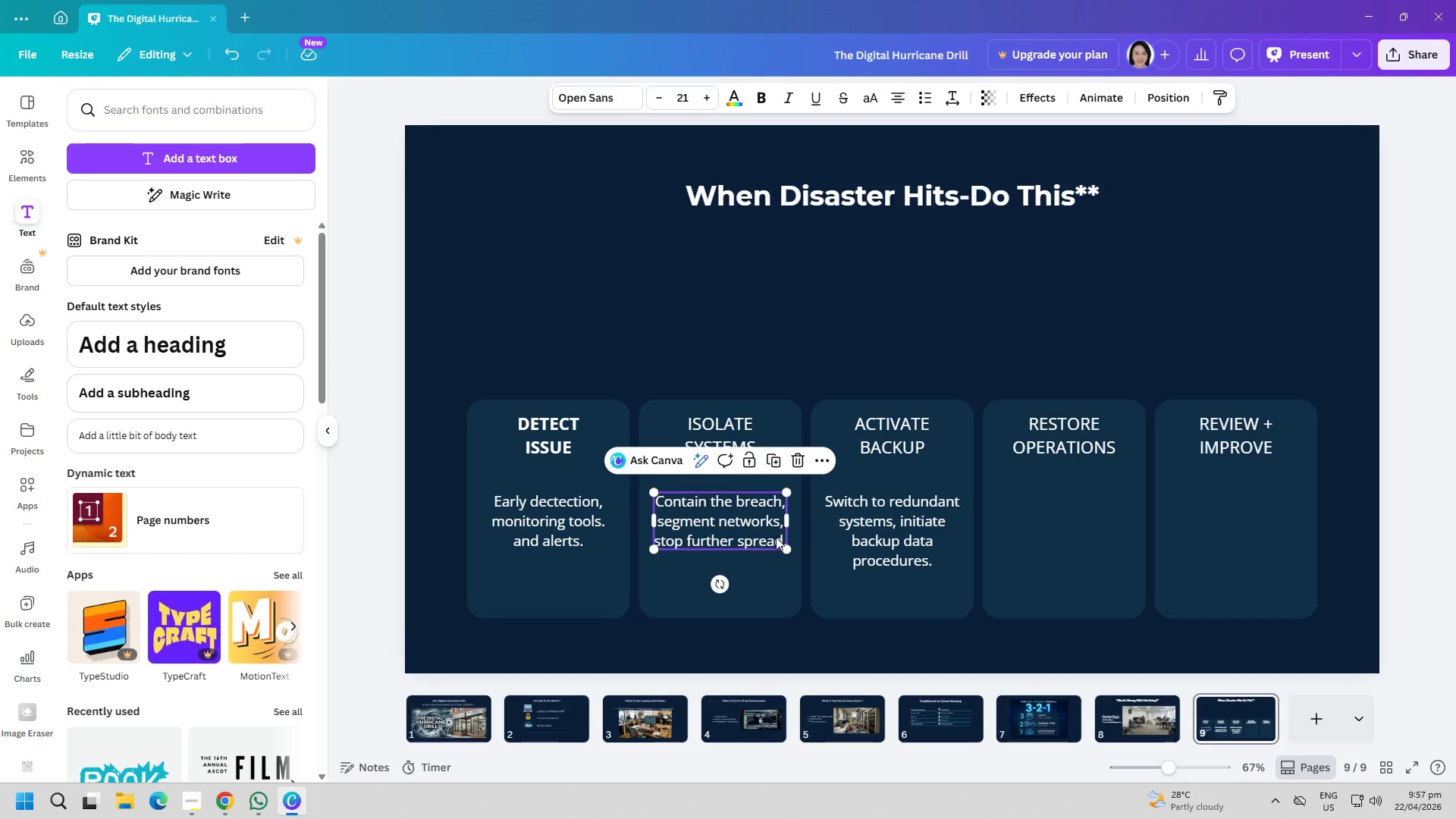 
left_click([864, 551])
 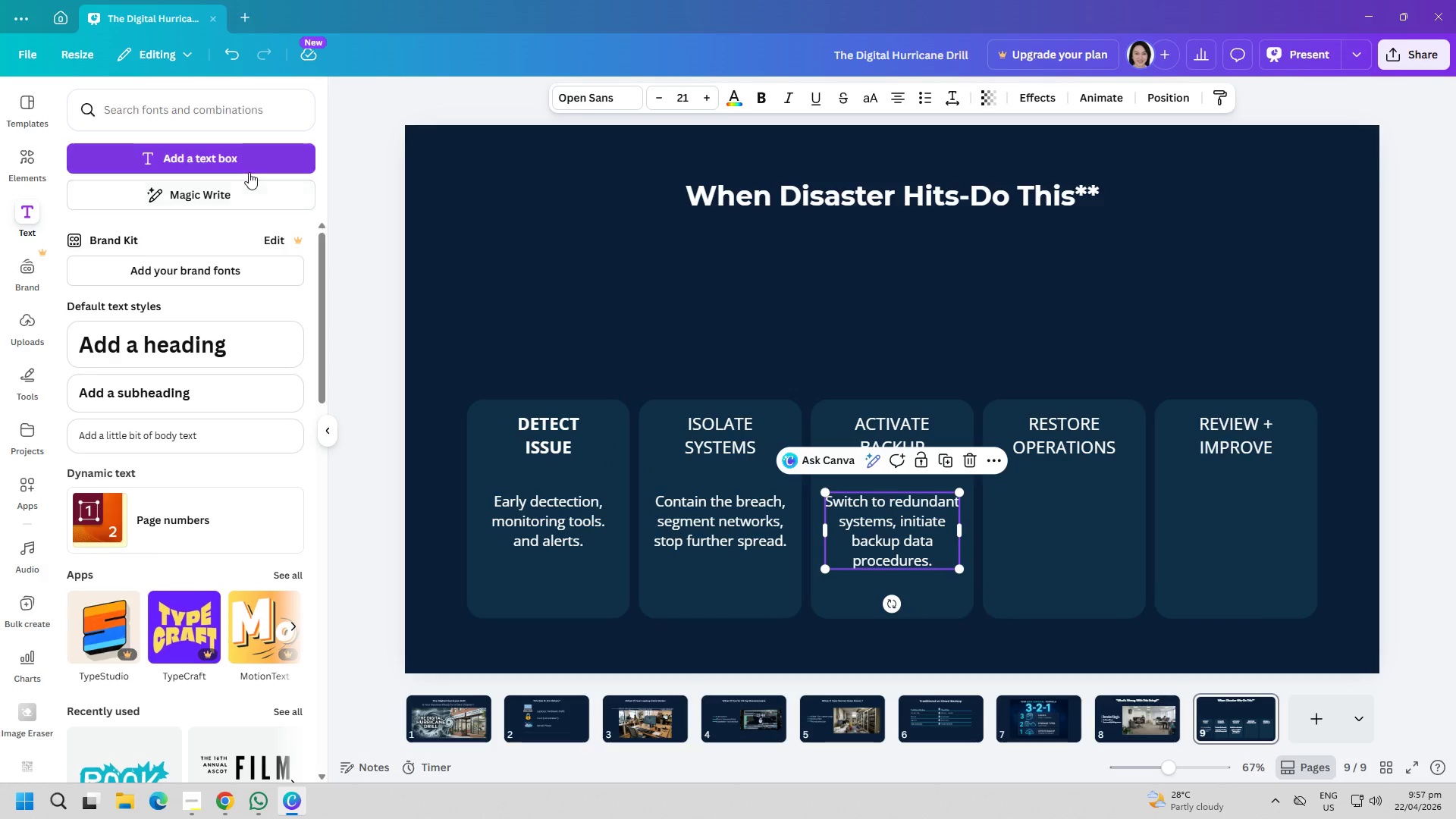 
left_click([257, 164])
 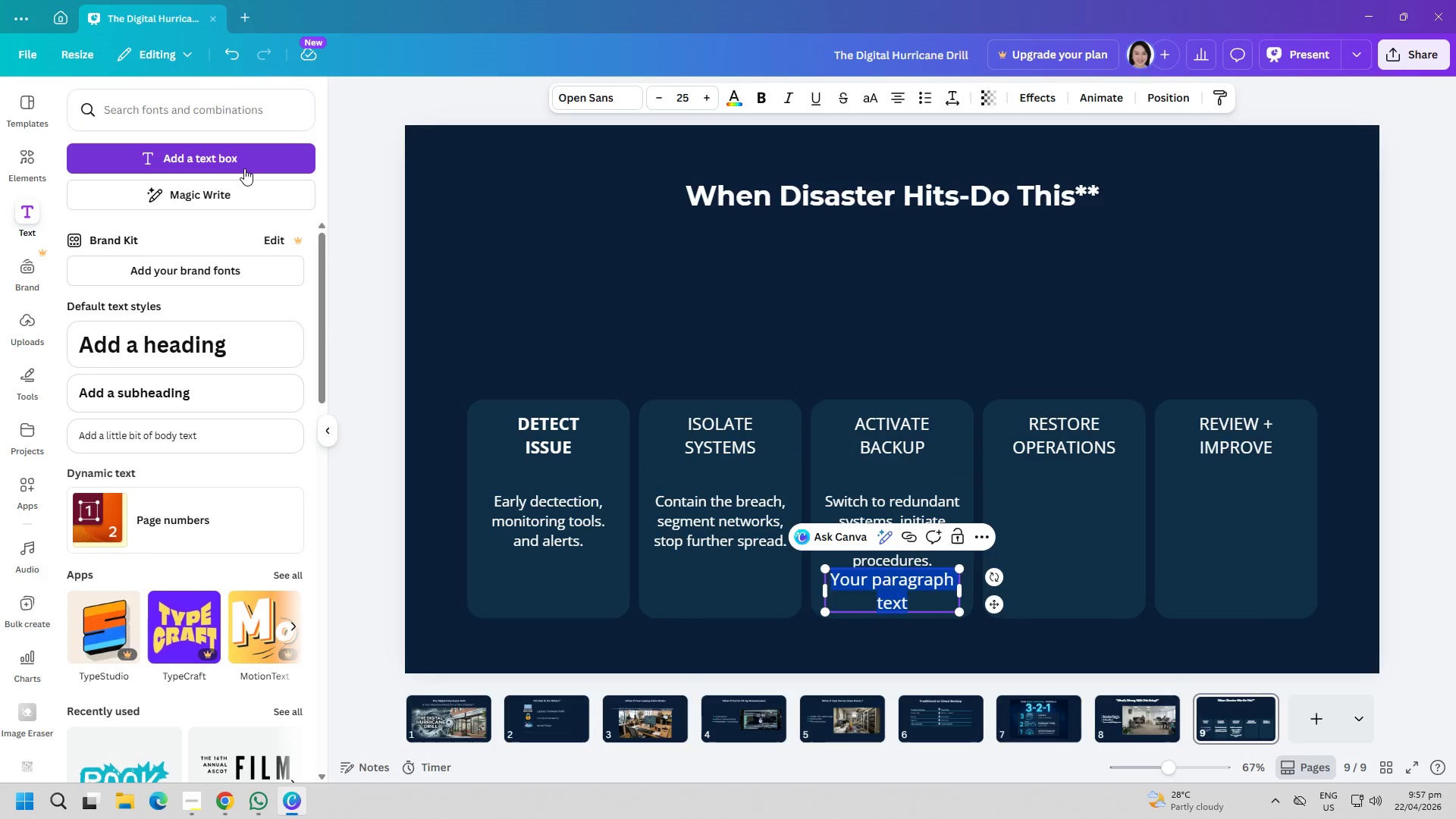 
type(Resume business)
 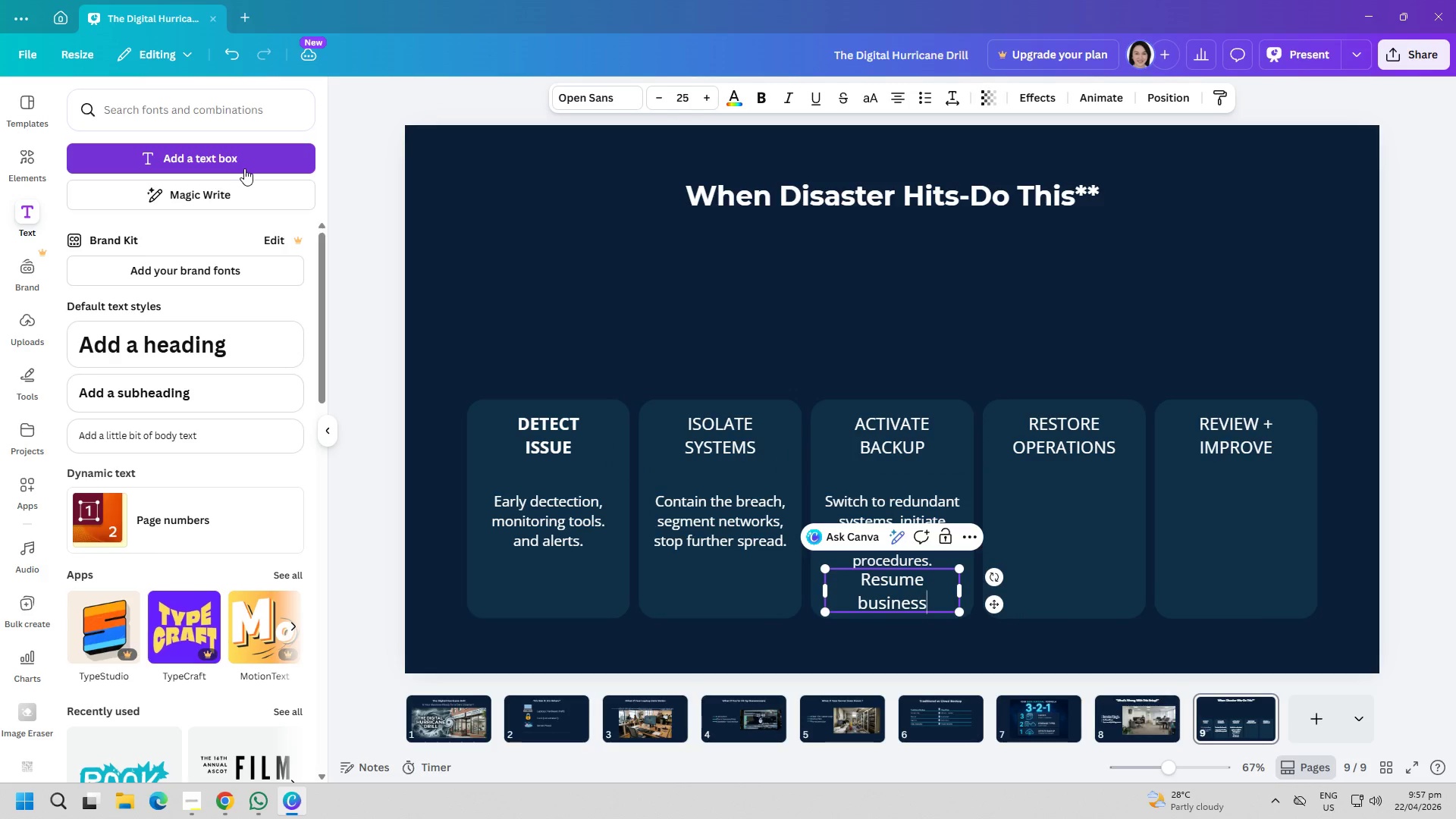 
key(Enter)
 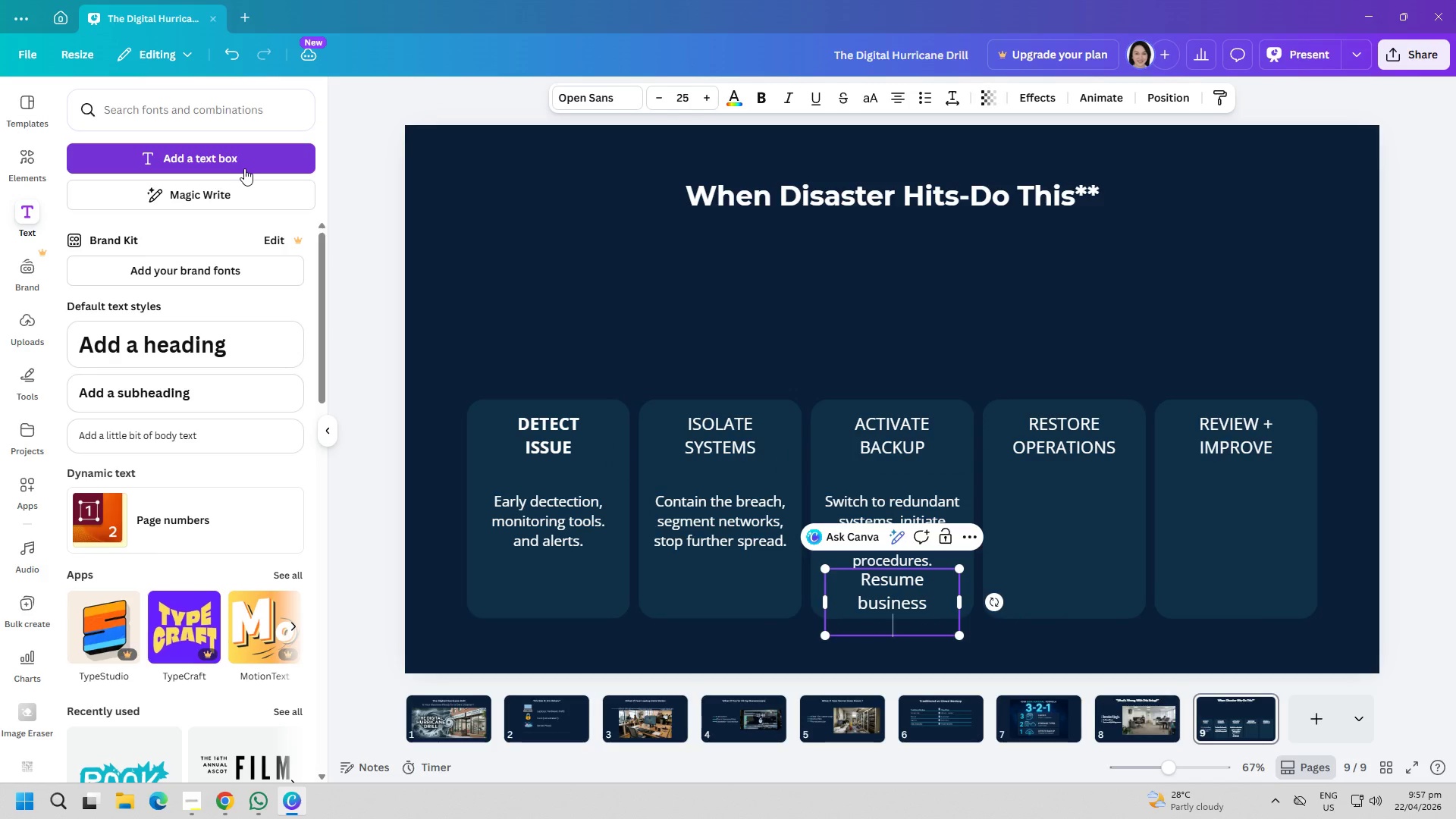 
type(functions, recover)
 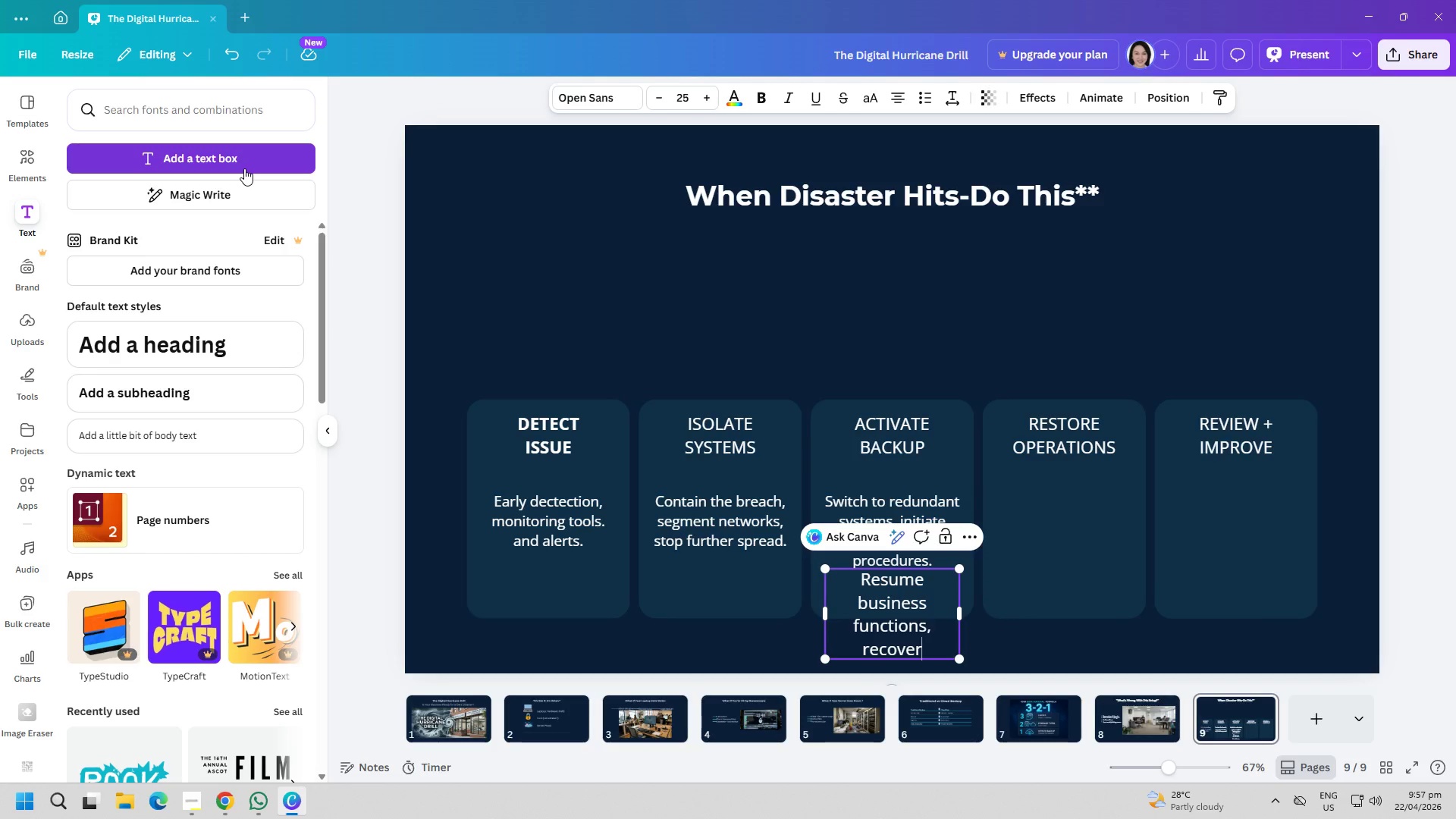 
key(Enter)
 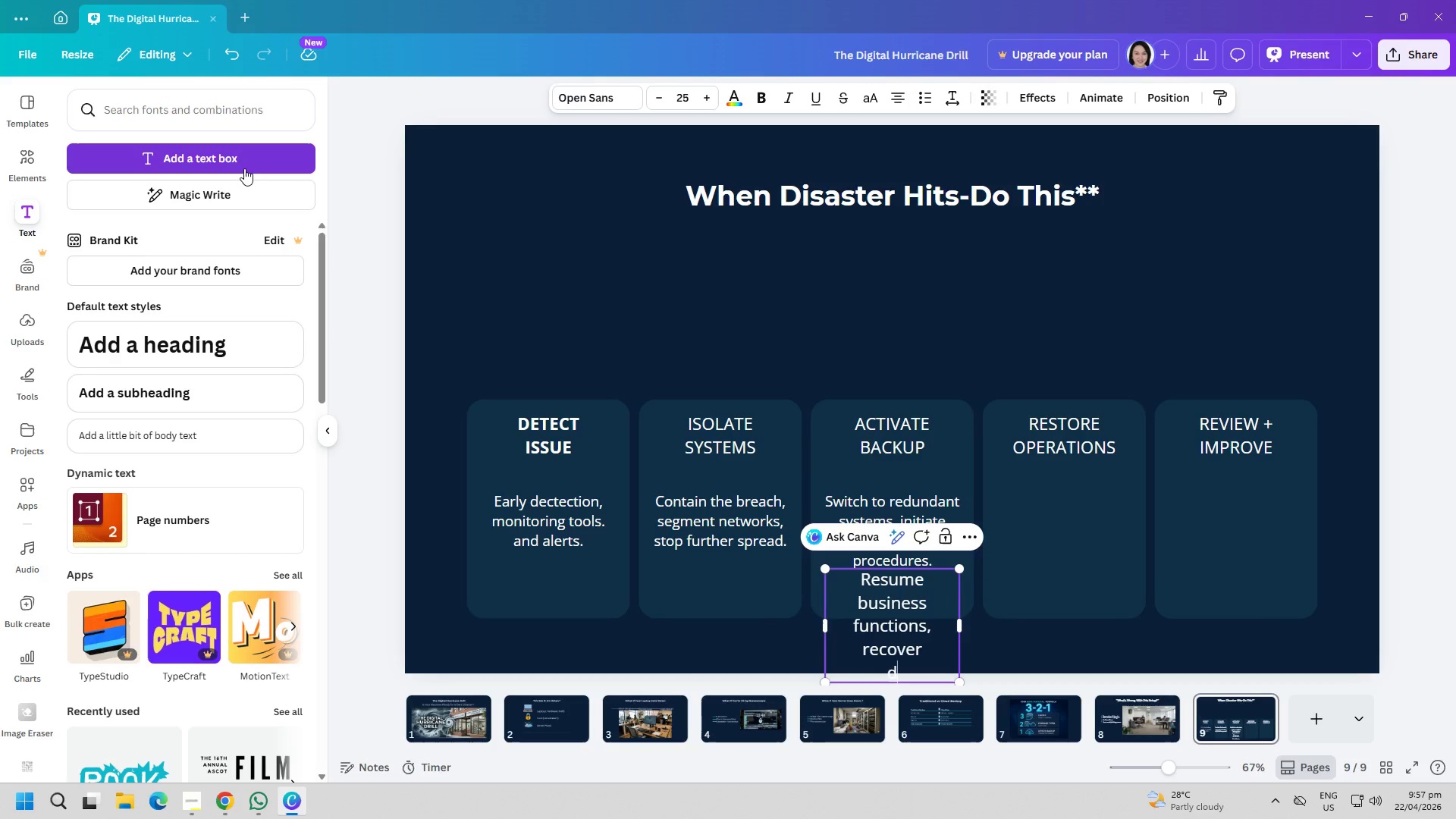 
type(data, confirm system)
 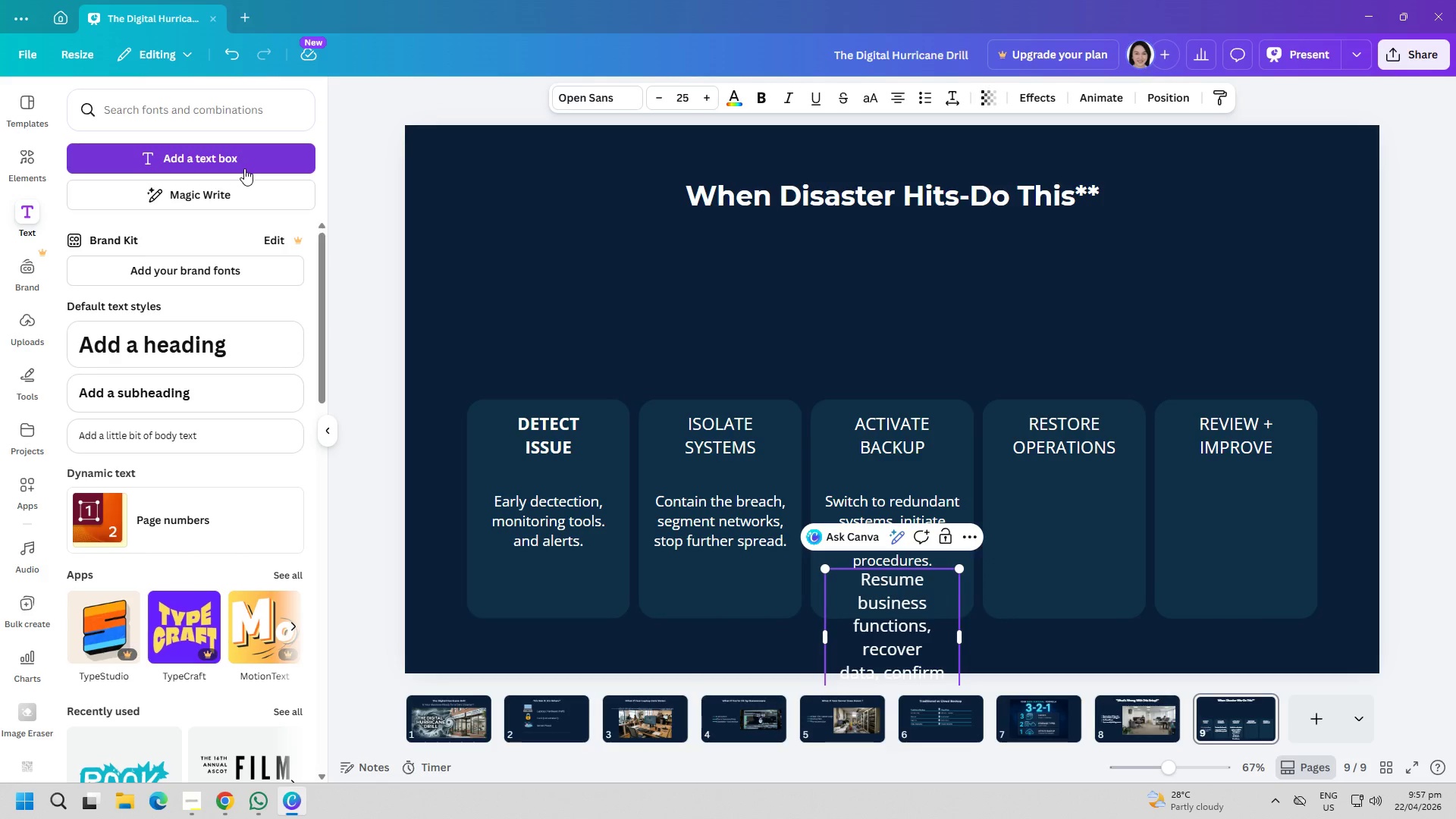 
key(Enter)
 